 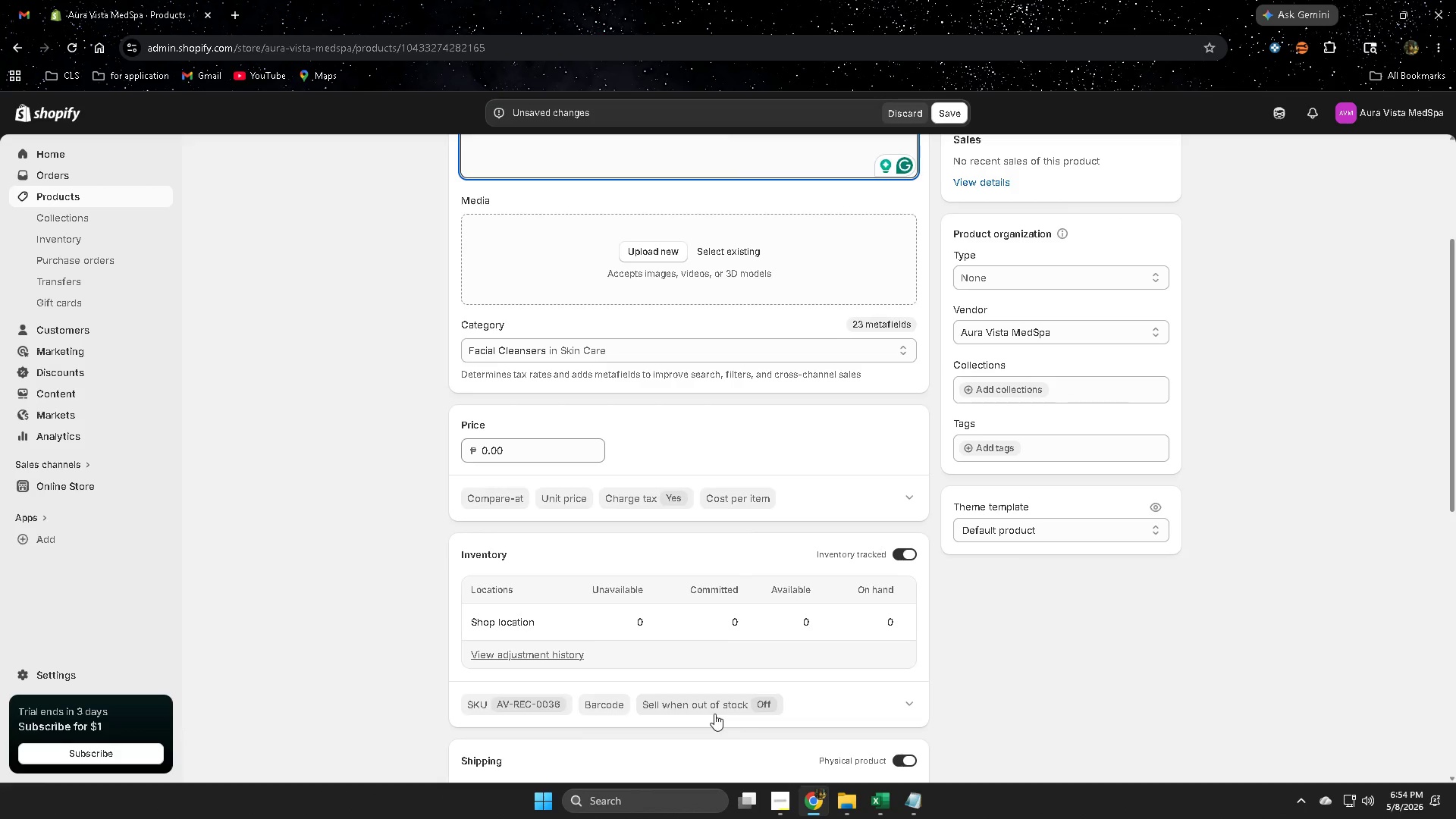 
scroll: coordinate [346, 661], scroll_direction: down, amount: 3.0
 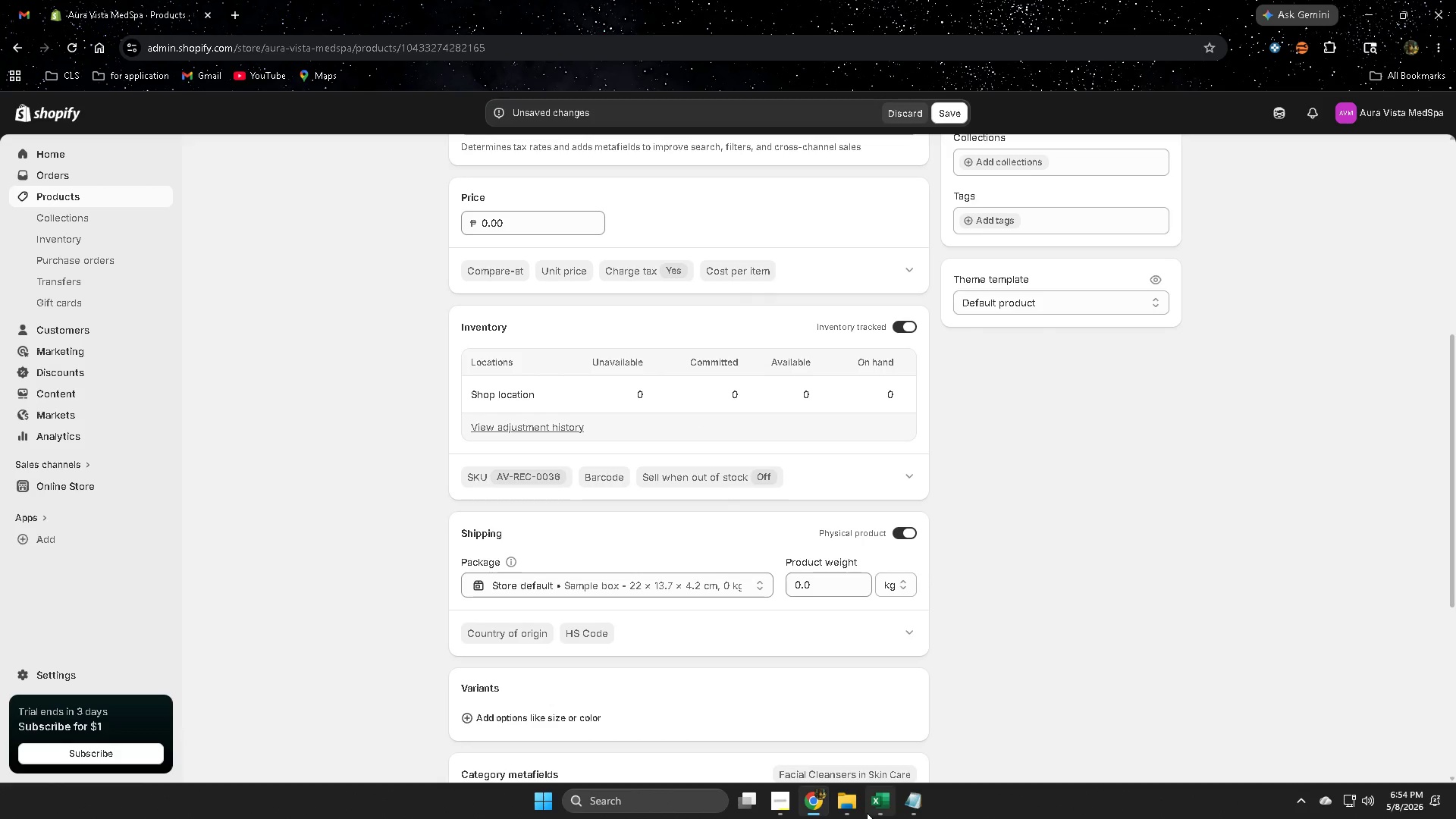 
left_click([878, 807])
 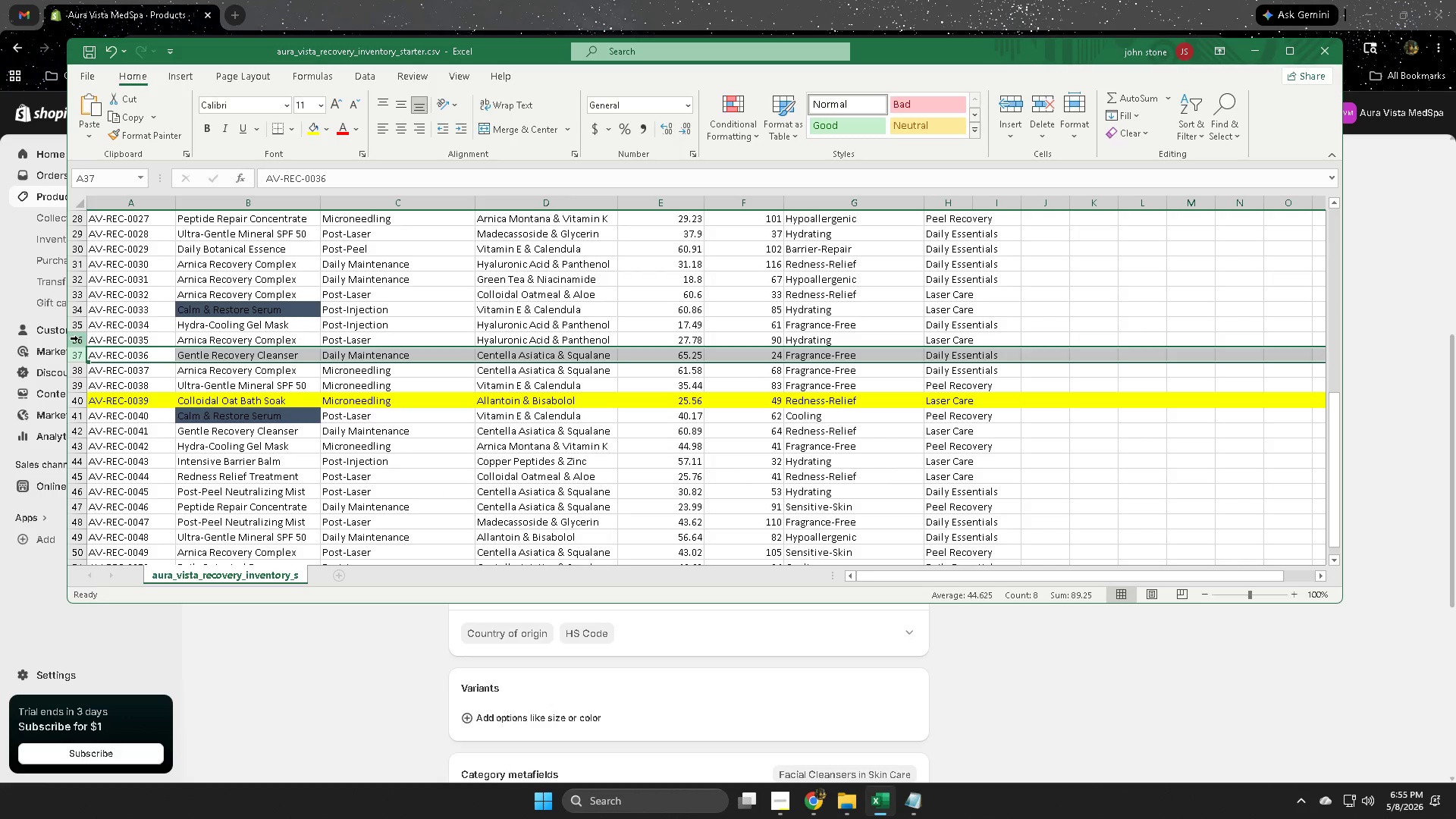 
left_click([78, 338])
 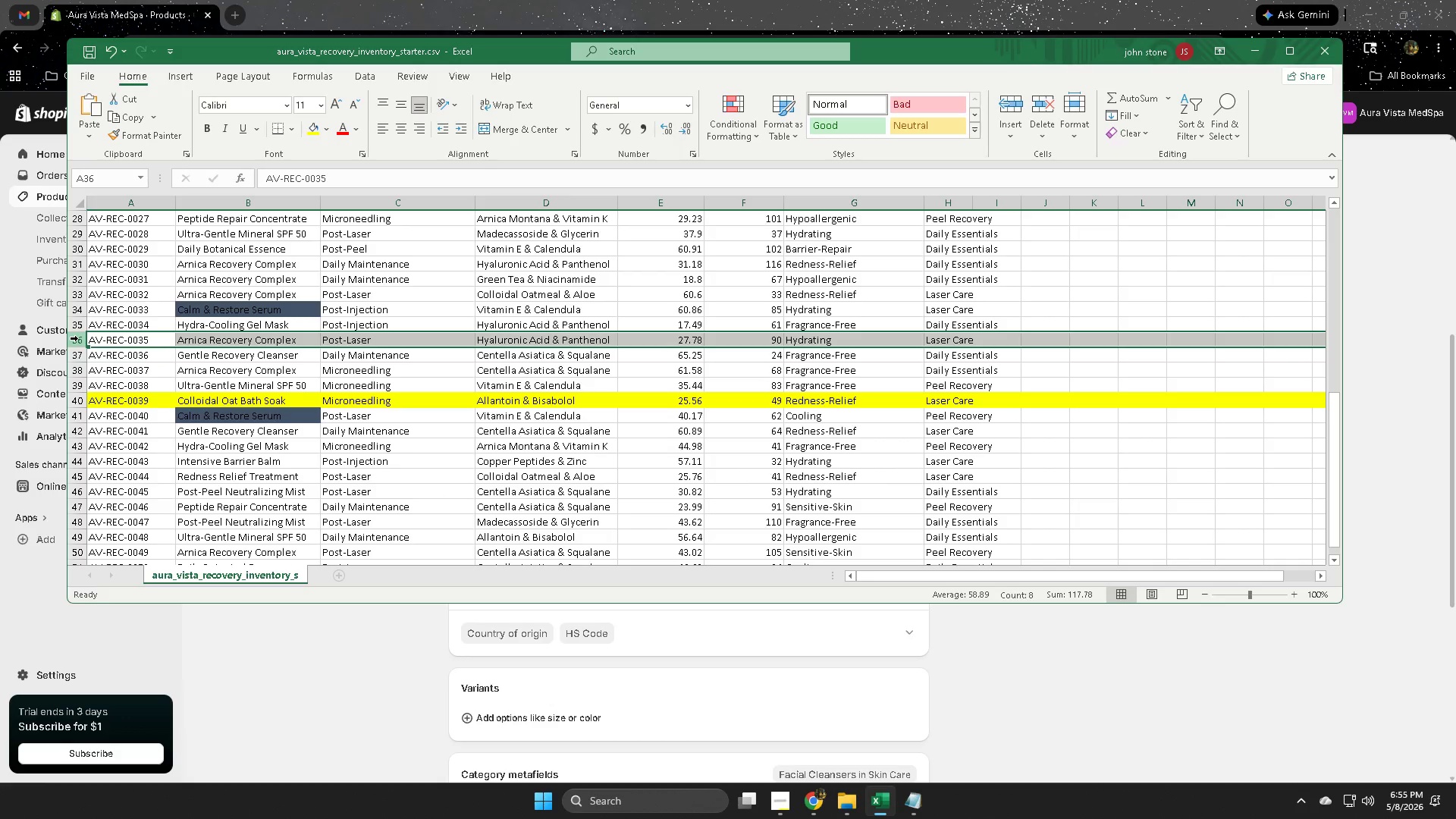 
left_click([550, 0])
 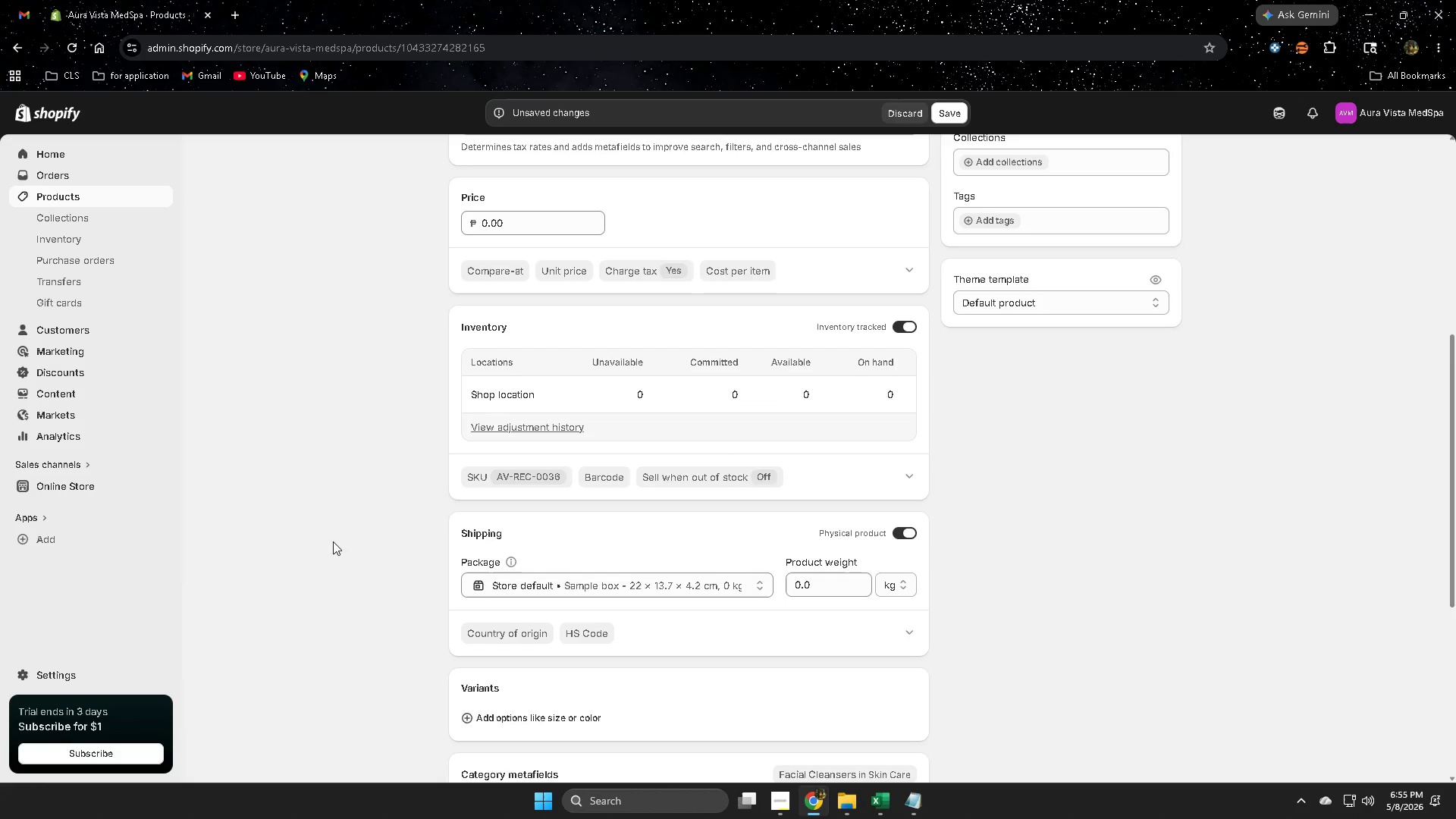 
scroll: coordinate [347, 551], scroll_direction: down, amount: 1.0
 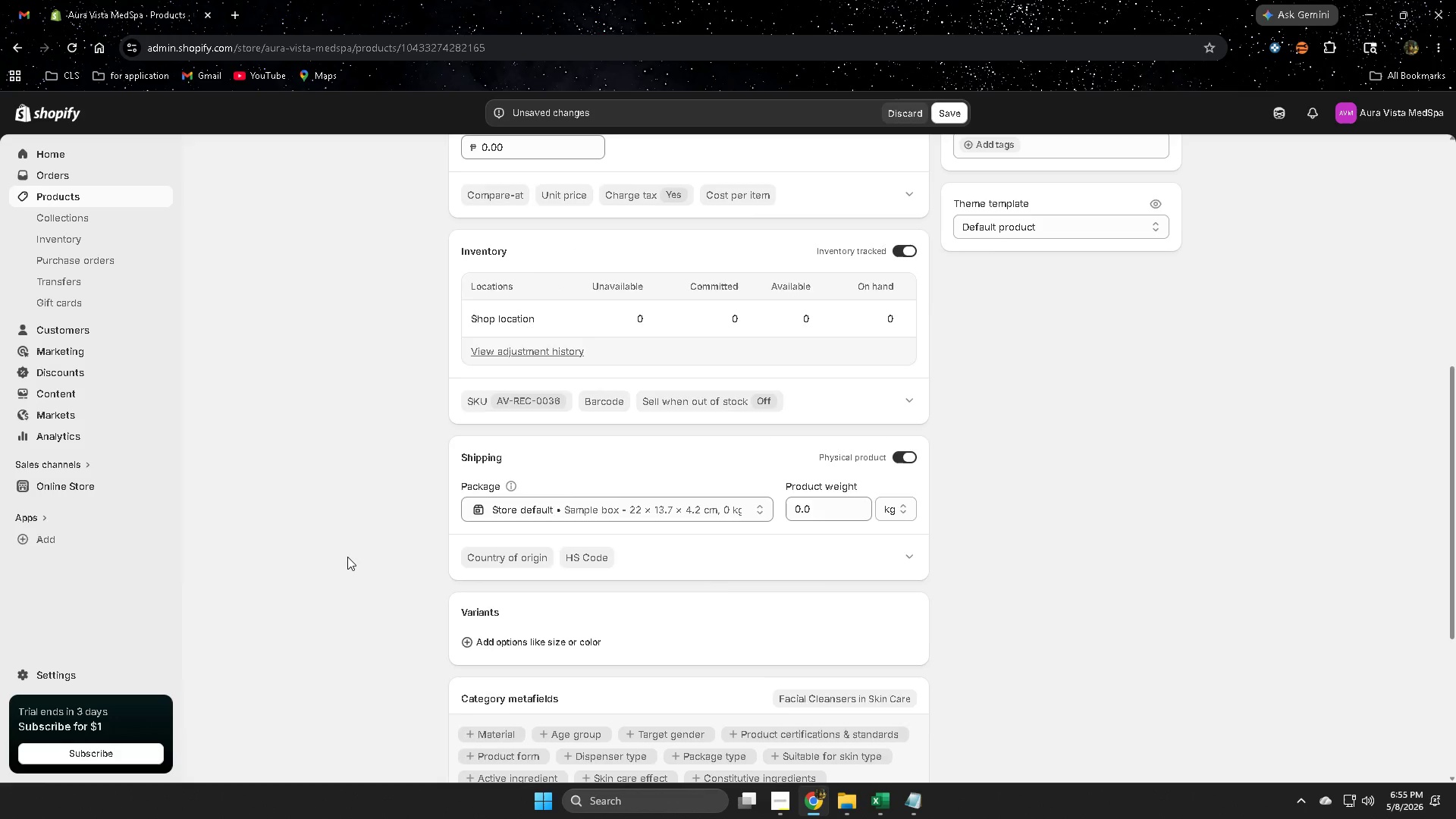 
scroll: coordinate [816, 510], scroll_direction: up, amount: 4.0
 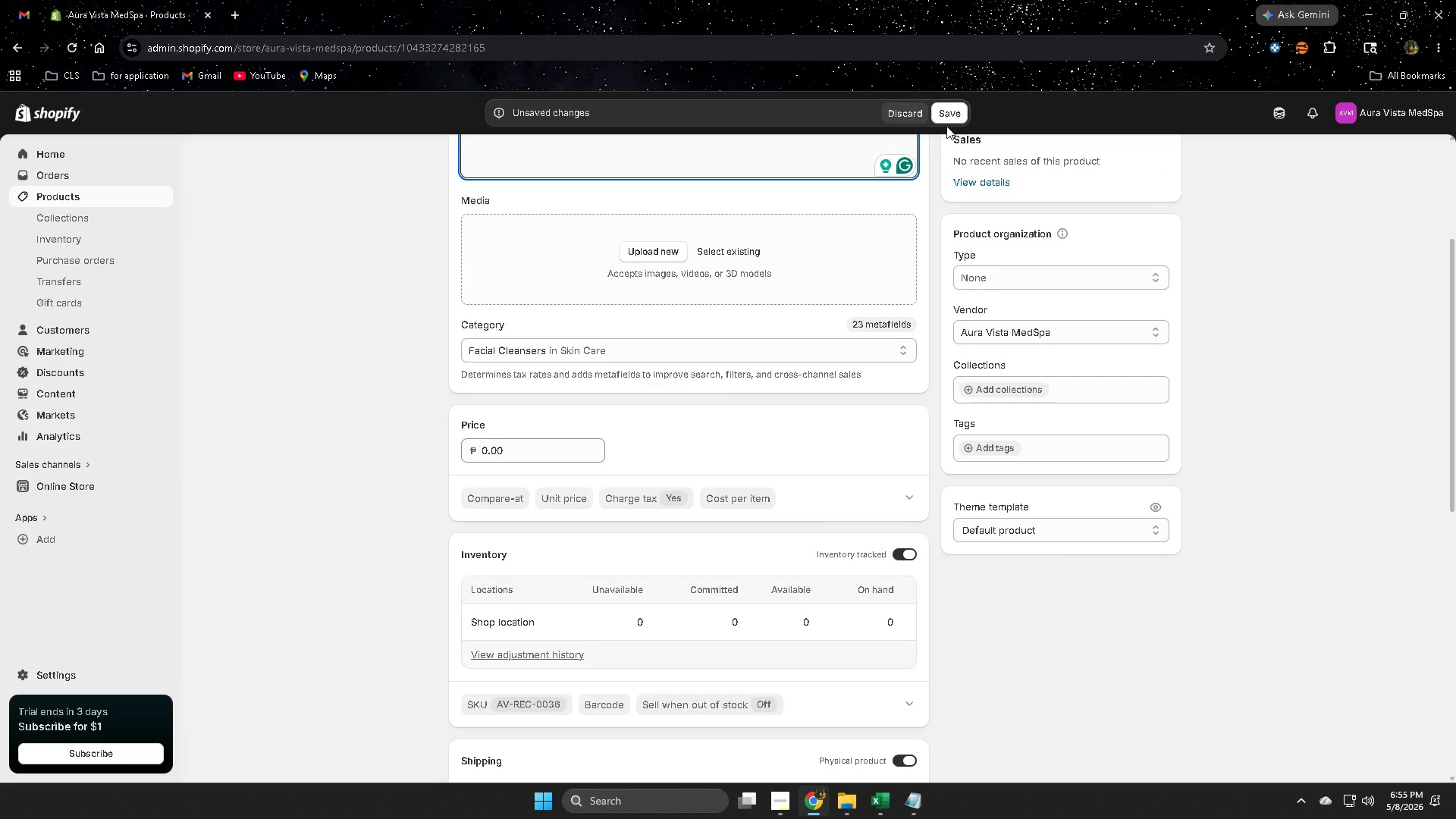 
left_click([952, 110])
 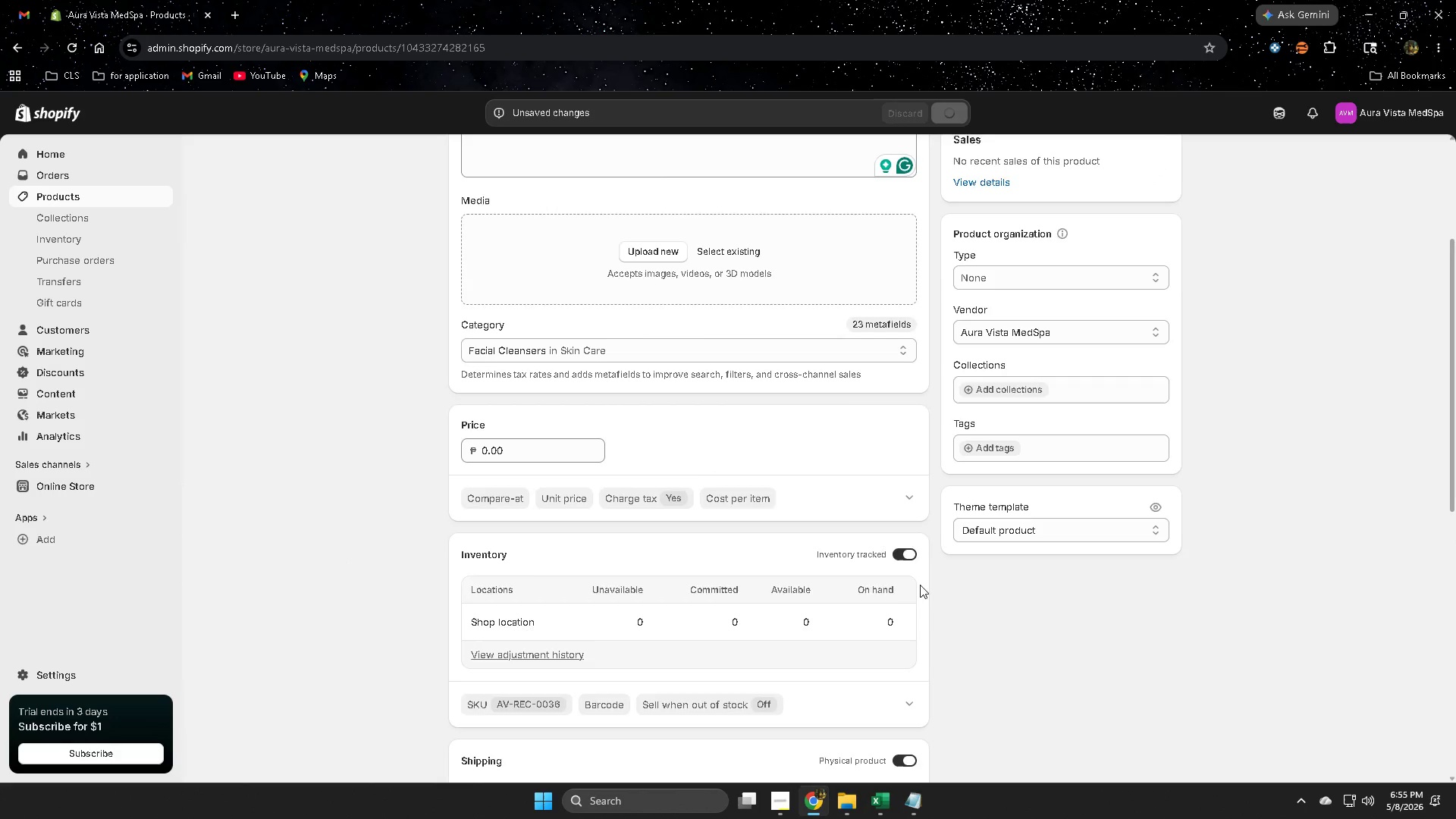 
scroll: coordinate [921, 585], scroll_direction: up, amount: 2.0
 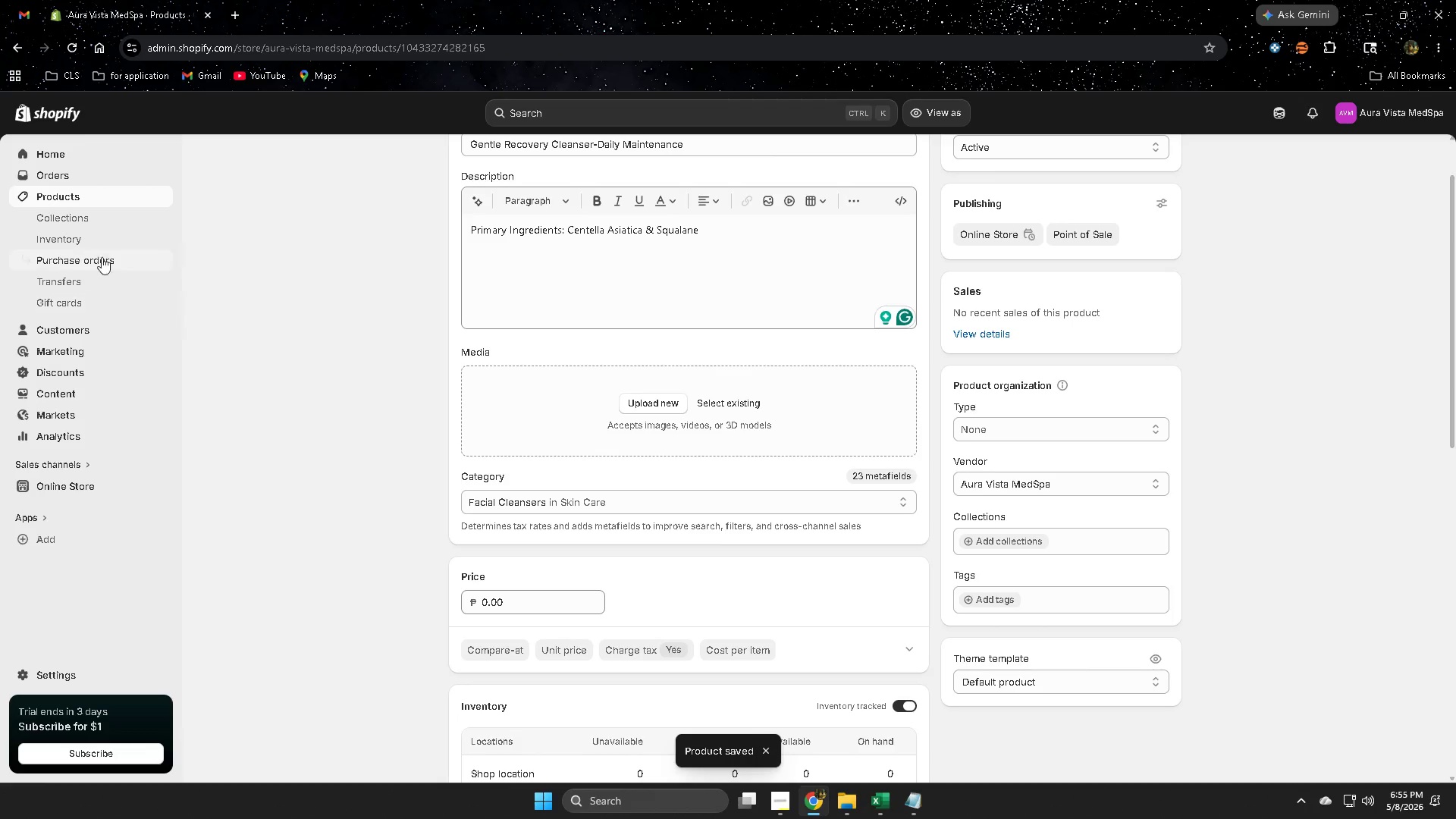 
left_click([73, 193])
 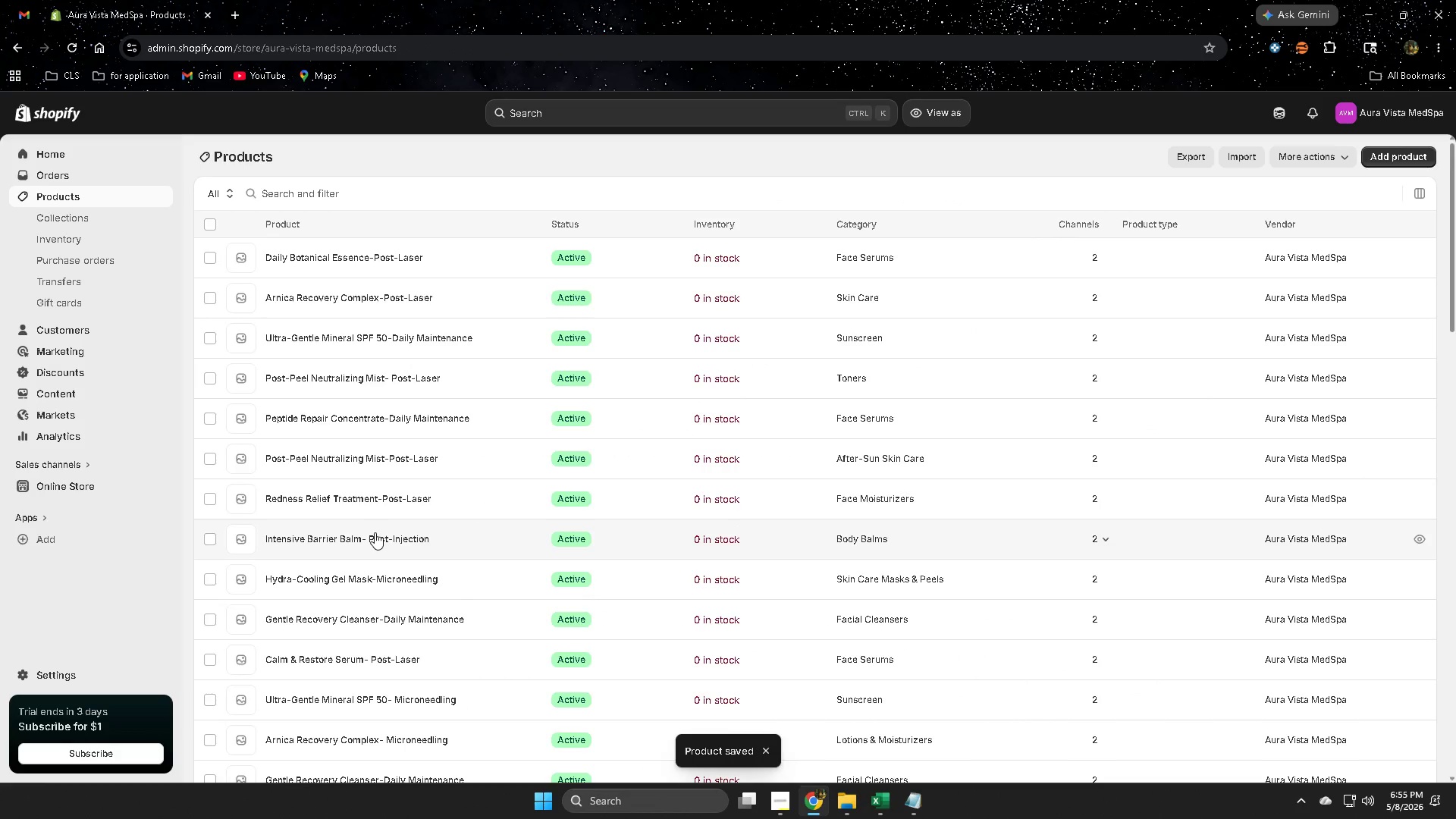 
scroll: coordinate [940, 618], scroll_direction: down, amount: 4.0
 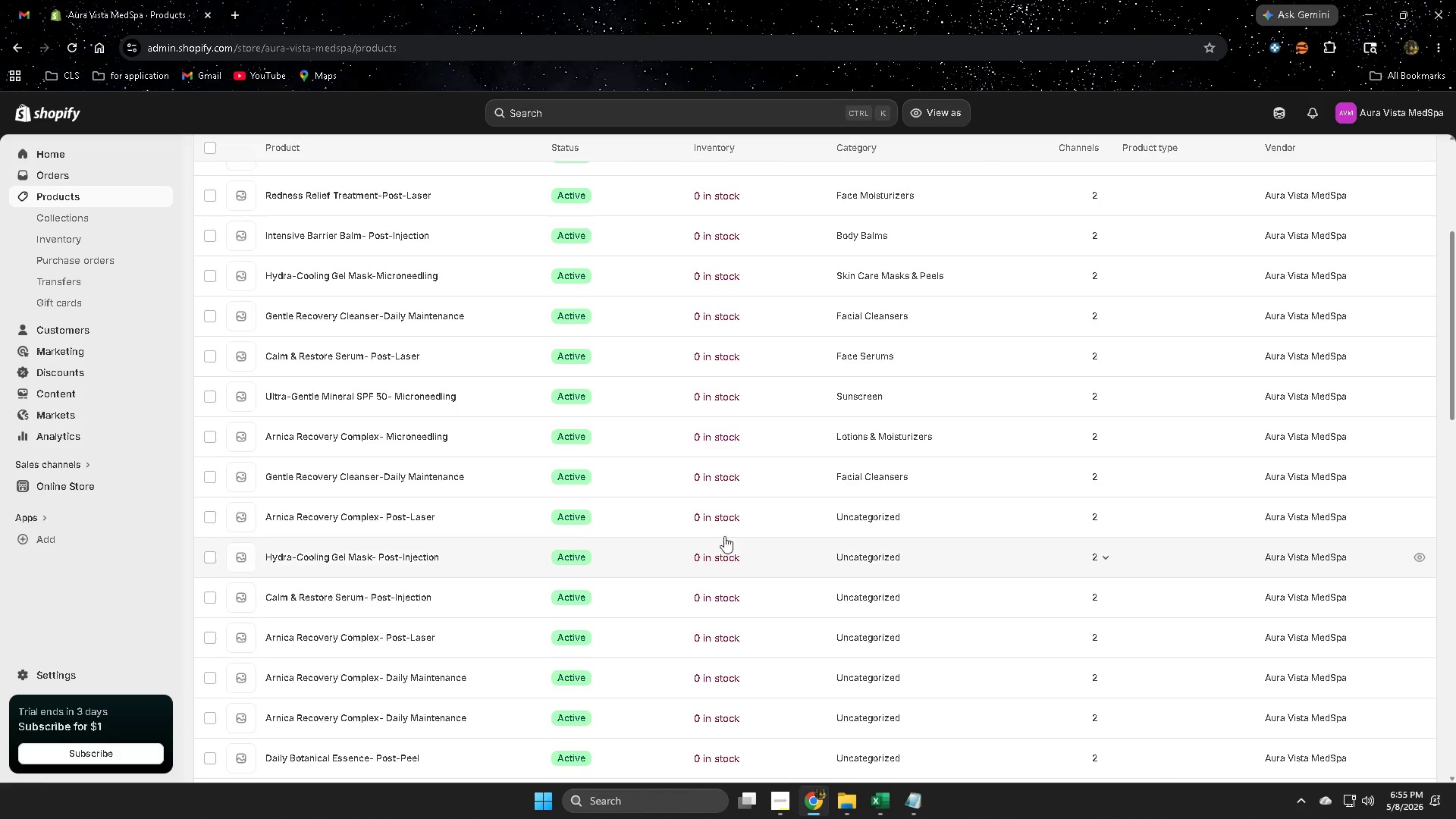 
left_click([789, 519])
 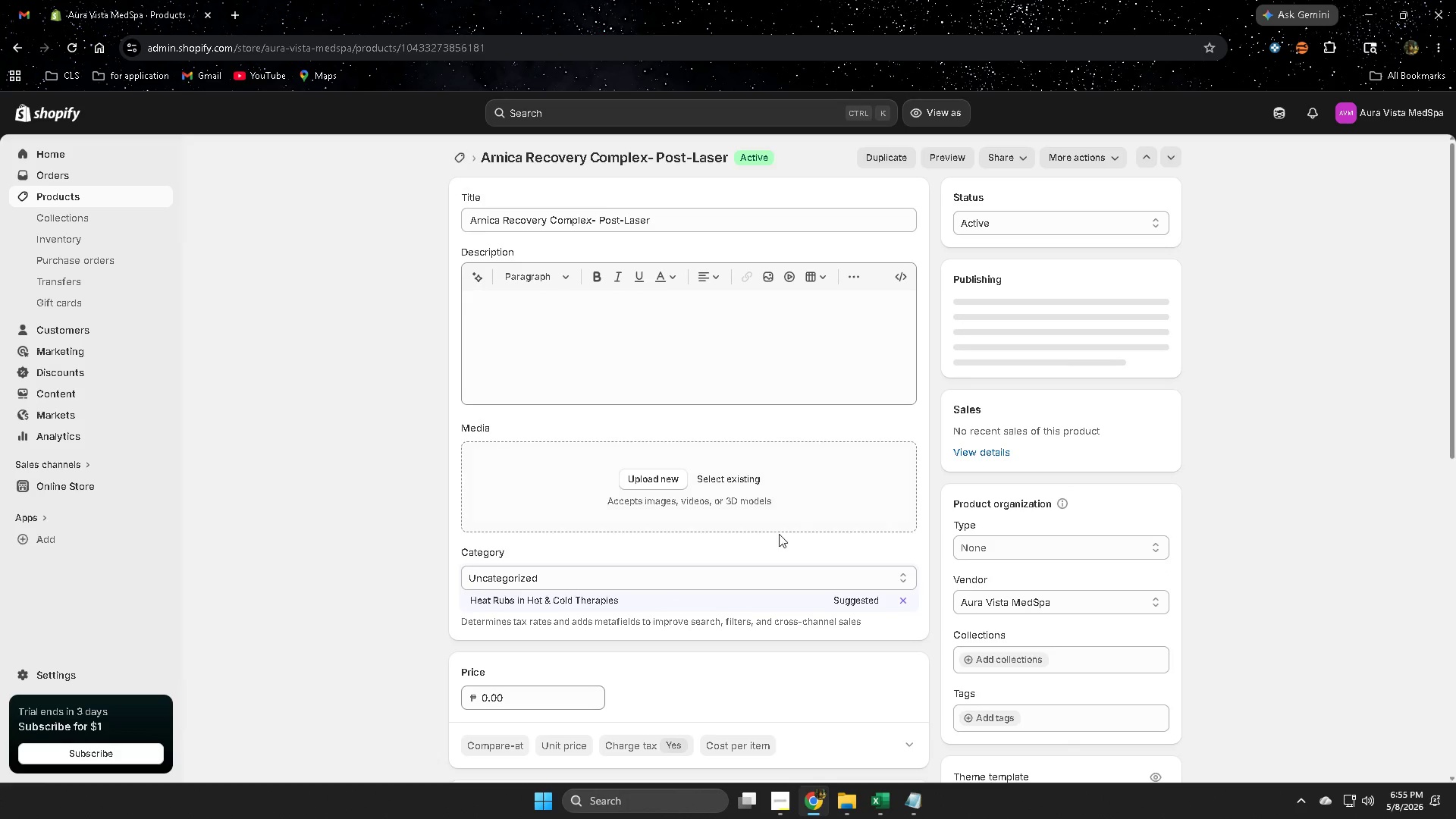 
left_click([507, 604])
 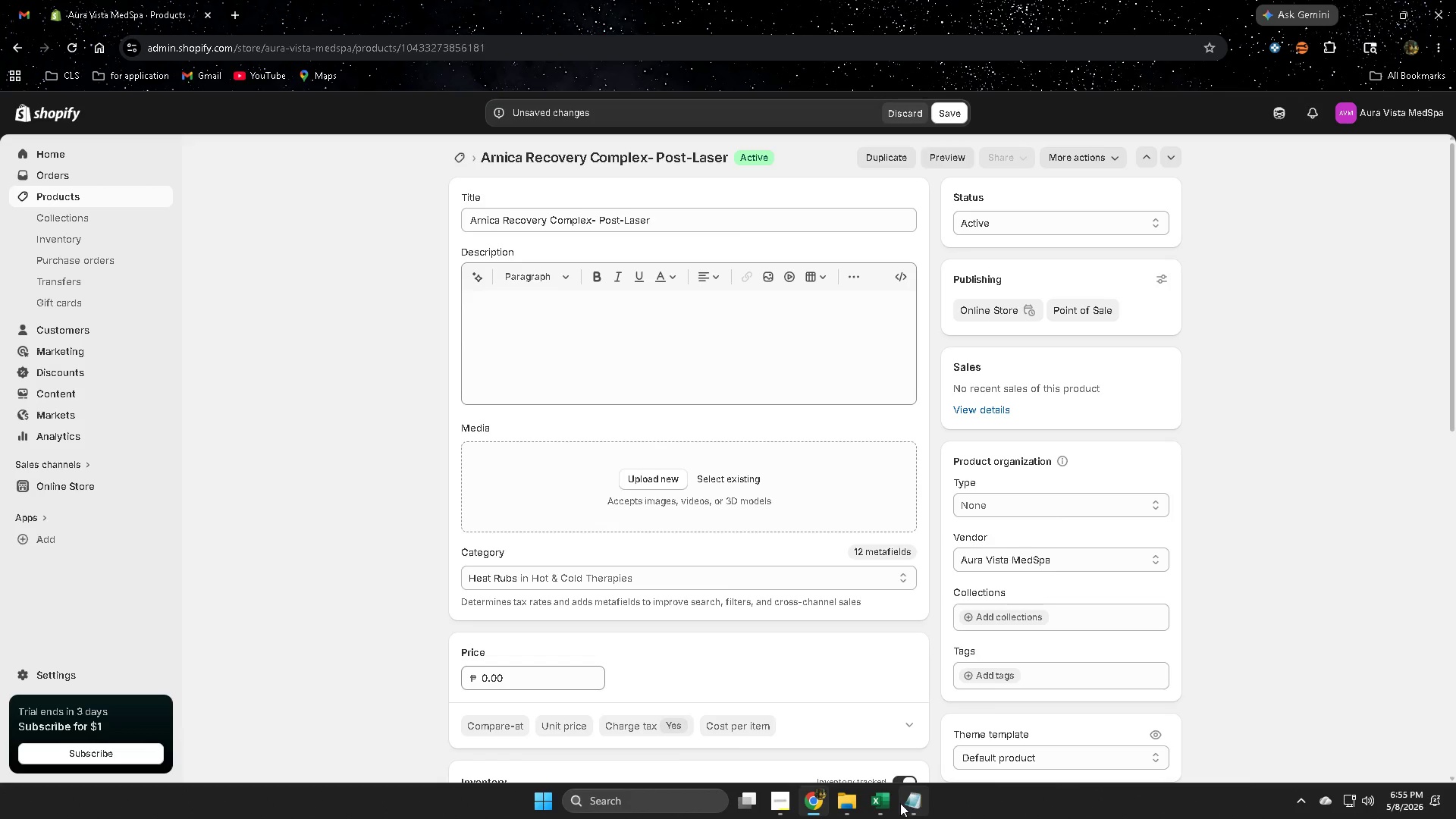 
left_click([908, 803])
 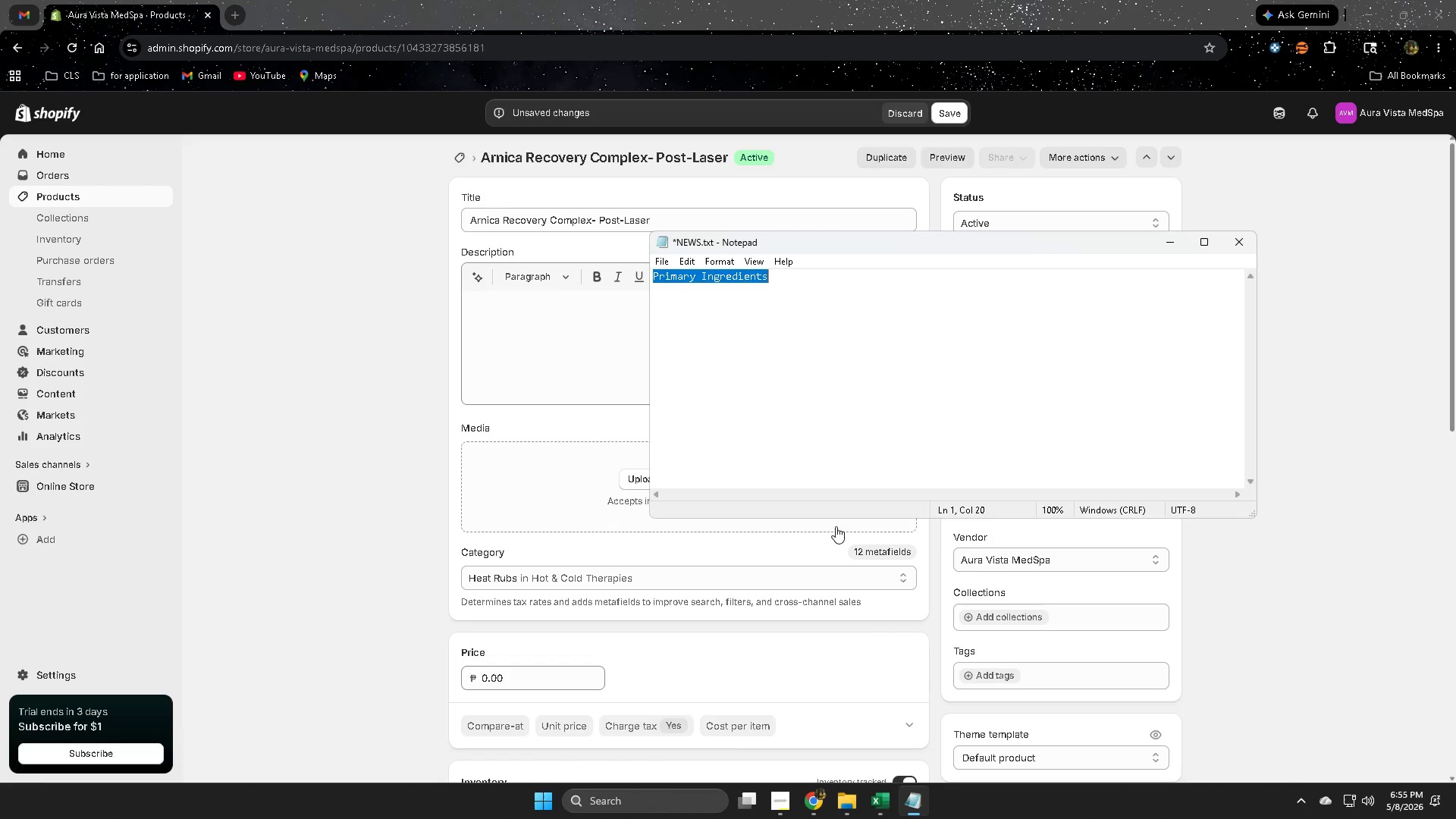 
key(Control+ControlLeft)
 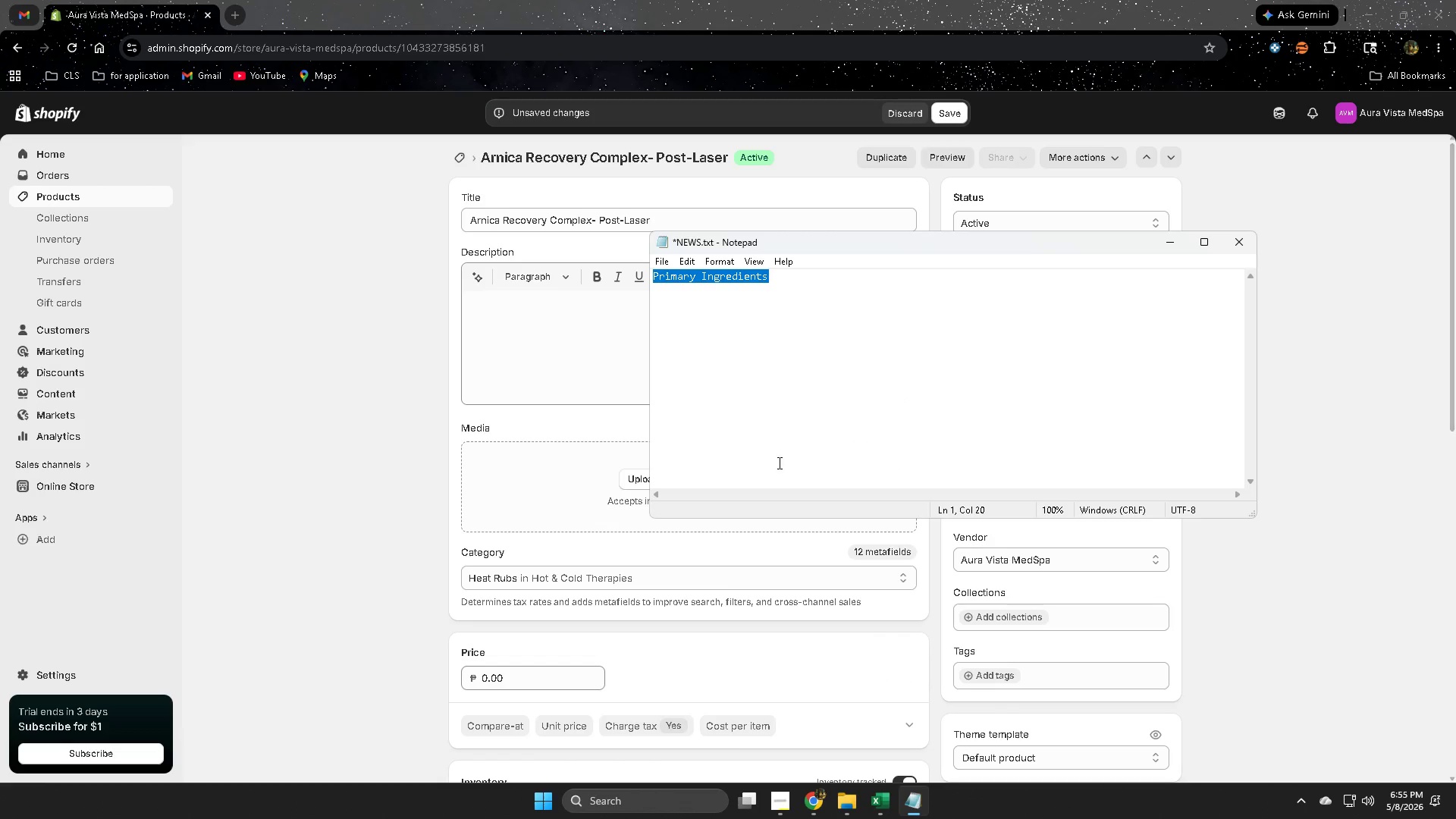 
key(Control+C)
 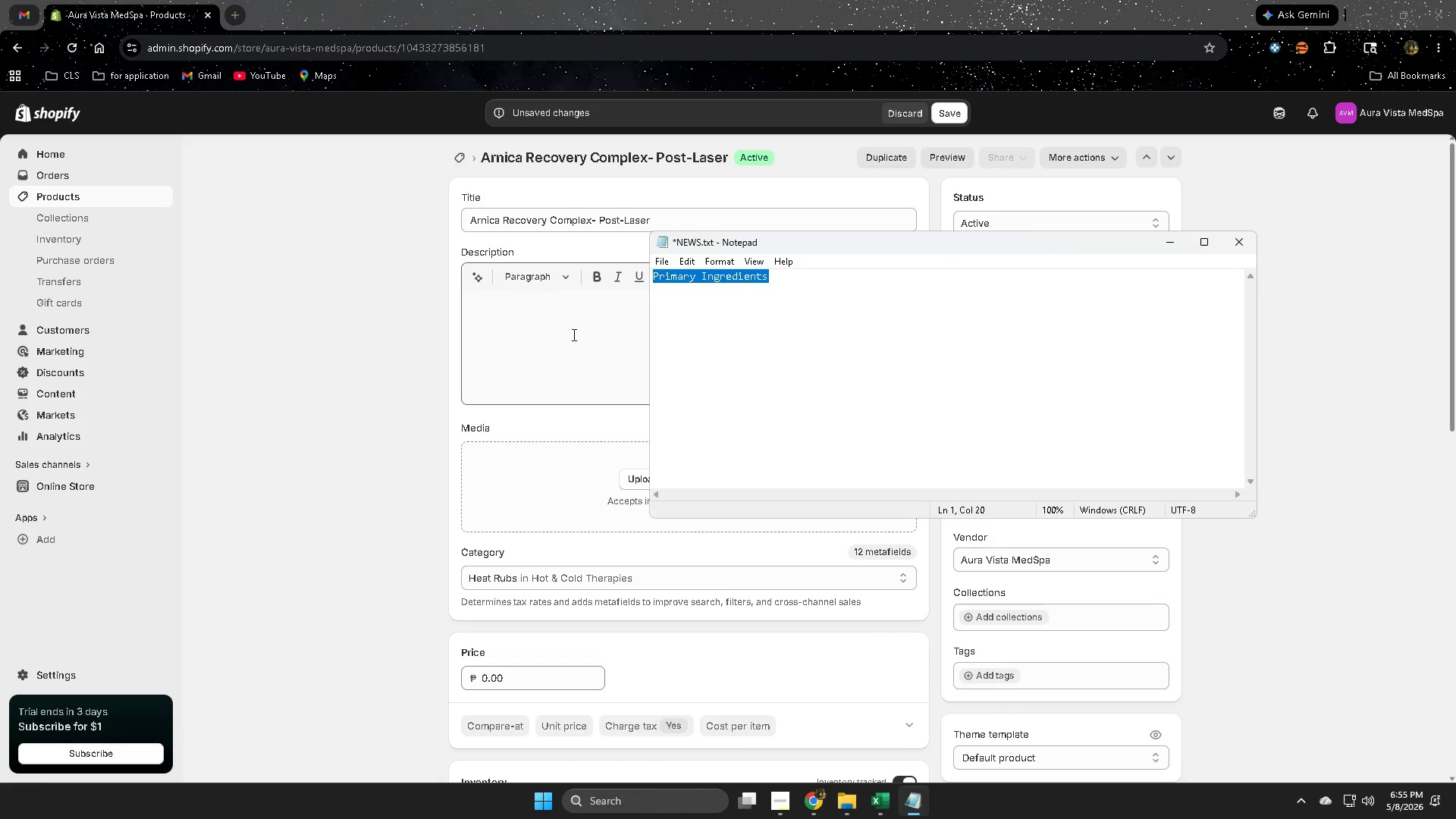 
left_click([559, 312])
 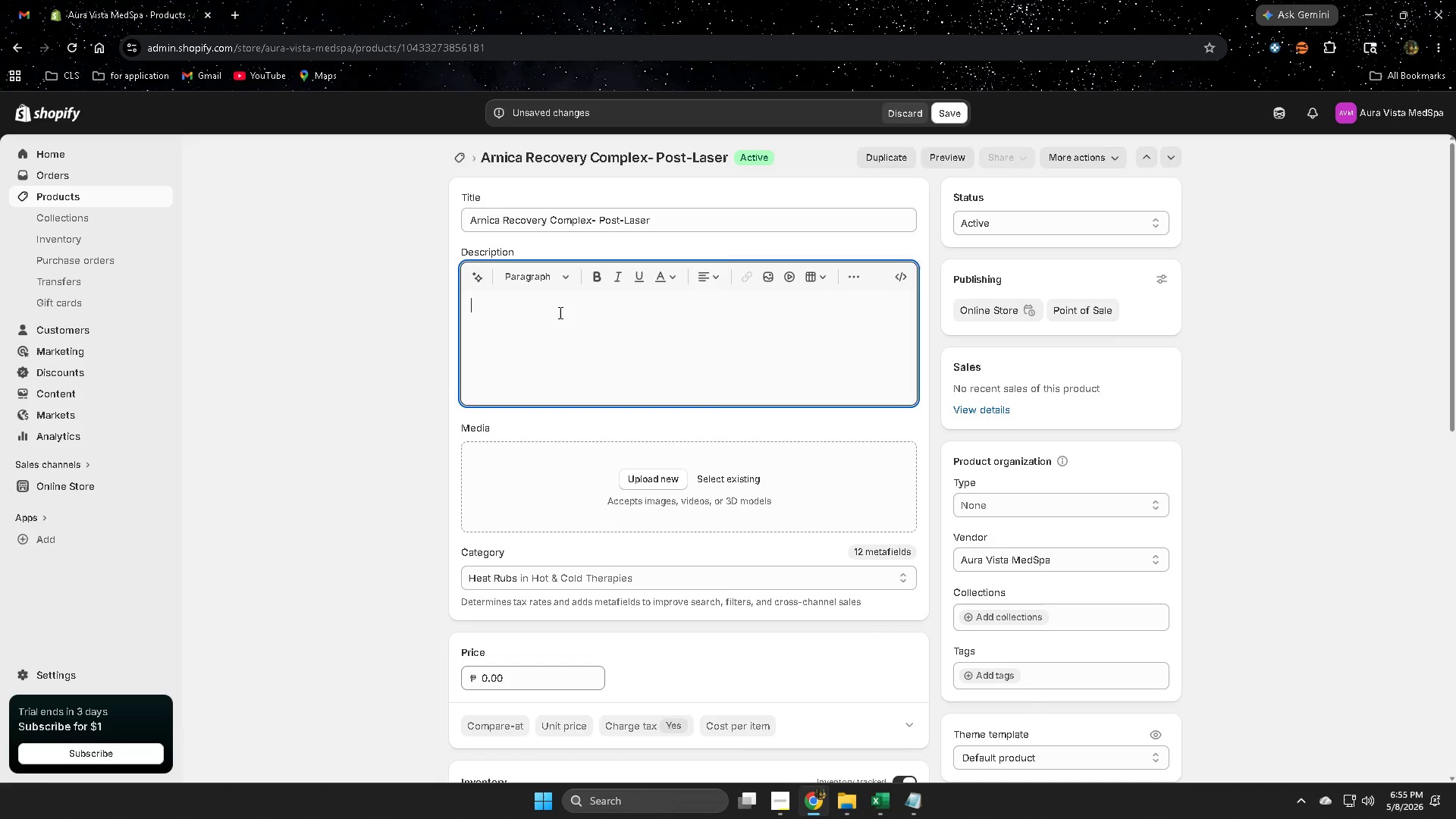 
key(Control+ControlLeft)
 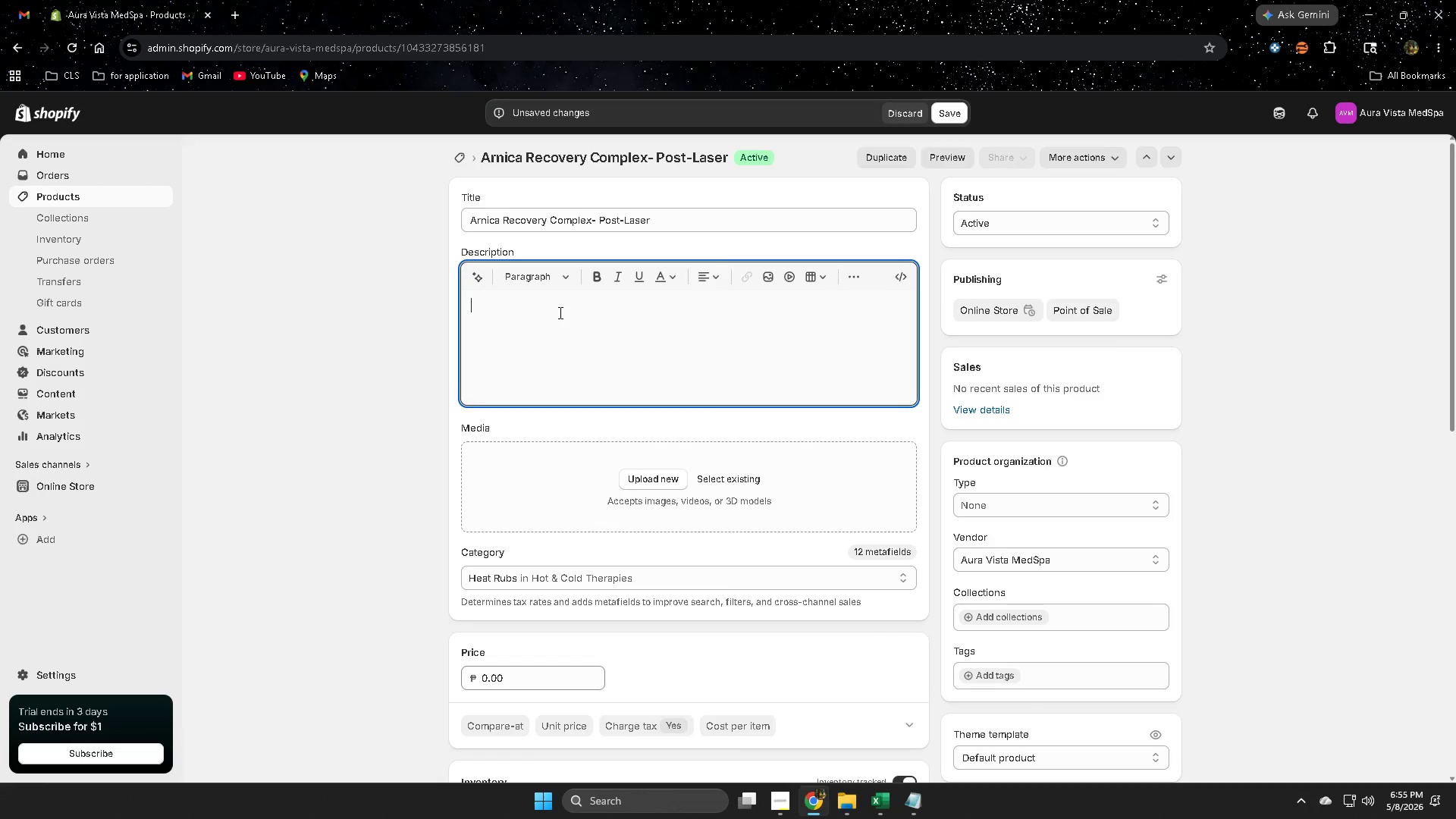 
key(Control+V)
 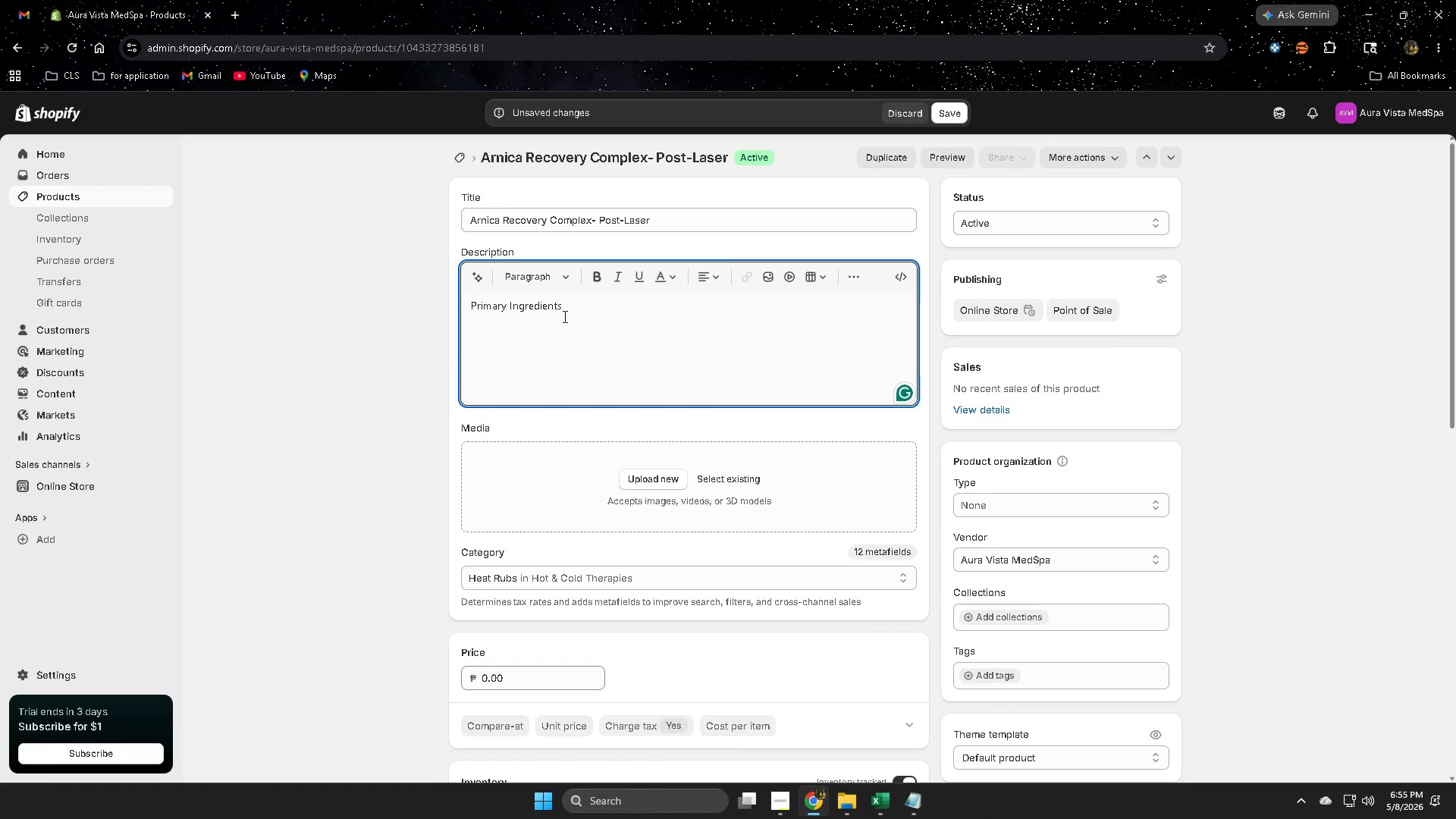 
key(Shift+ShiftRight)
 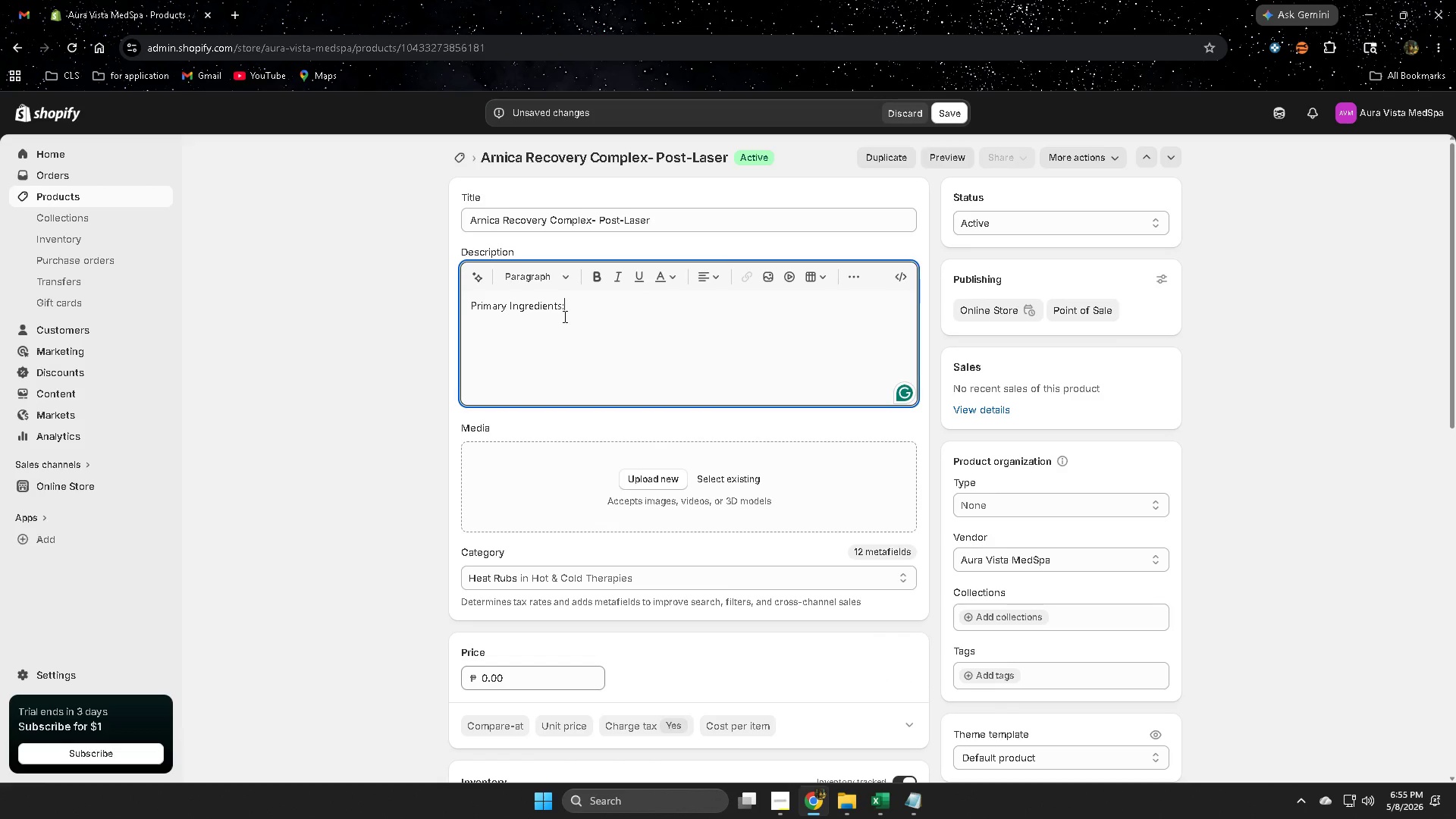 
key(Shift+Semicolon)
 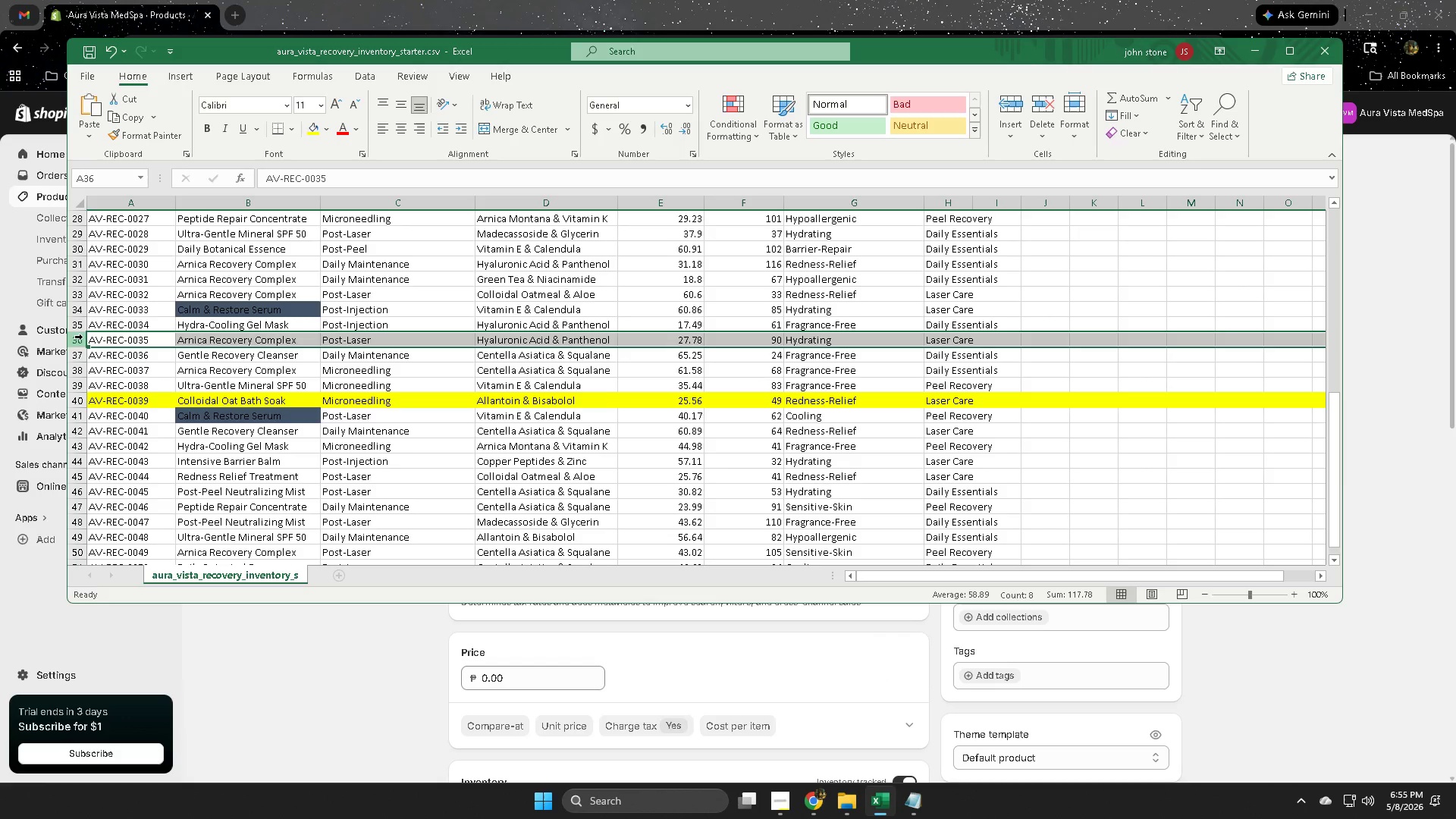 
wait(6.44)
 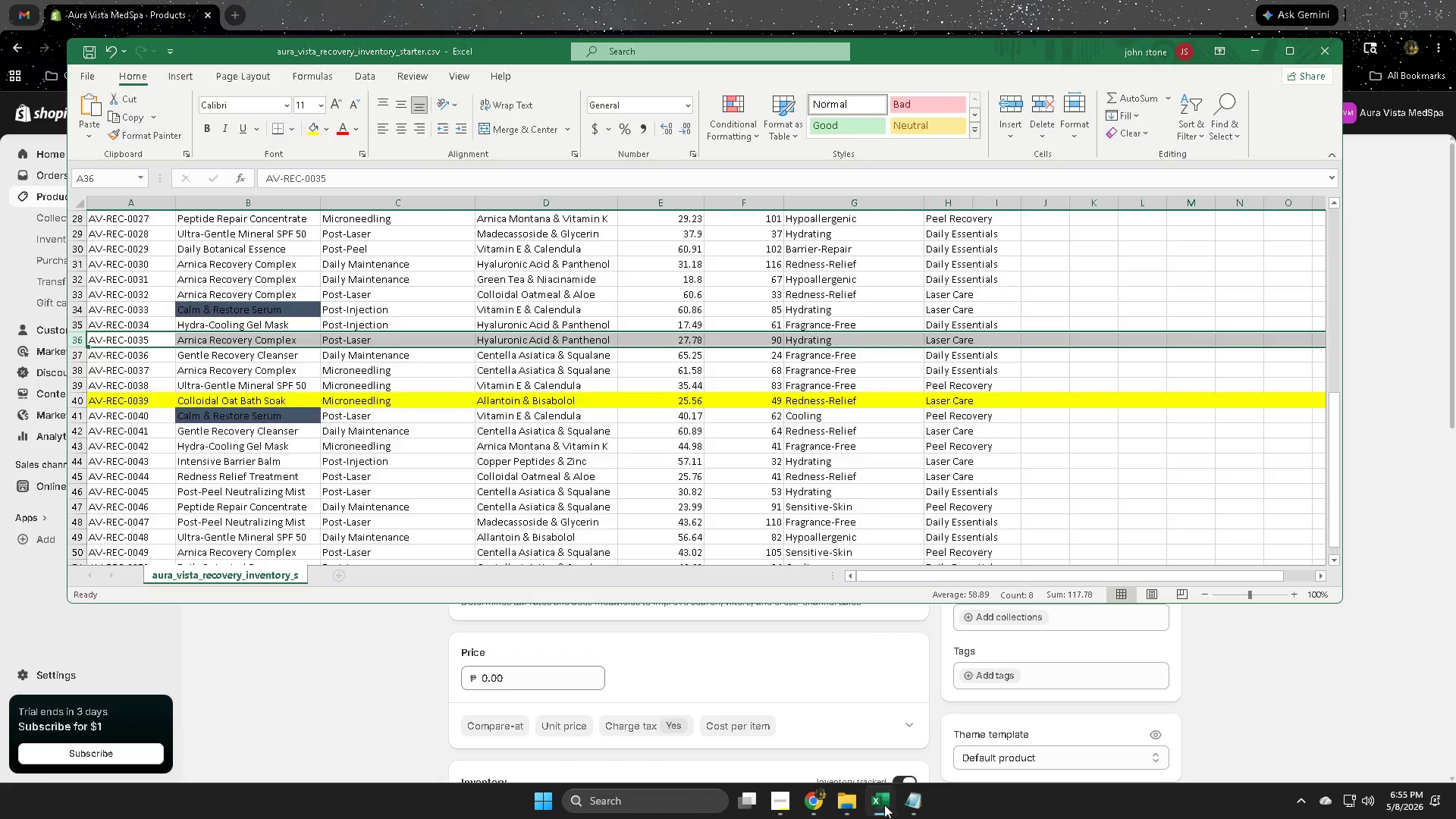 
left_click([470, 0])
 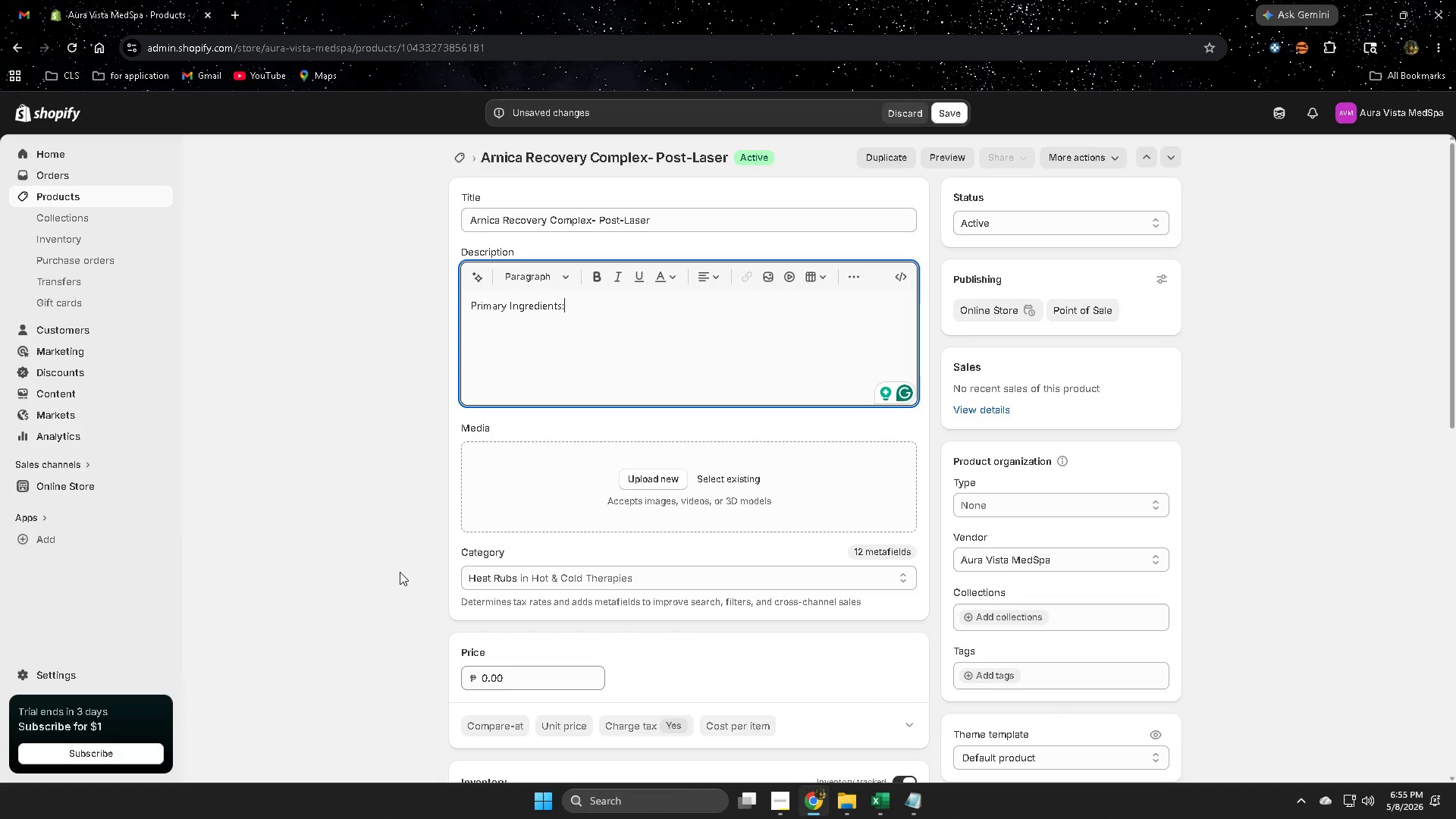 
scroll: coordinate [395, 580], scroll_direction: down, amount: 4.0
 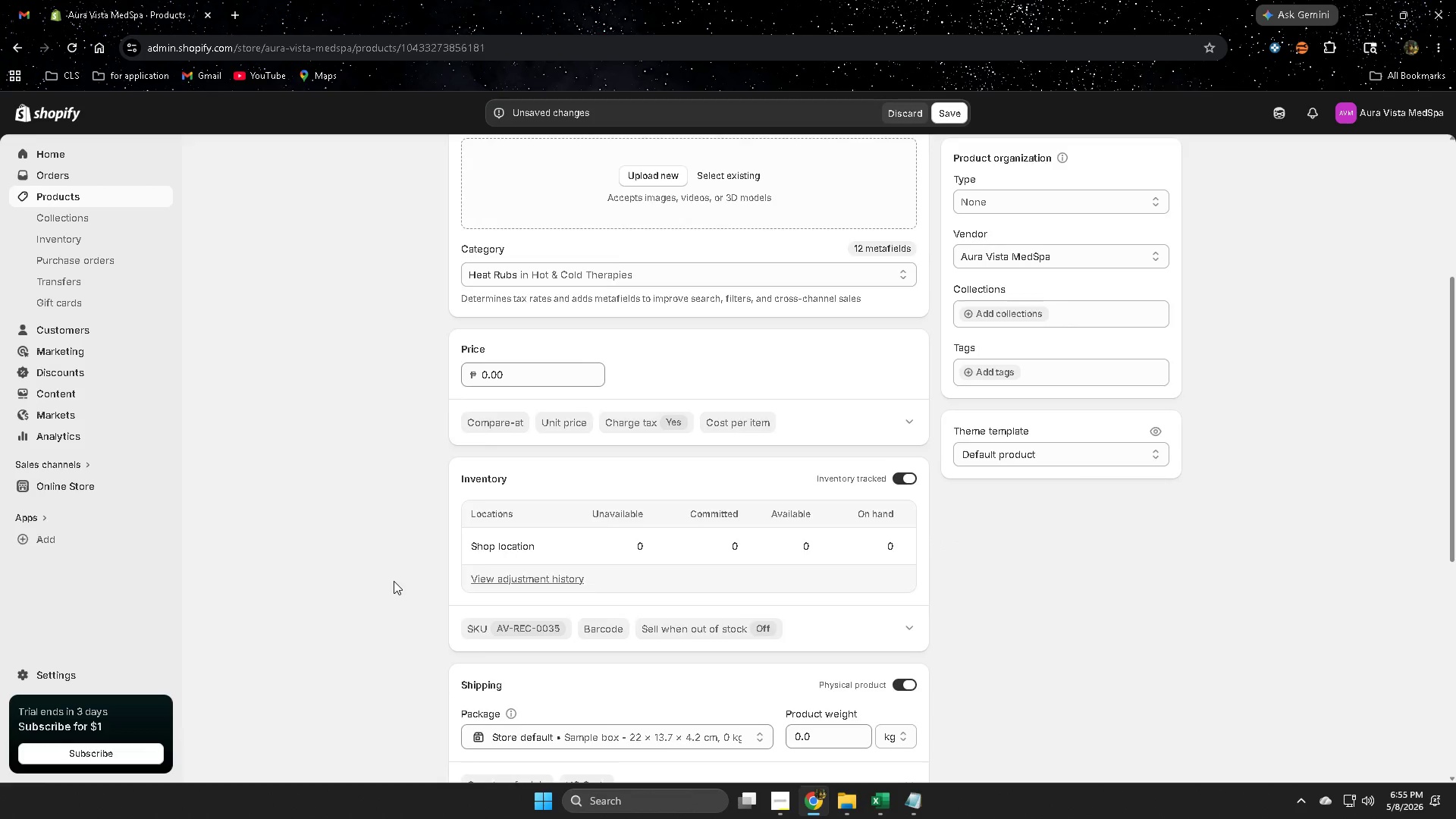 
scroll: coordinate [394, 581], scroll_direction: up, amount: 3.0
 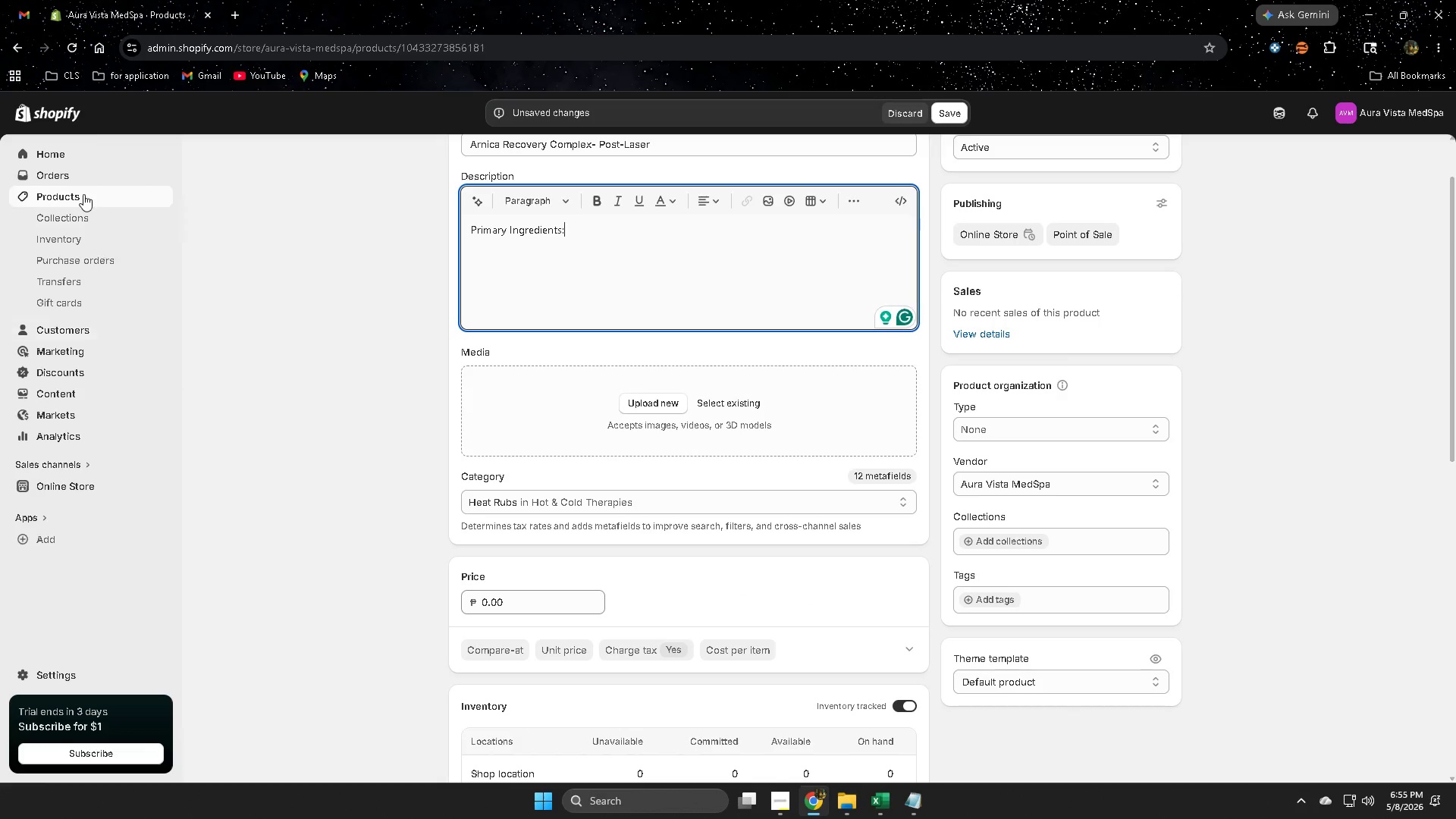 
left_click([83, 194])
 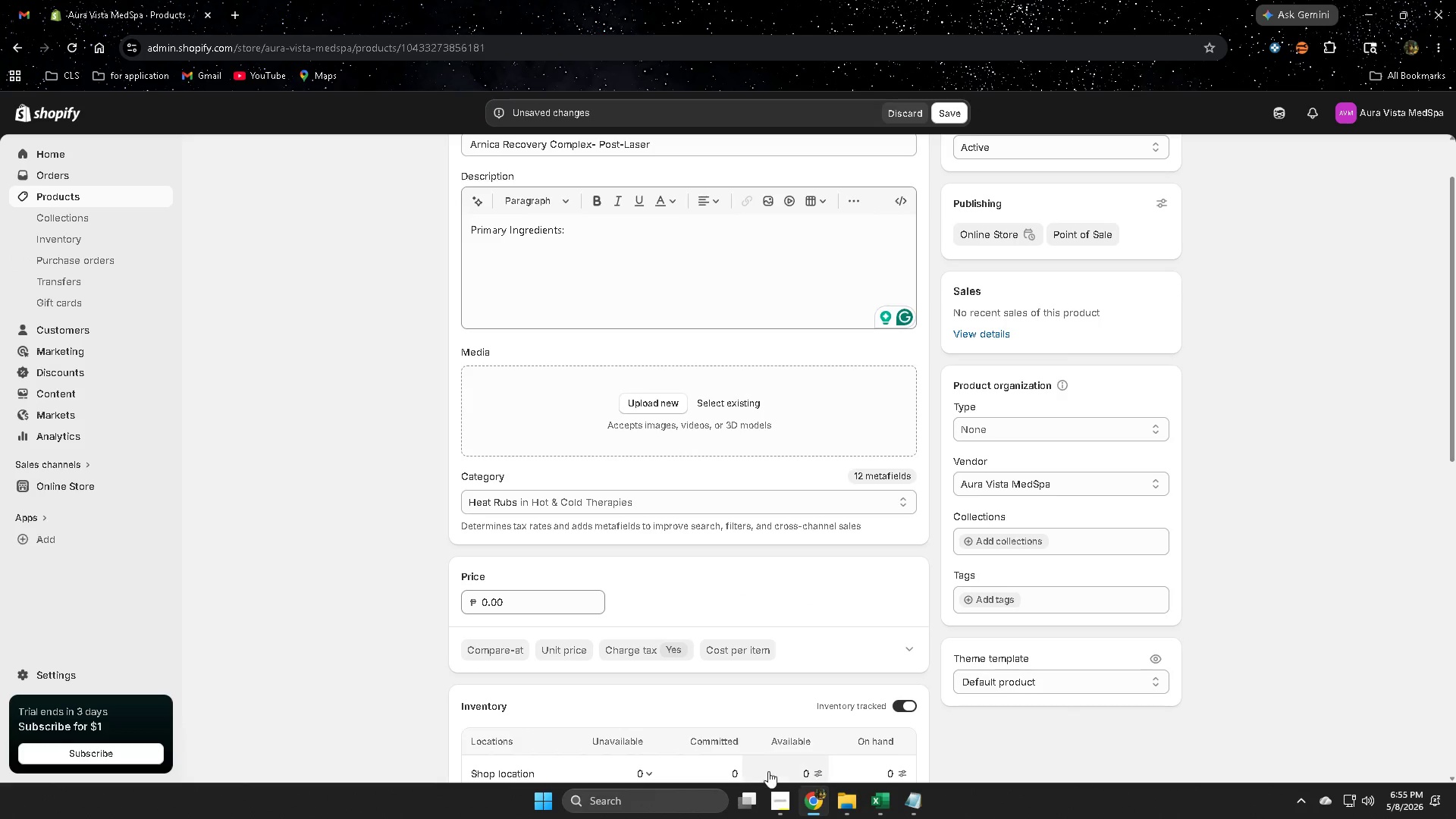 
left_click([876, 805])
 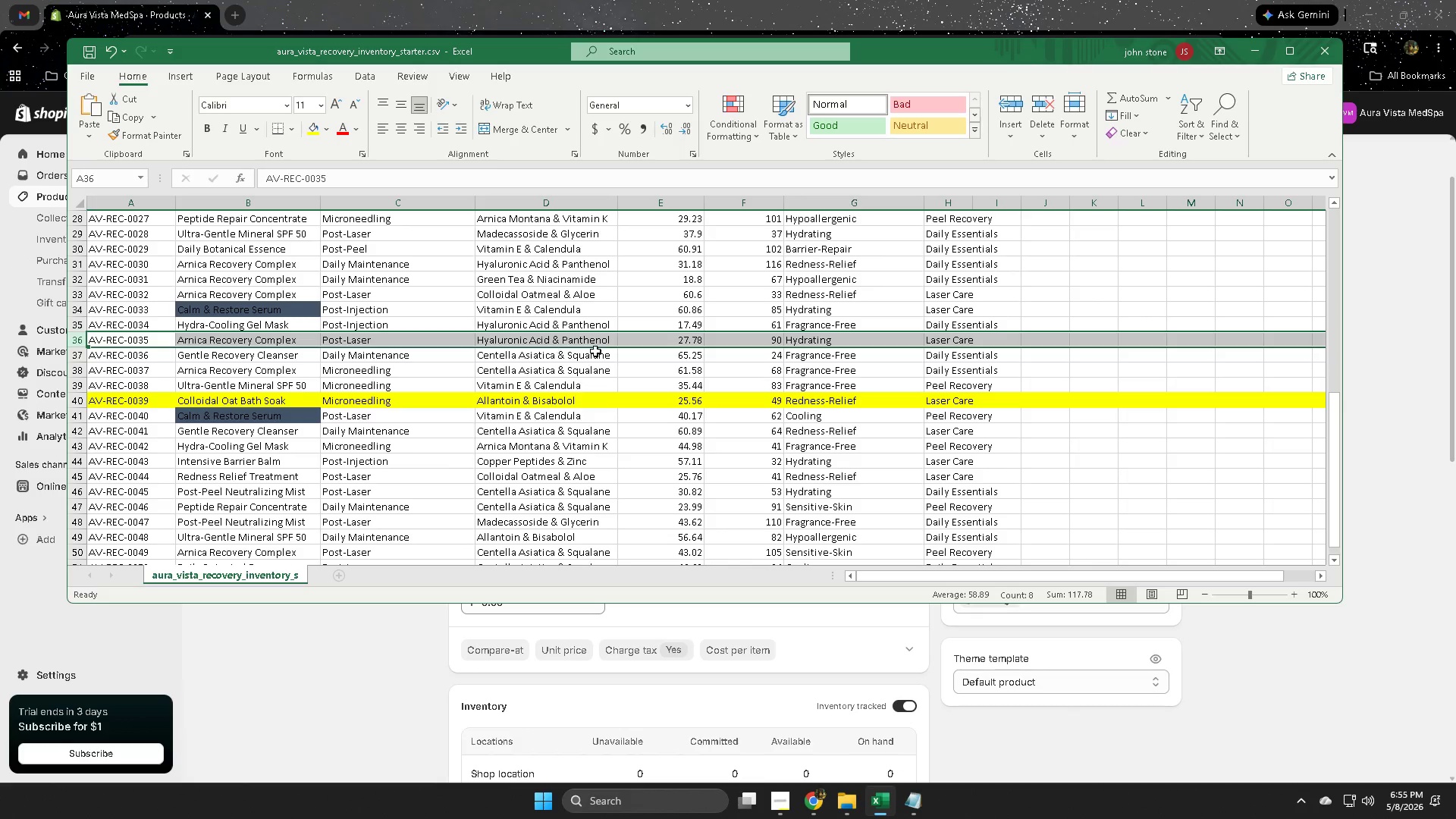 
double_click([563, 342])
 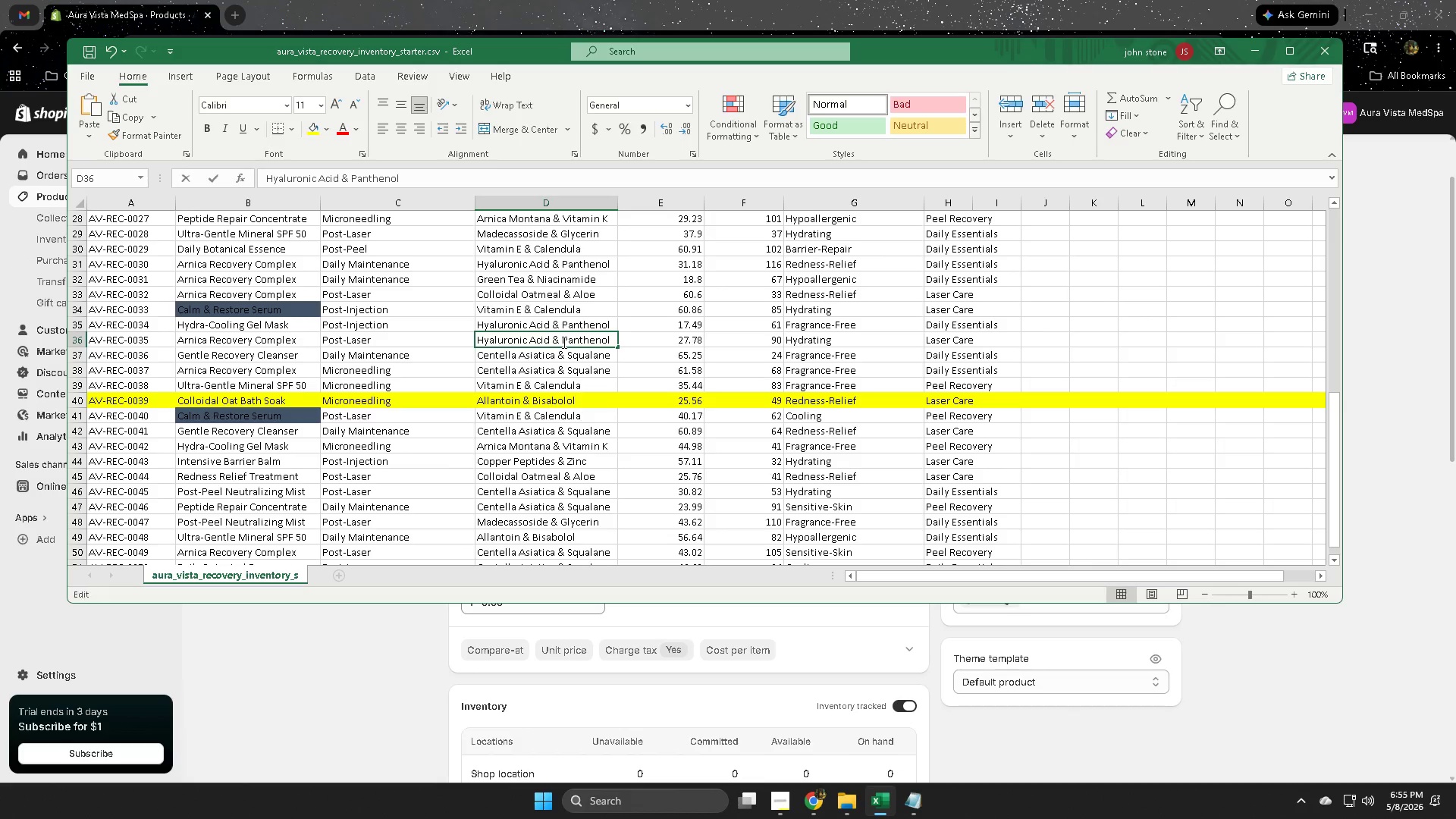 
triple_click([563, 342])
 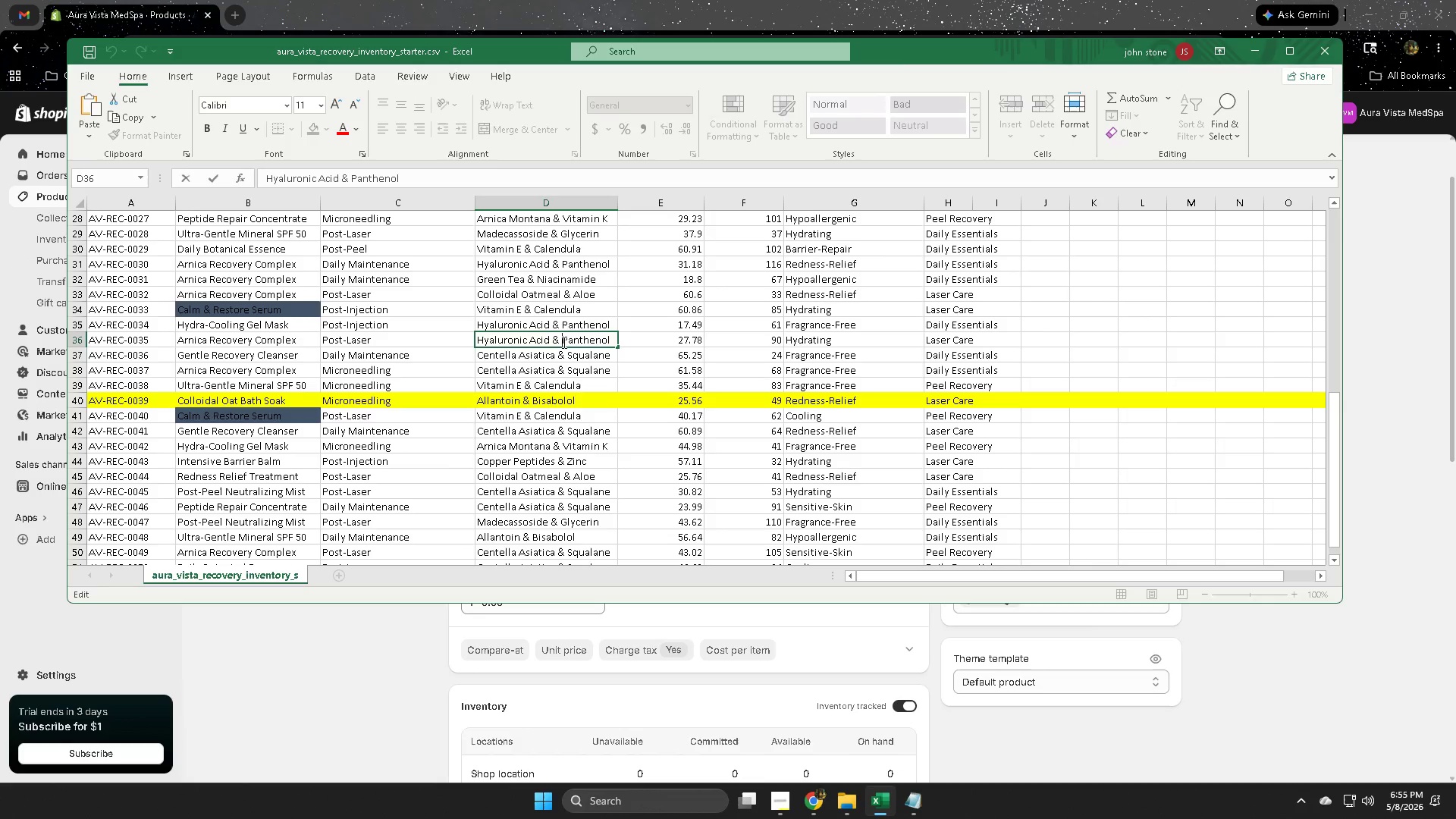 
triple_click([563, 342])
 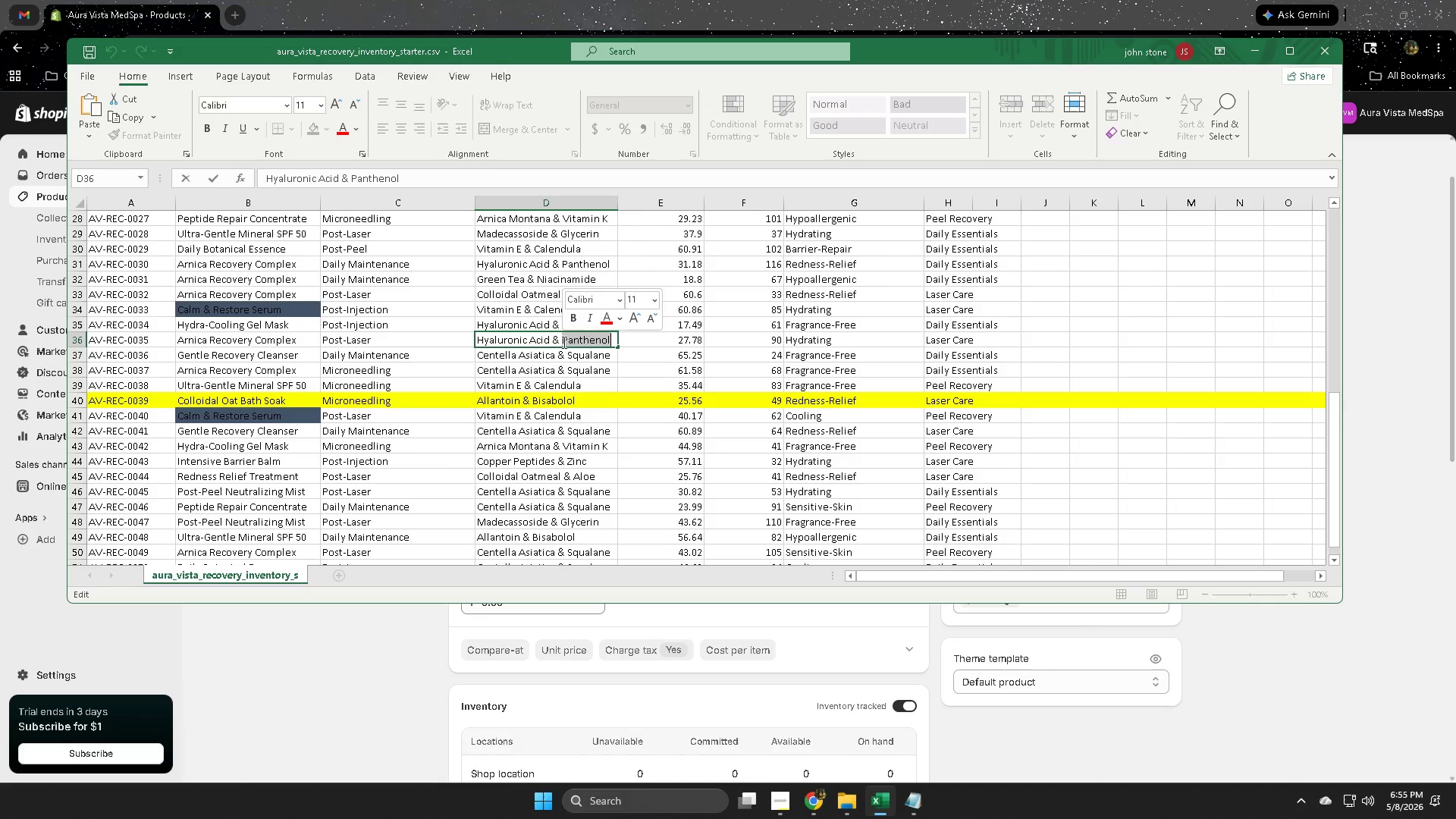 
triple_click([563, 342])
 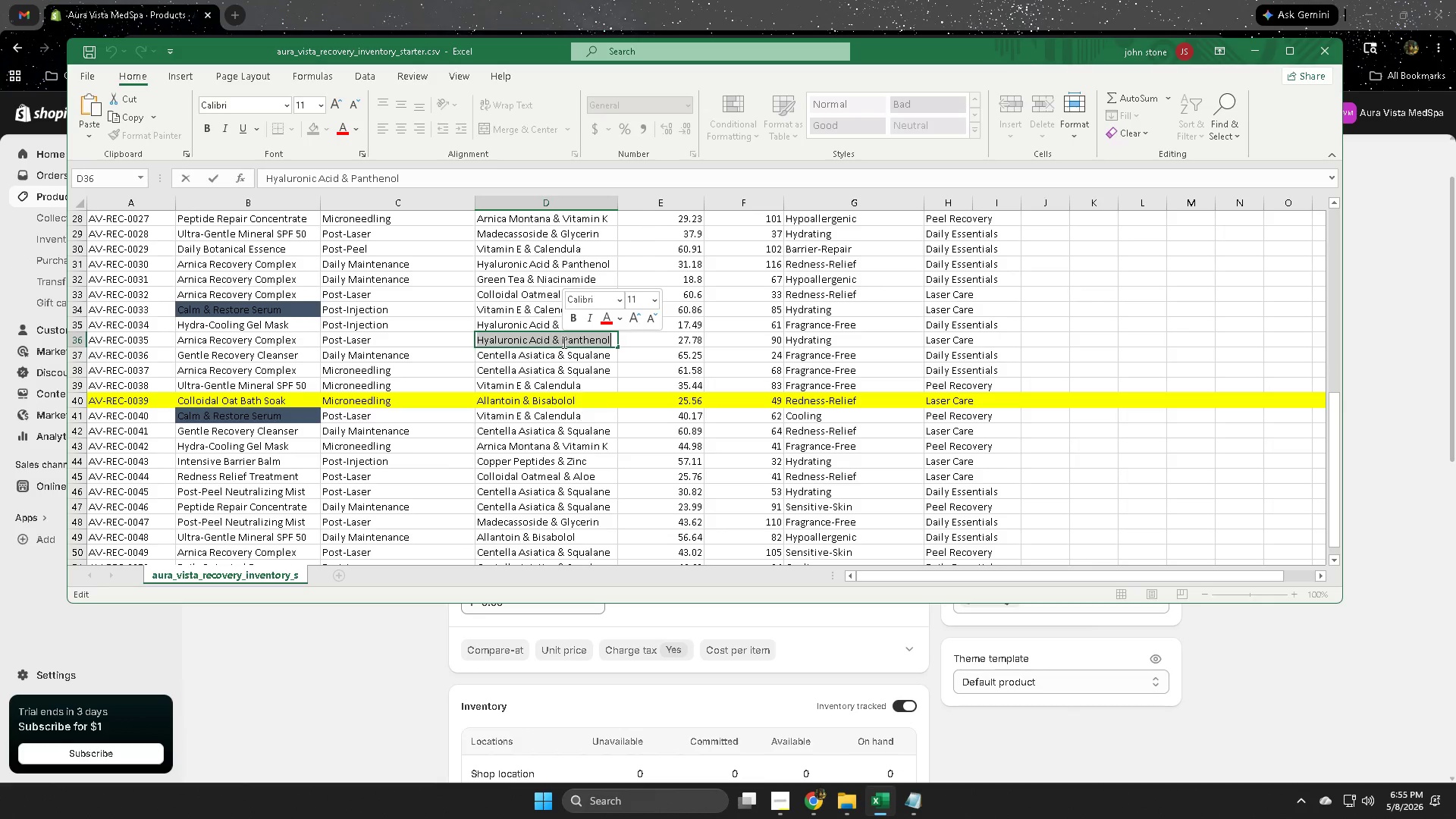 
key(Control+ControlLeft)
 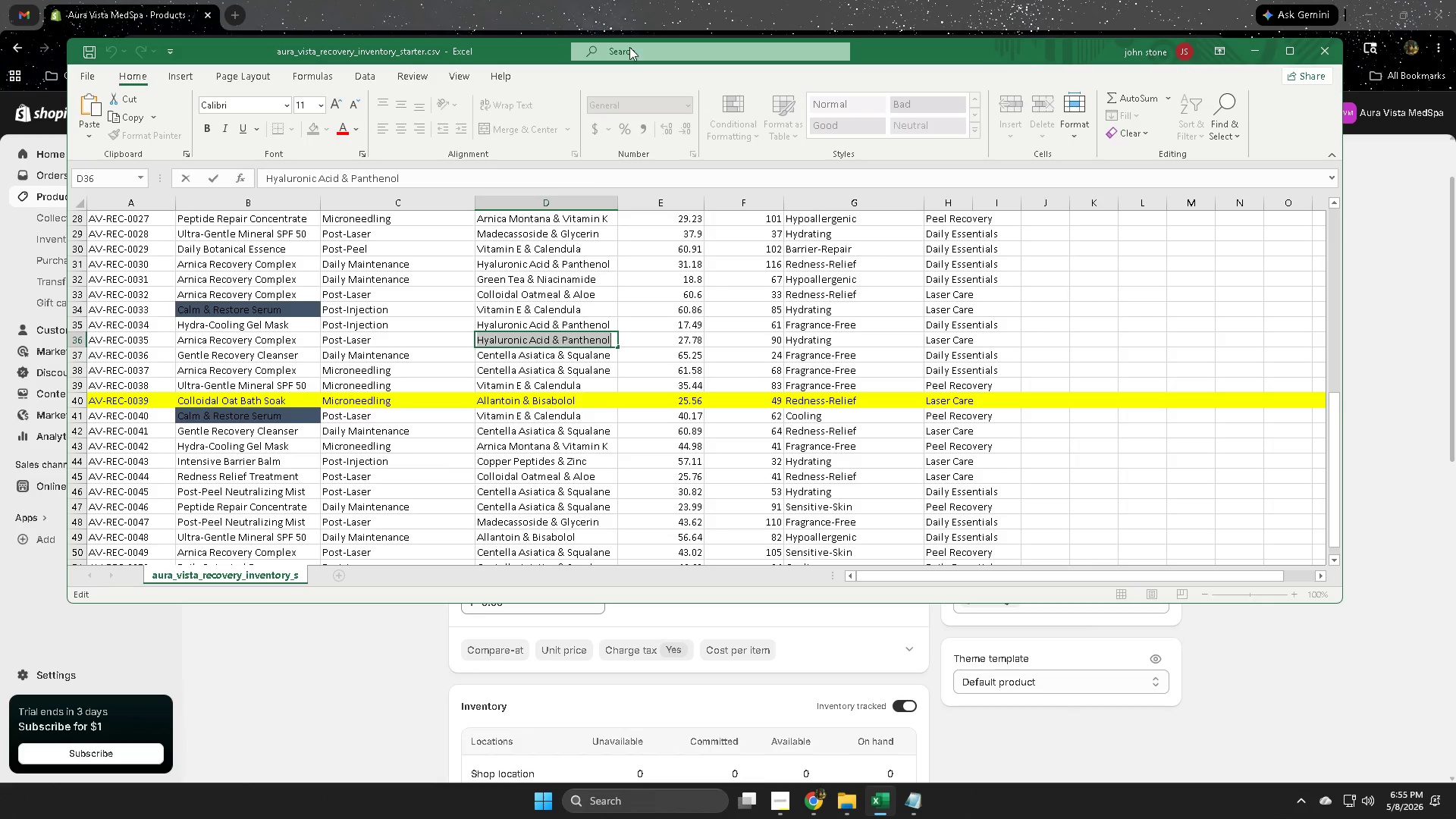 
key(Control+C)
 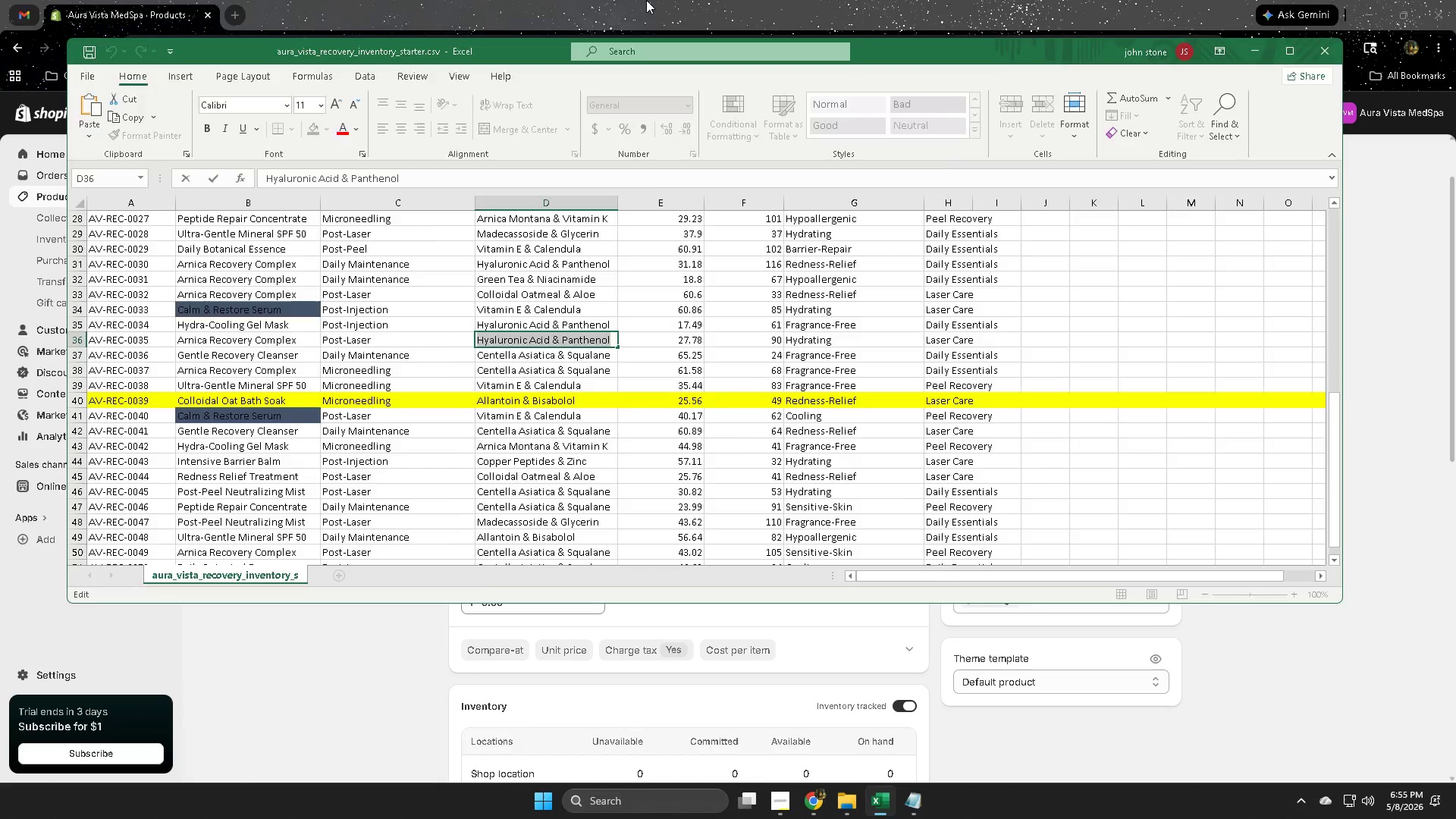 
left_click([646, 0])
 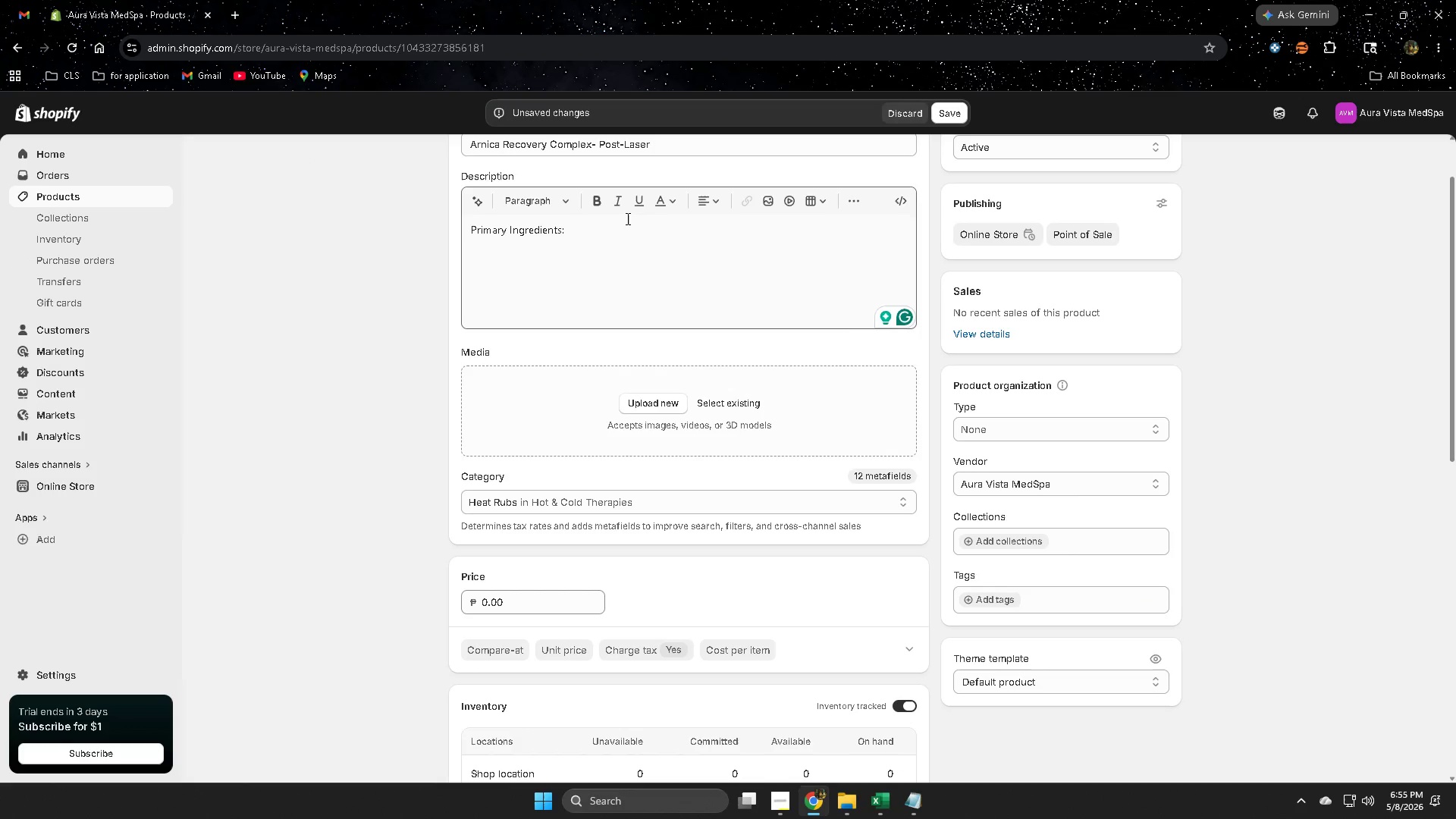 
left_click([625, 218])
 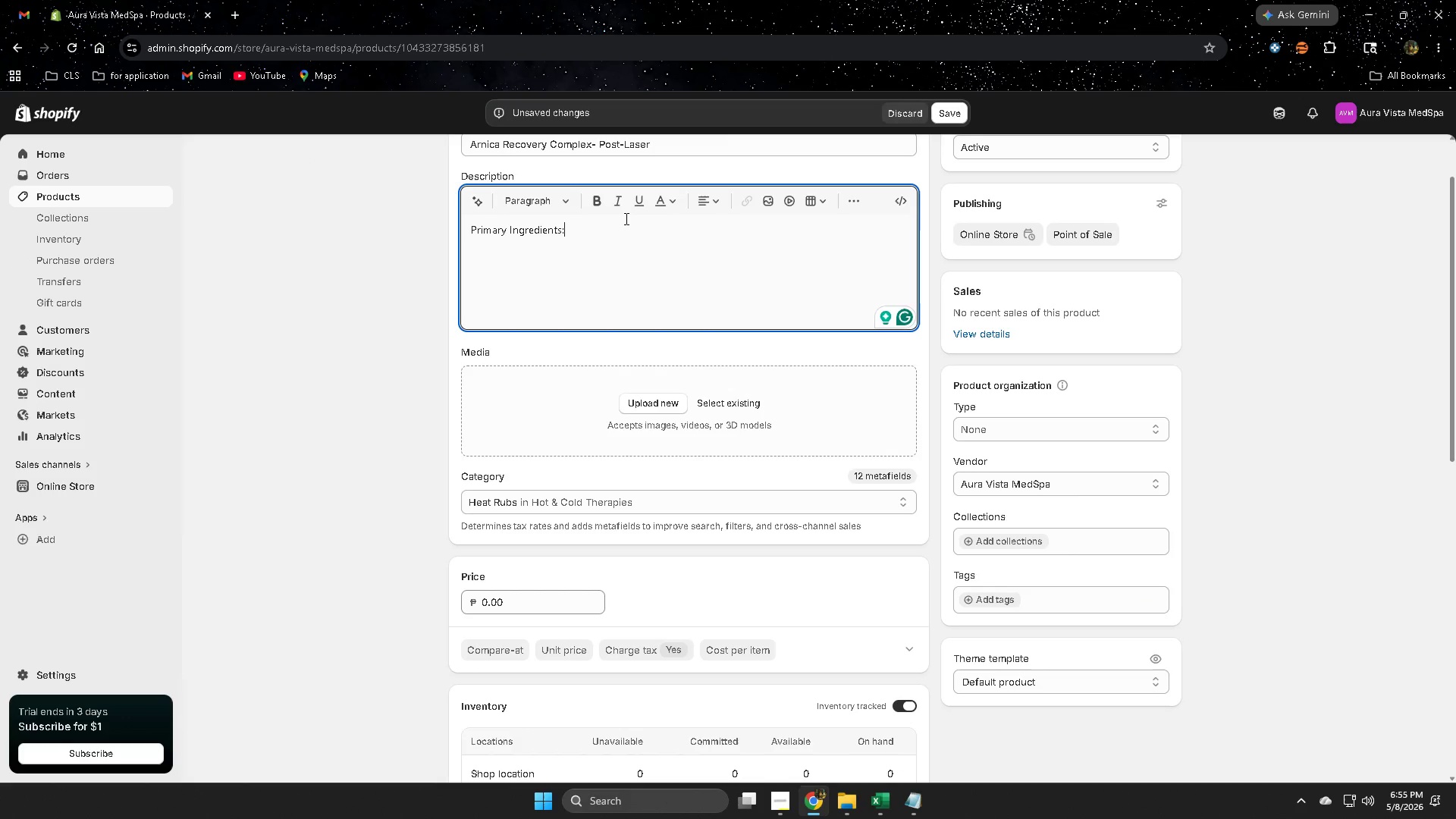 
key(Space)
 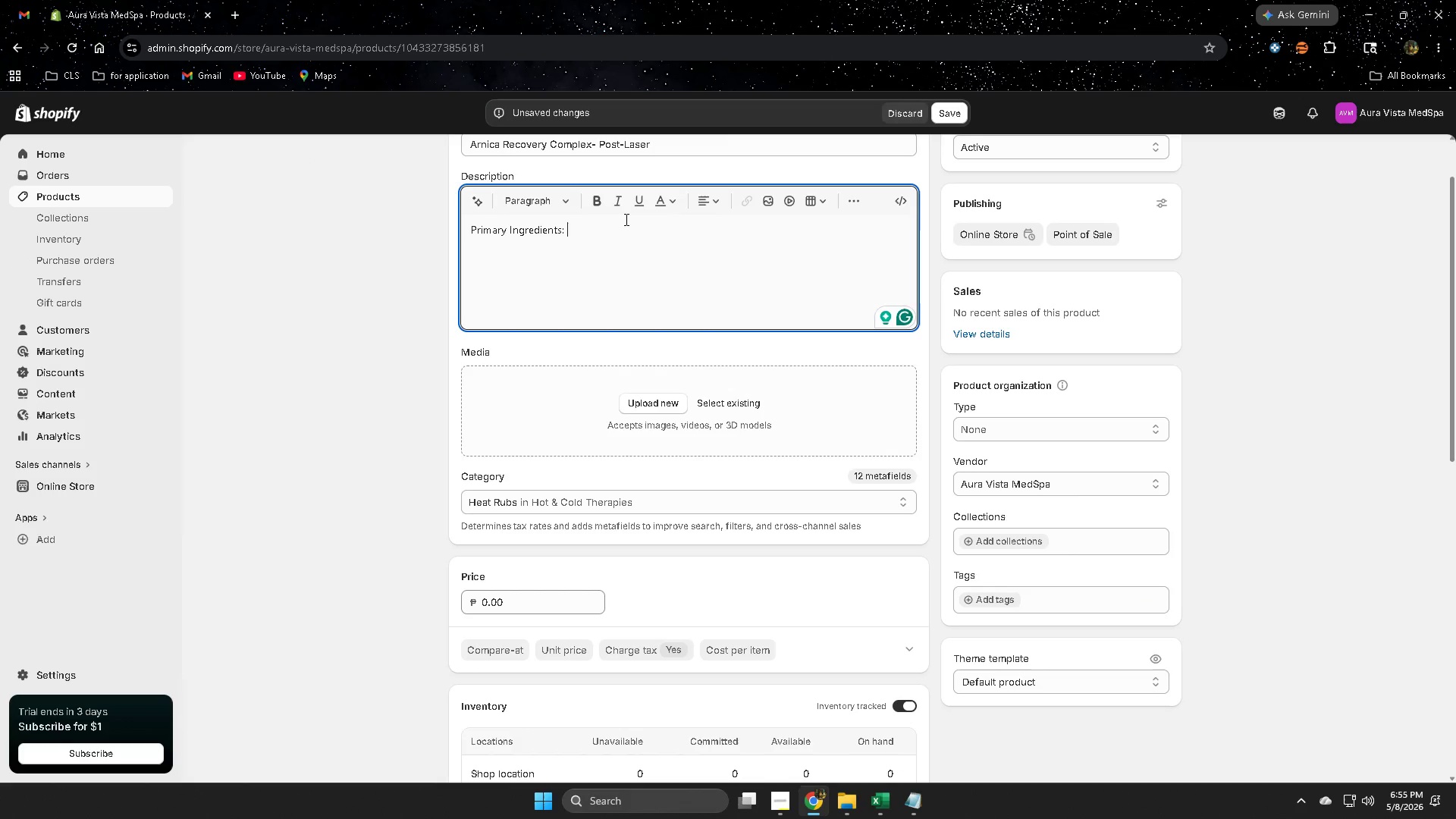 
key(Control+ControlLeft)
 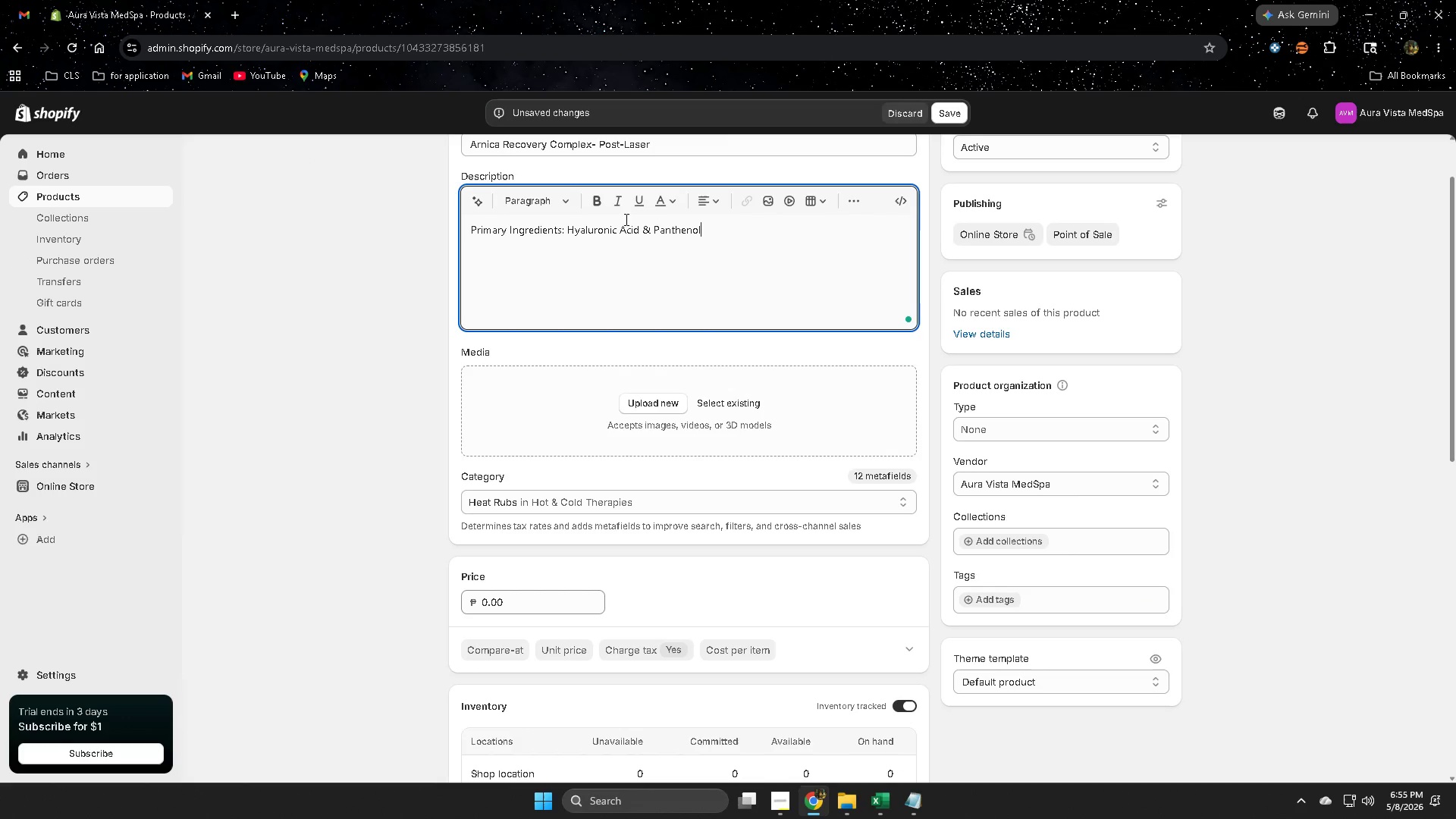 
key(Control+V)
 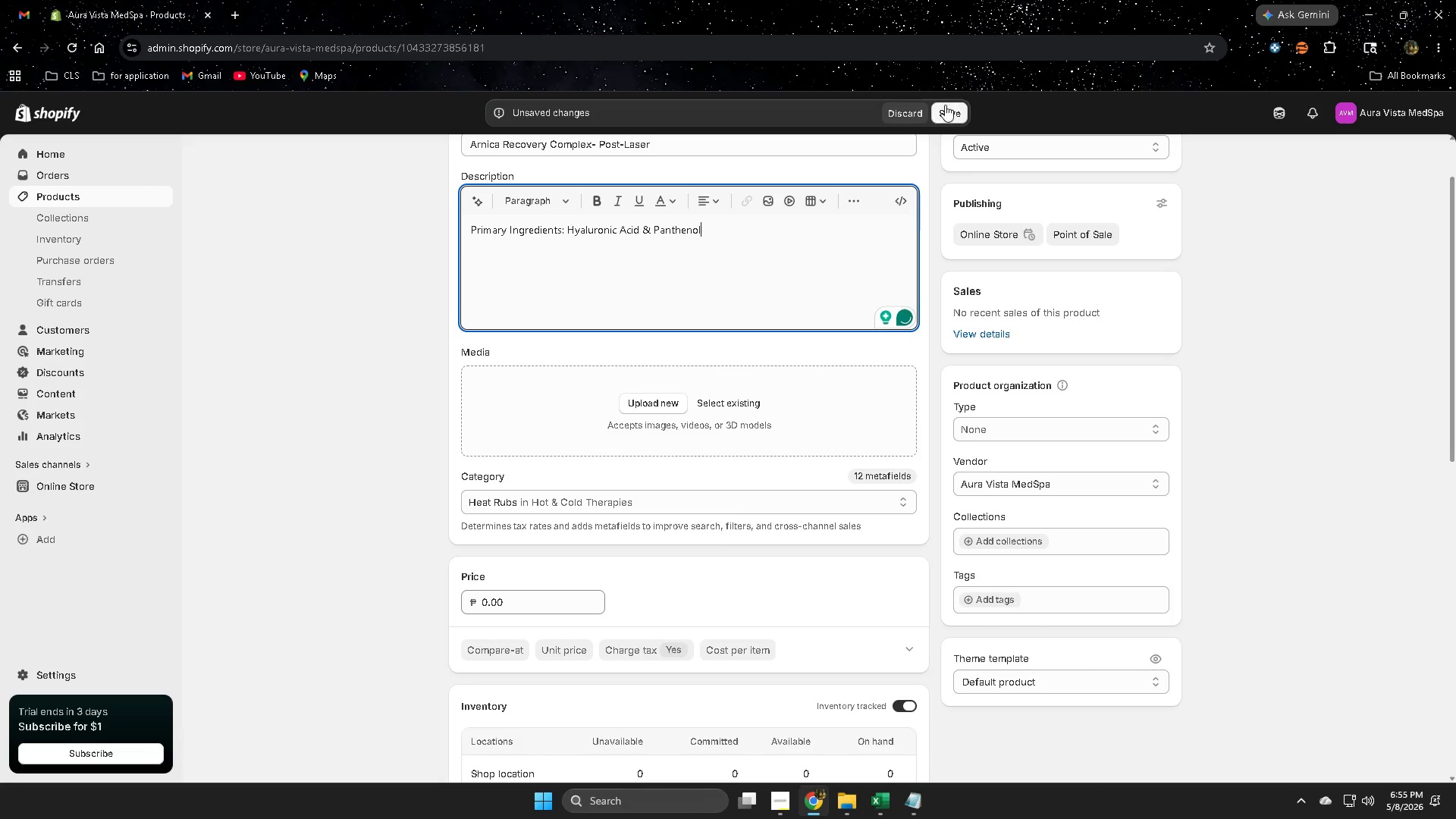 
left_click([958, 119])
 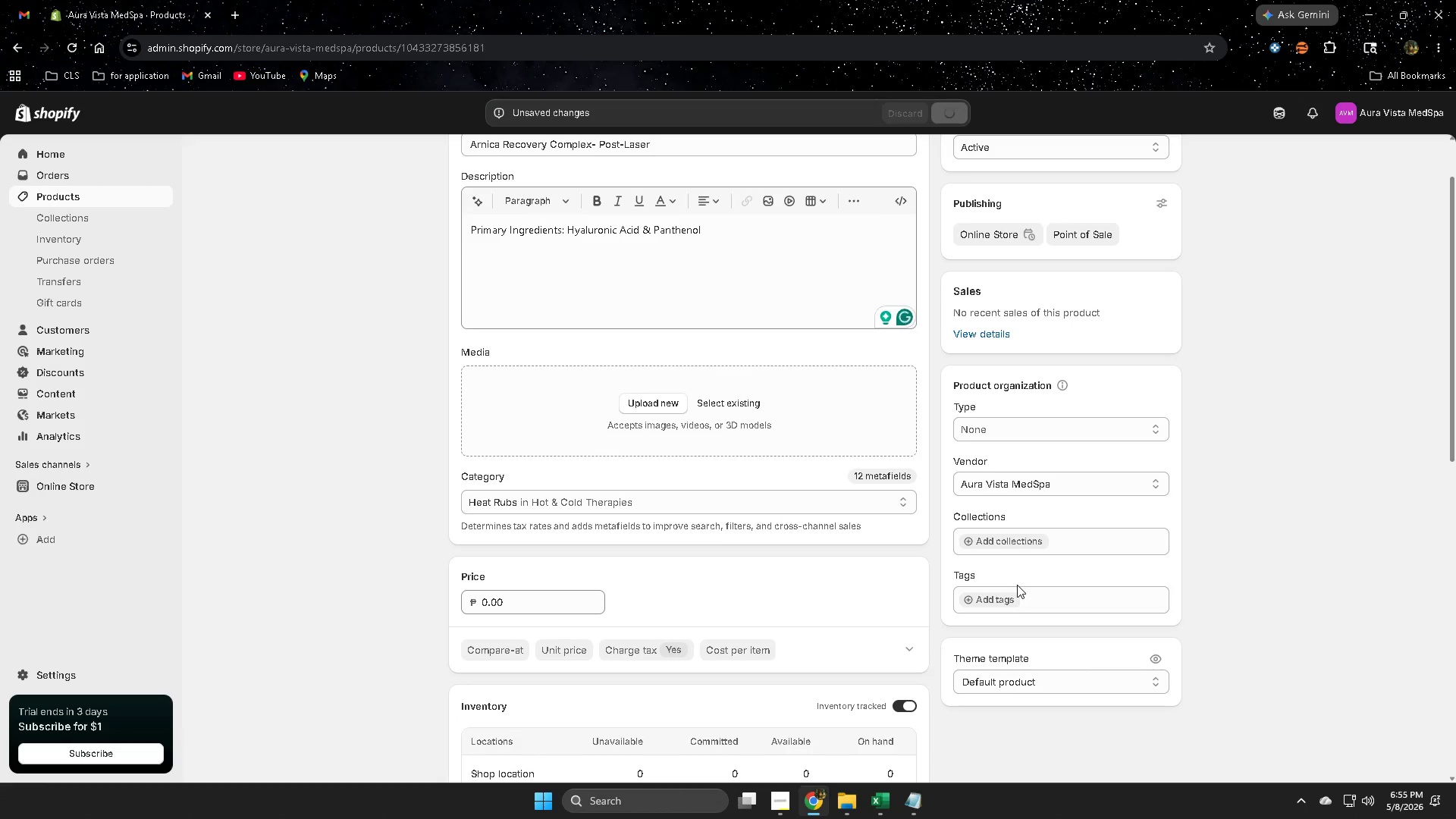 
scroll: coordinate [935, 625], scroll_direction: down, amount: 3.0
 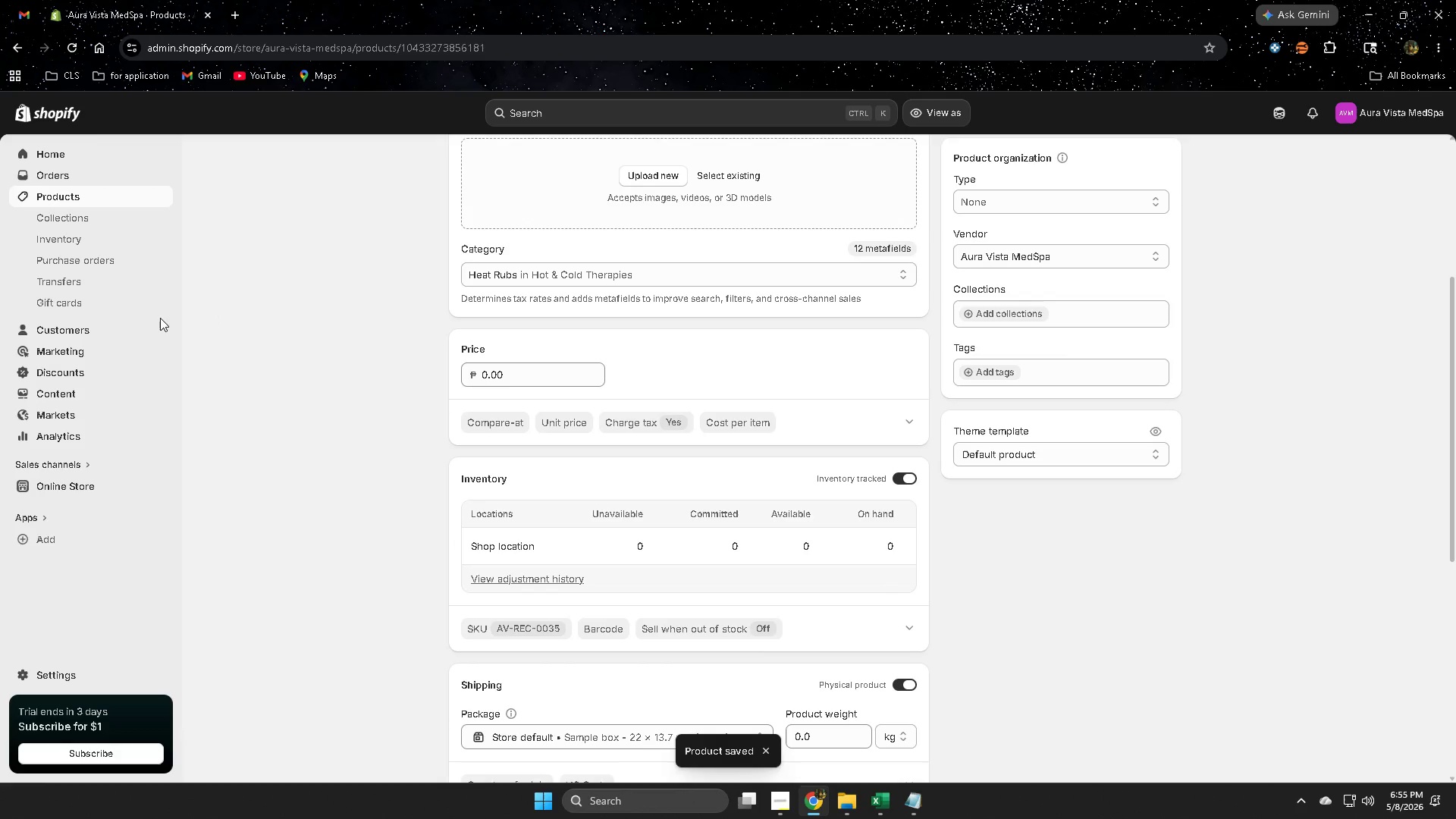 
left_click([72, 198])
 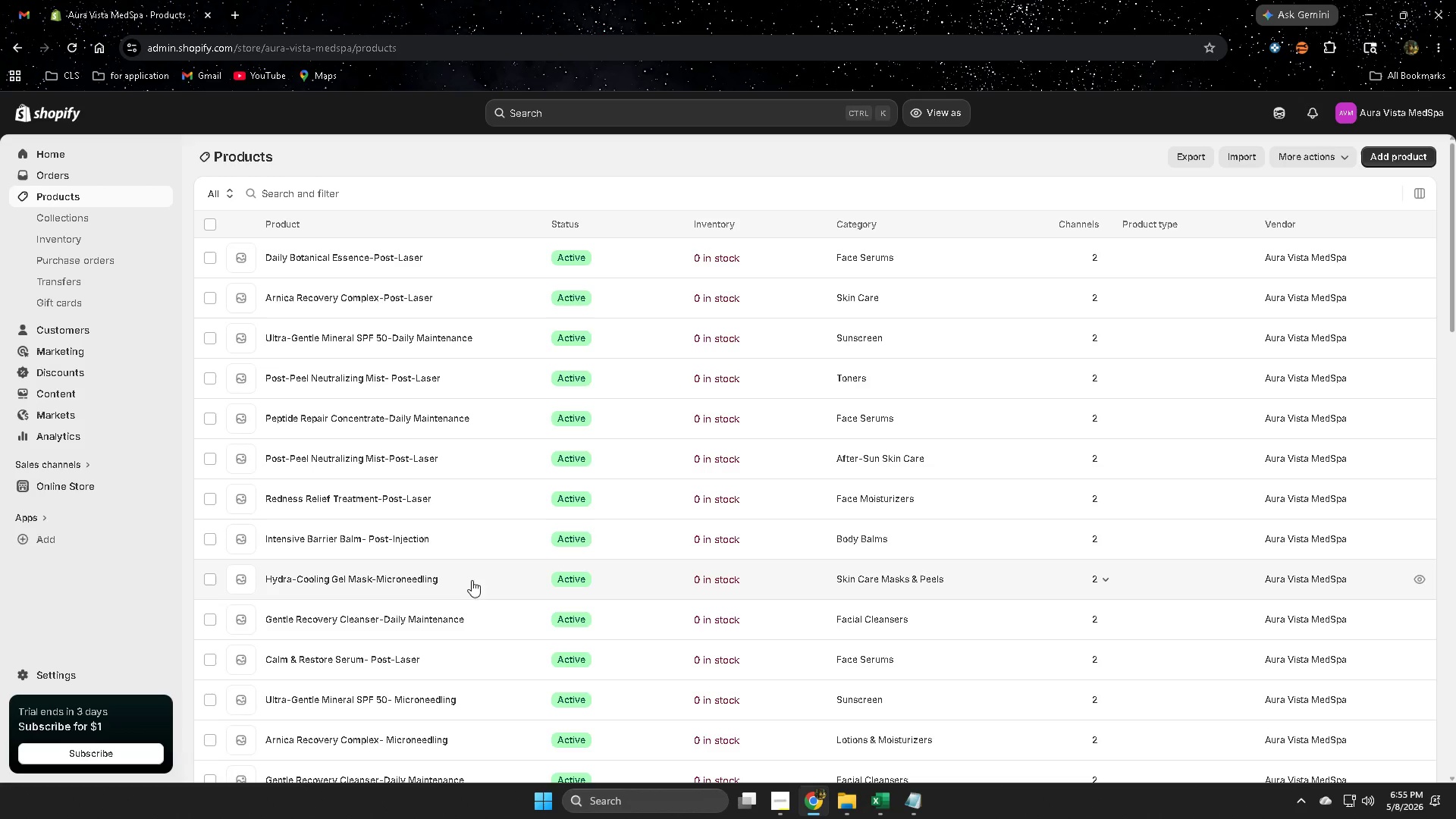 
scroll: coordinate [813, 644], scroll_direction: down, amount: 4.0
 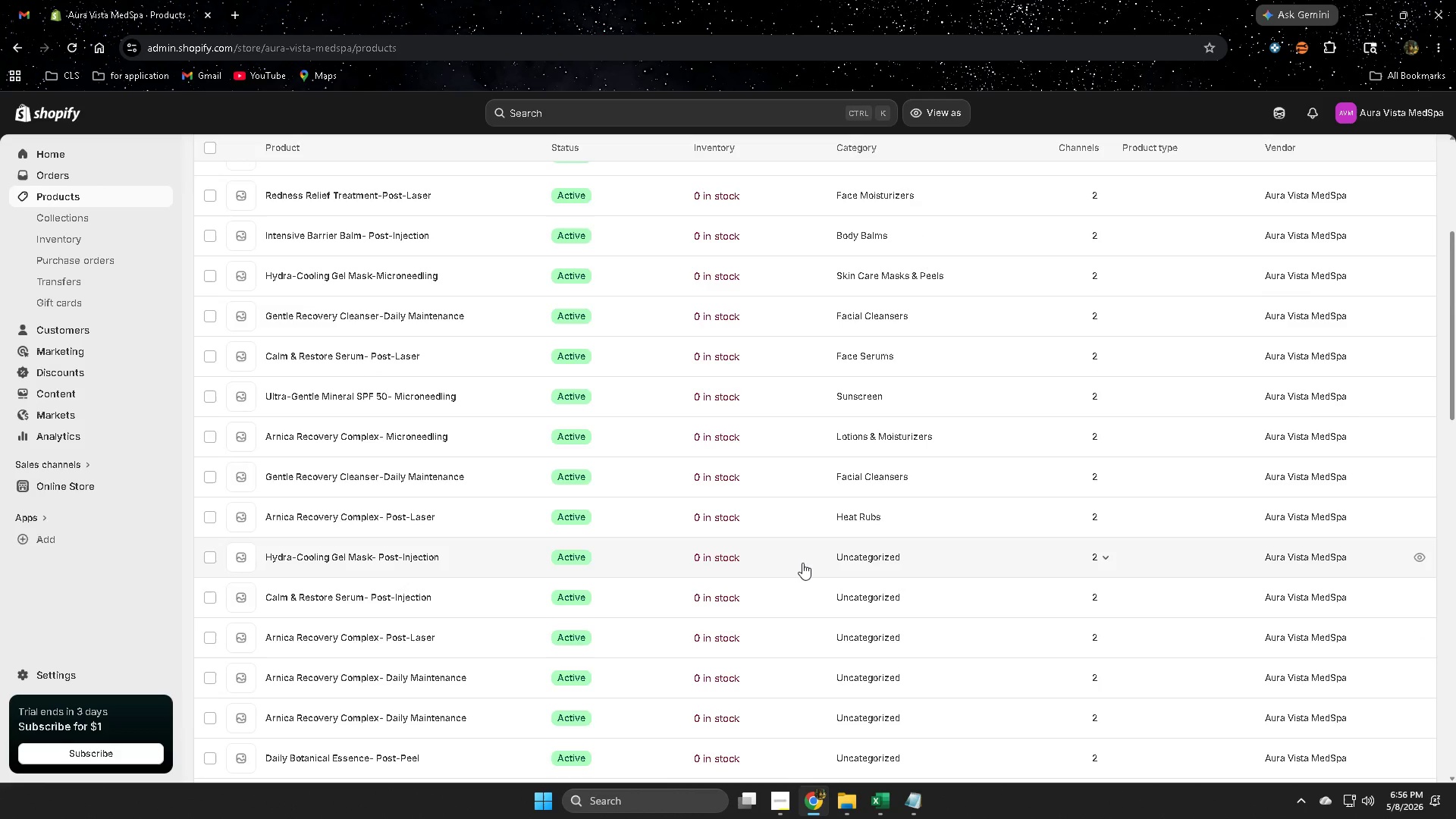 
left_click([800, 554])
 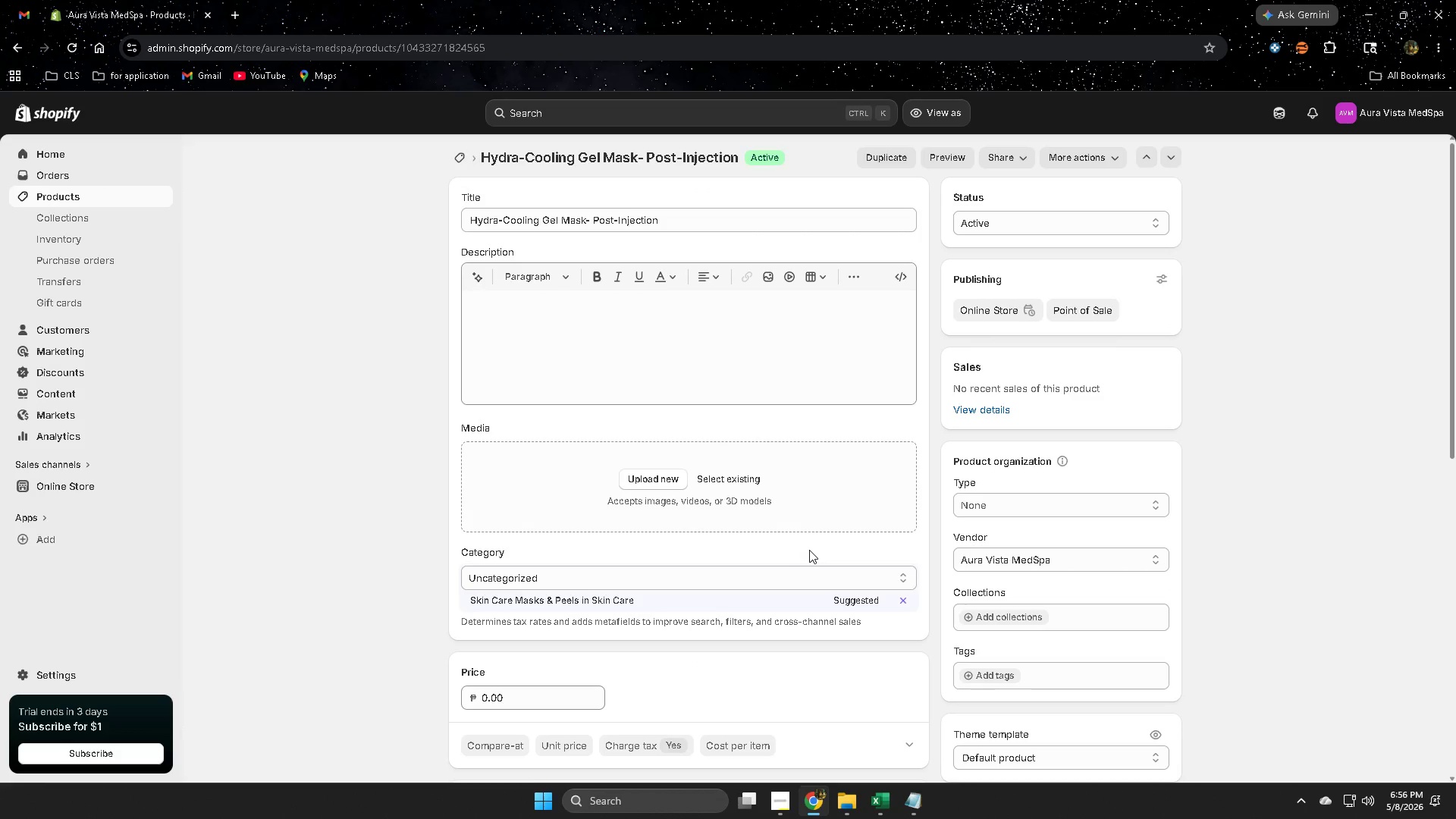 
scroll: coordinate [739, 728], scroll_direction: down, amount: 1.0
 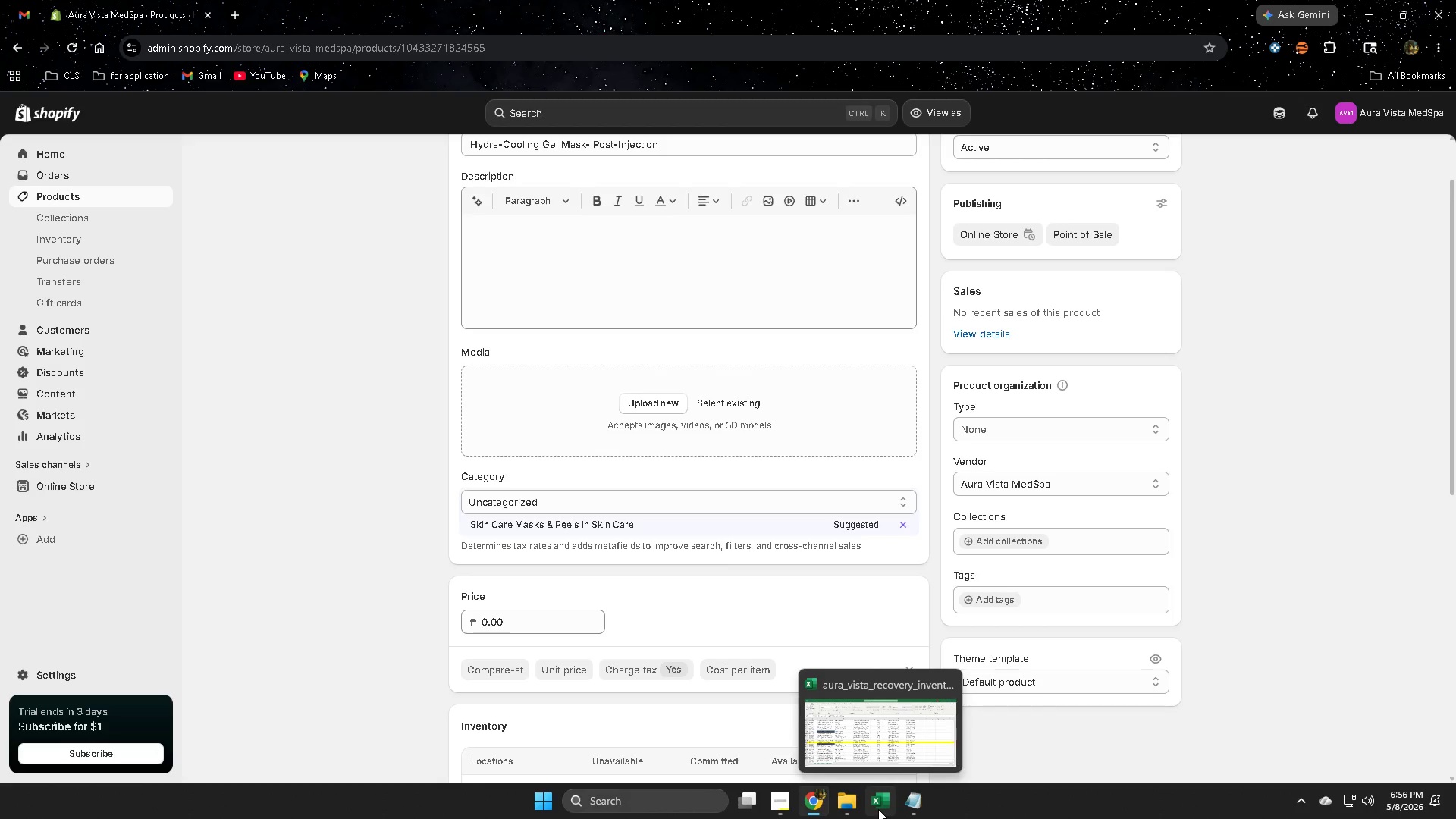 
wait(5.16)
 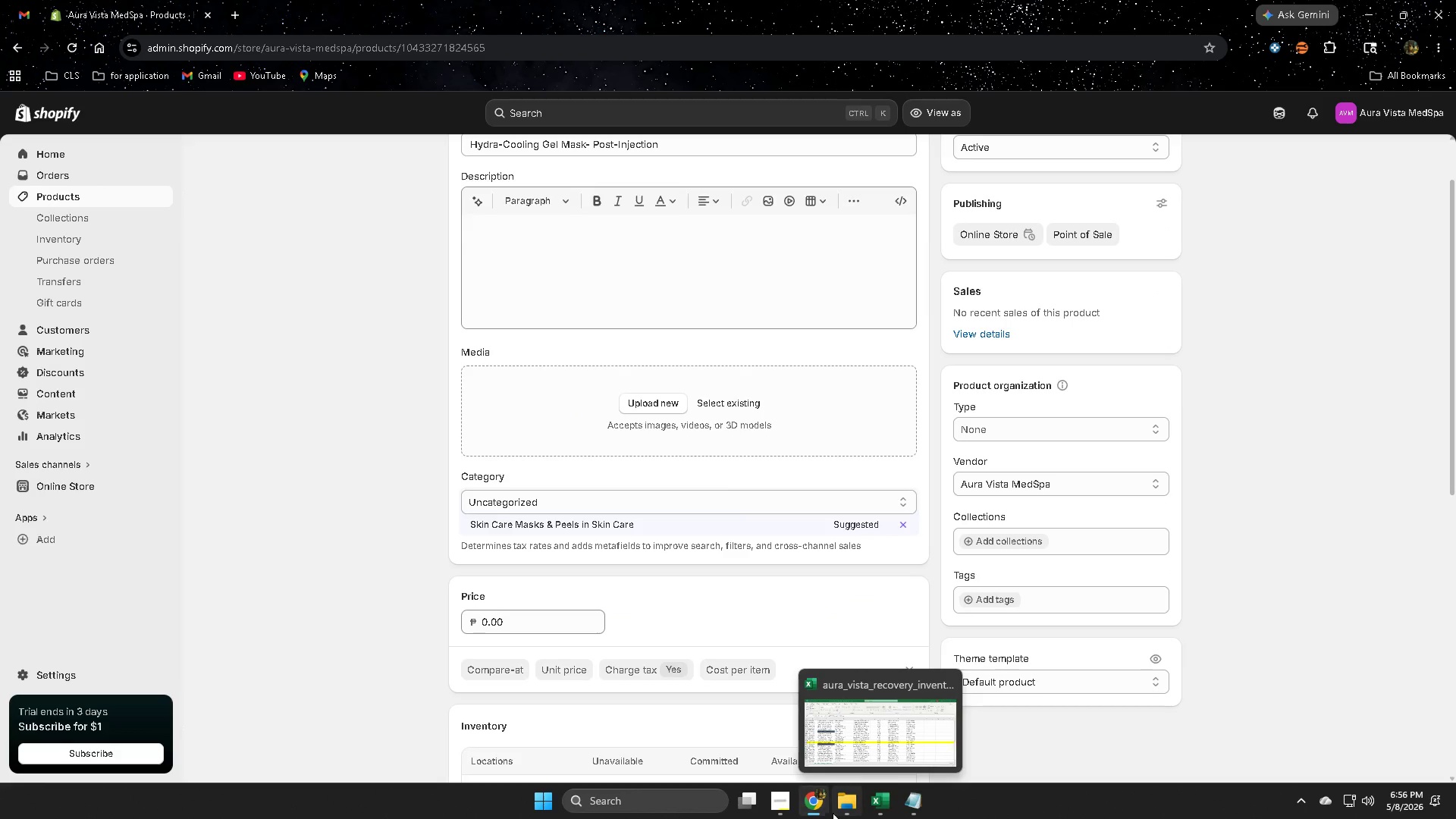 
left_click([886, 754])
 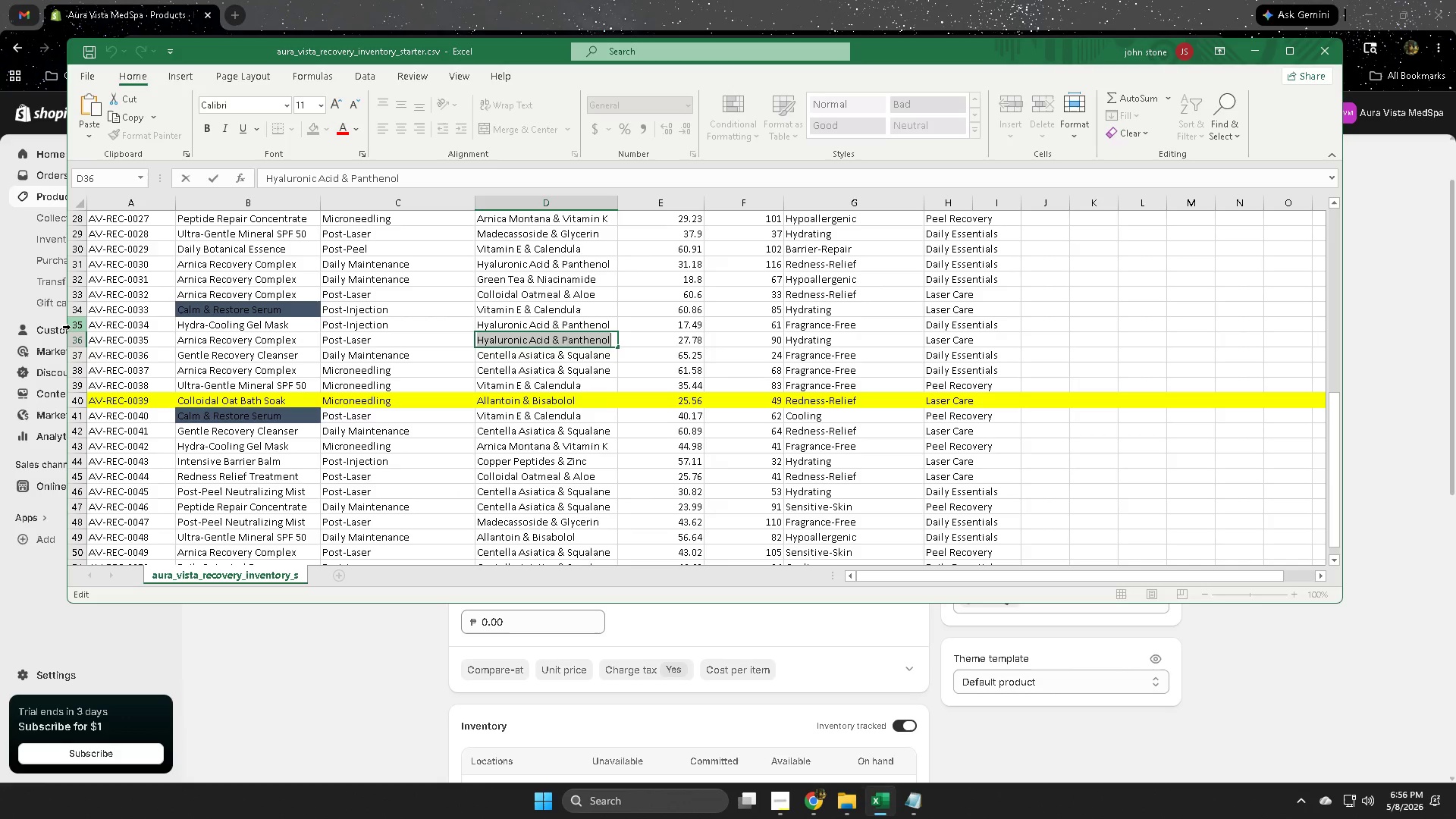 
left_click([80, 322])
 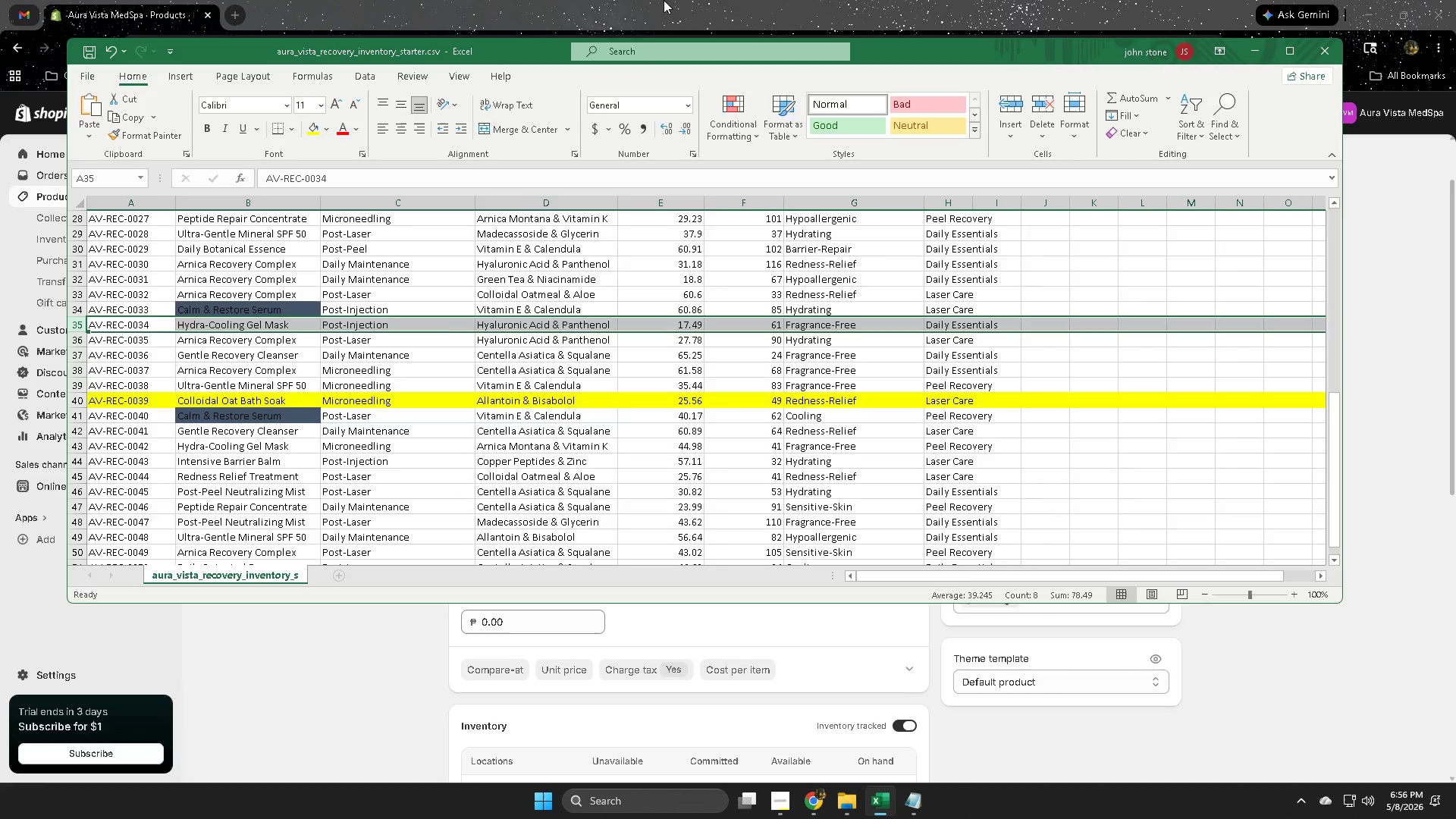 
left_click([664, 0])
 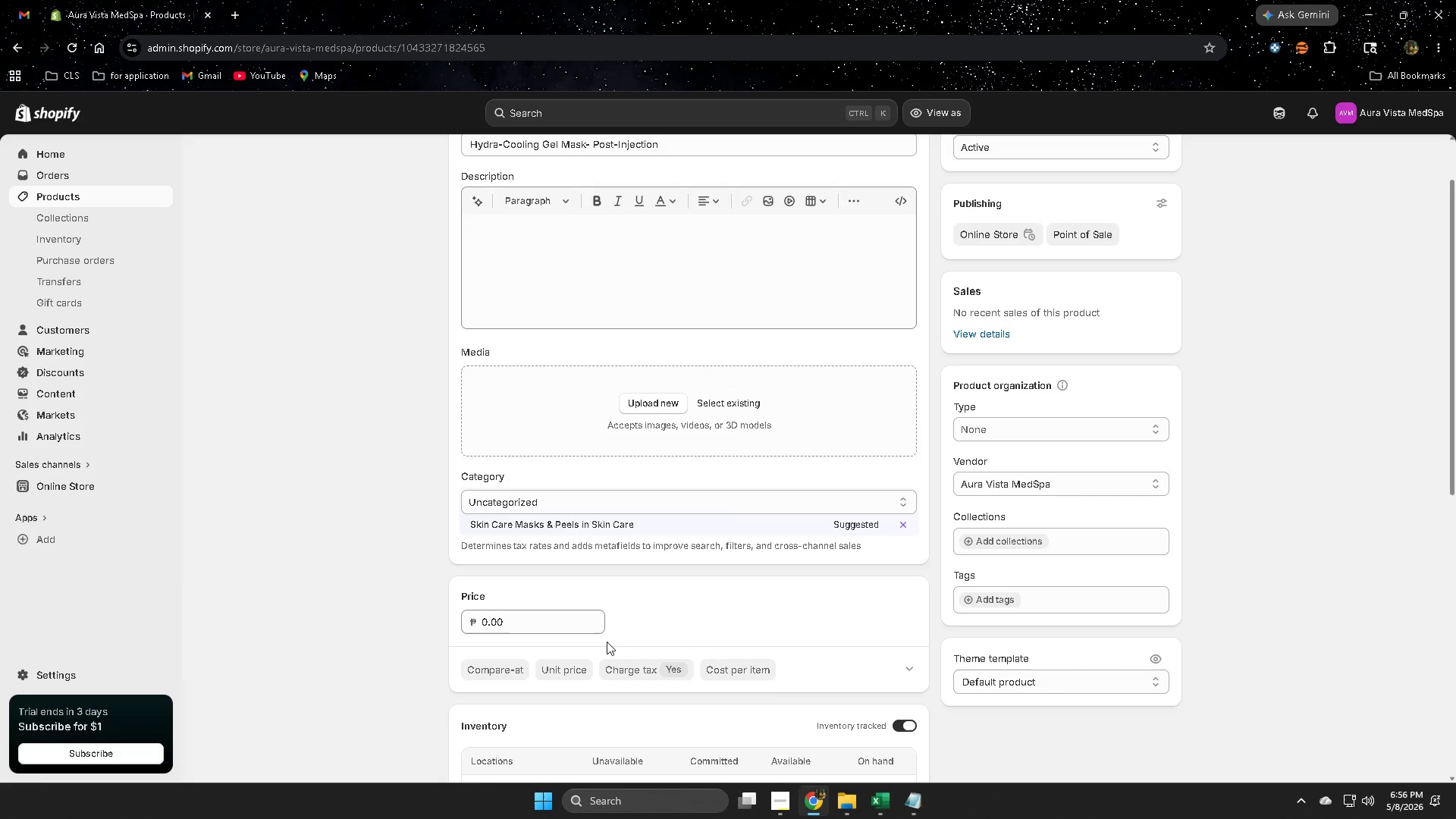 
scroll: coordinate [775, 679], scroll_direction: down, amount: 1.0
 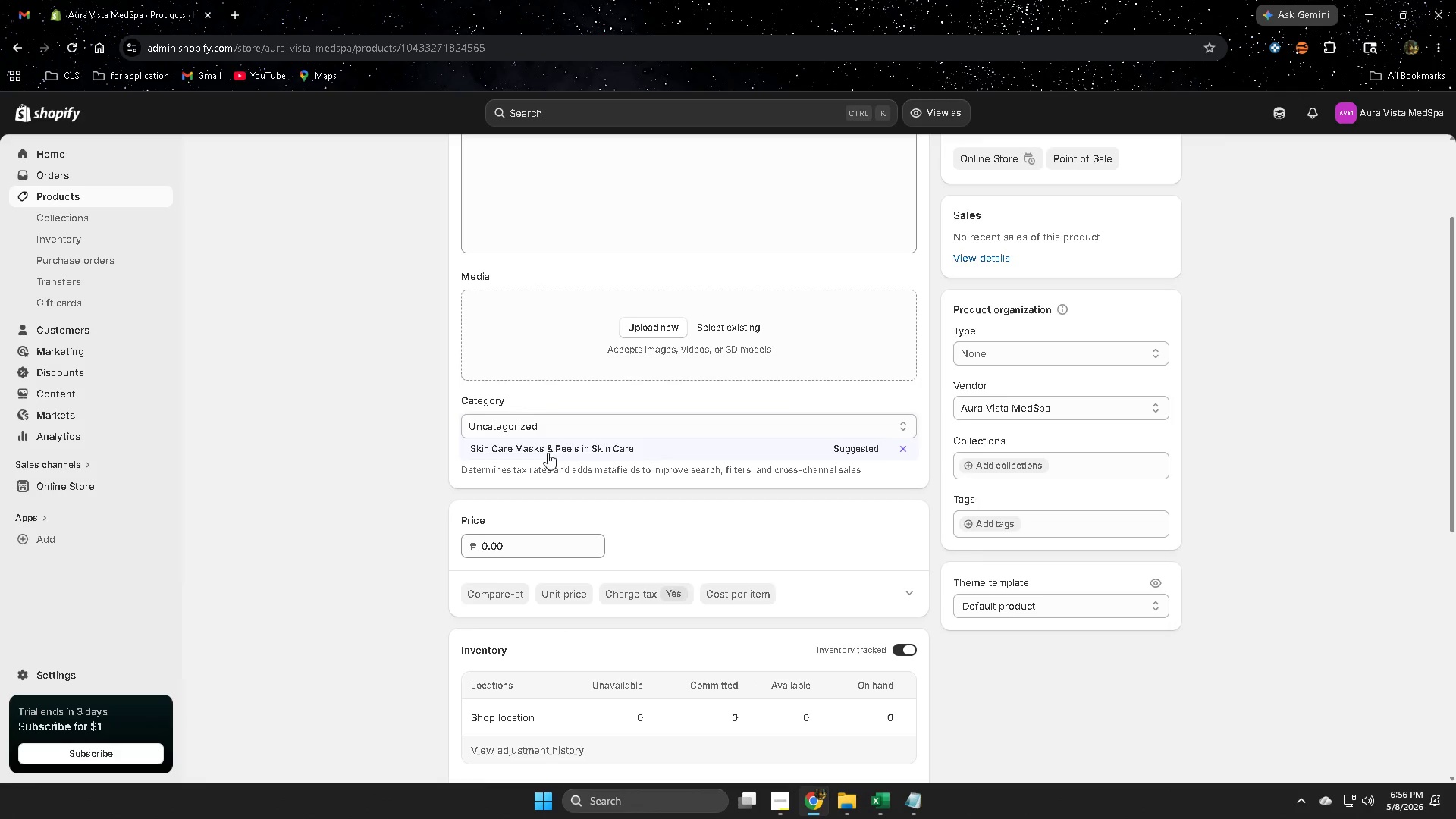 
left_click([547, 450])
 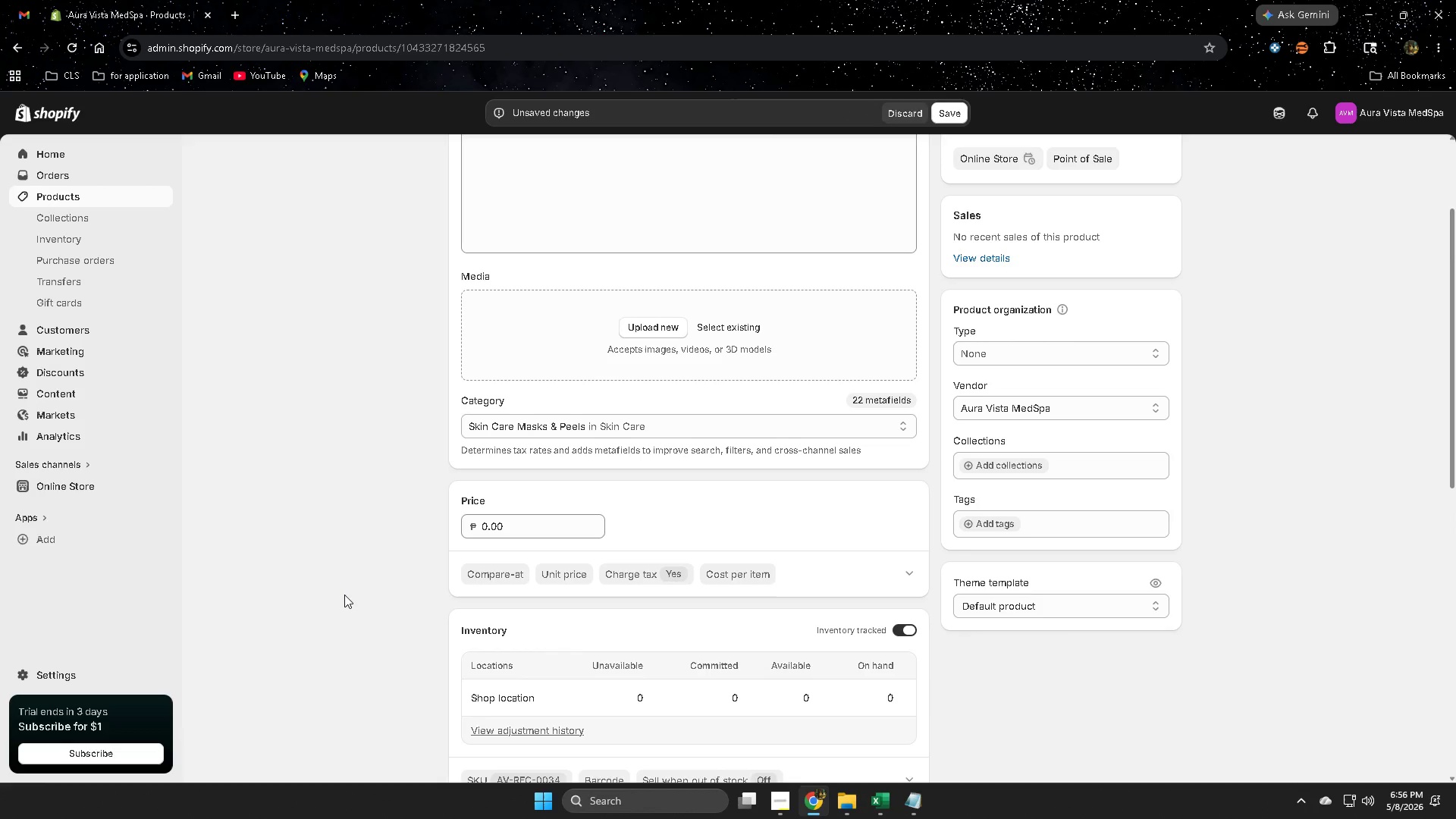 
scroll: coordinate [344, 595], scroll_direction: down, amount: 2.0
 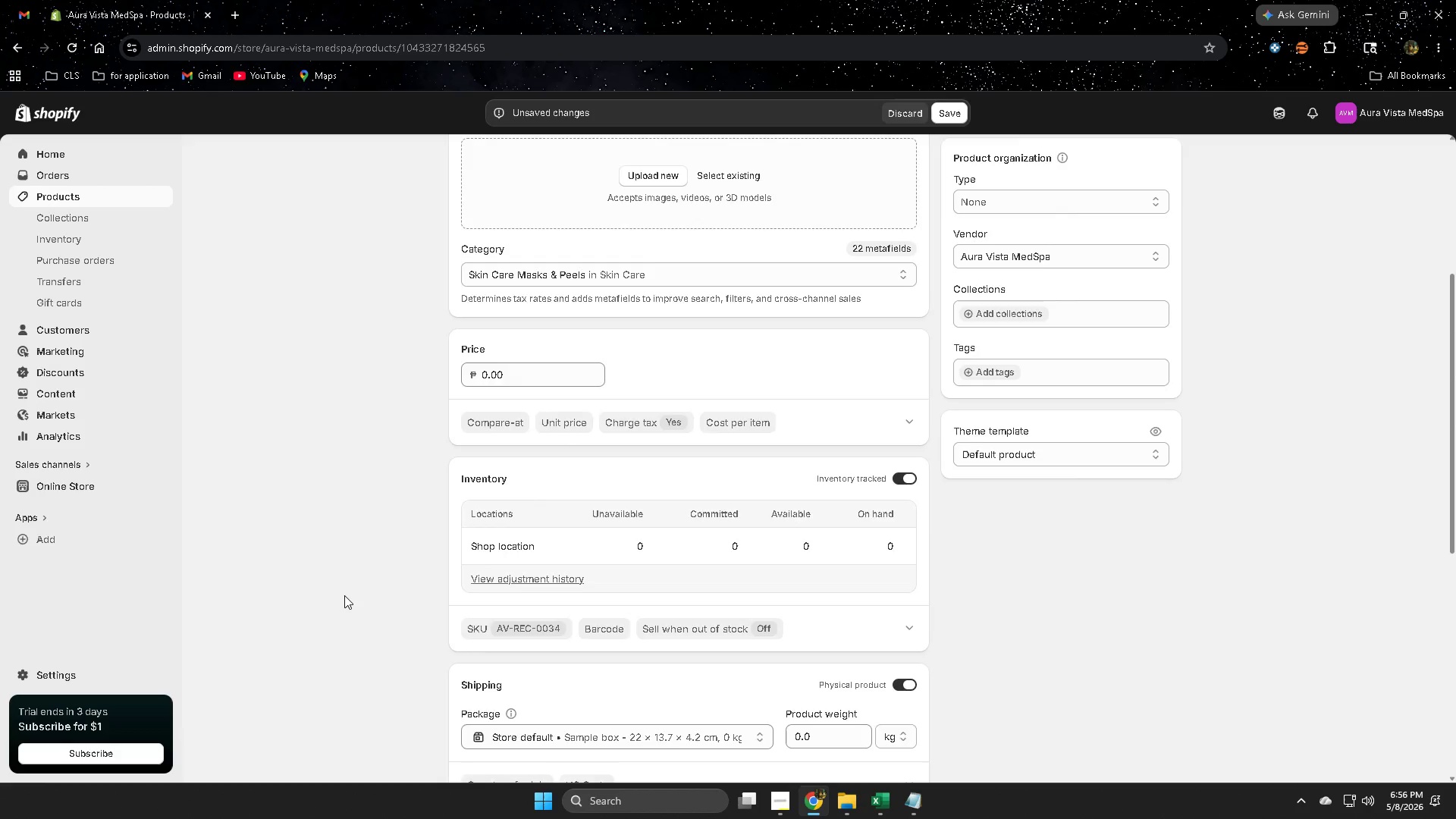 
scroll: coordinate [344, 595], scroll_direction: up, amount: 4.0
 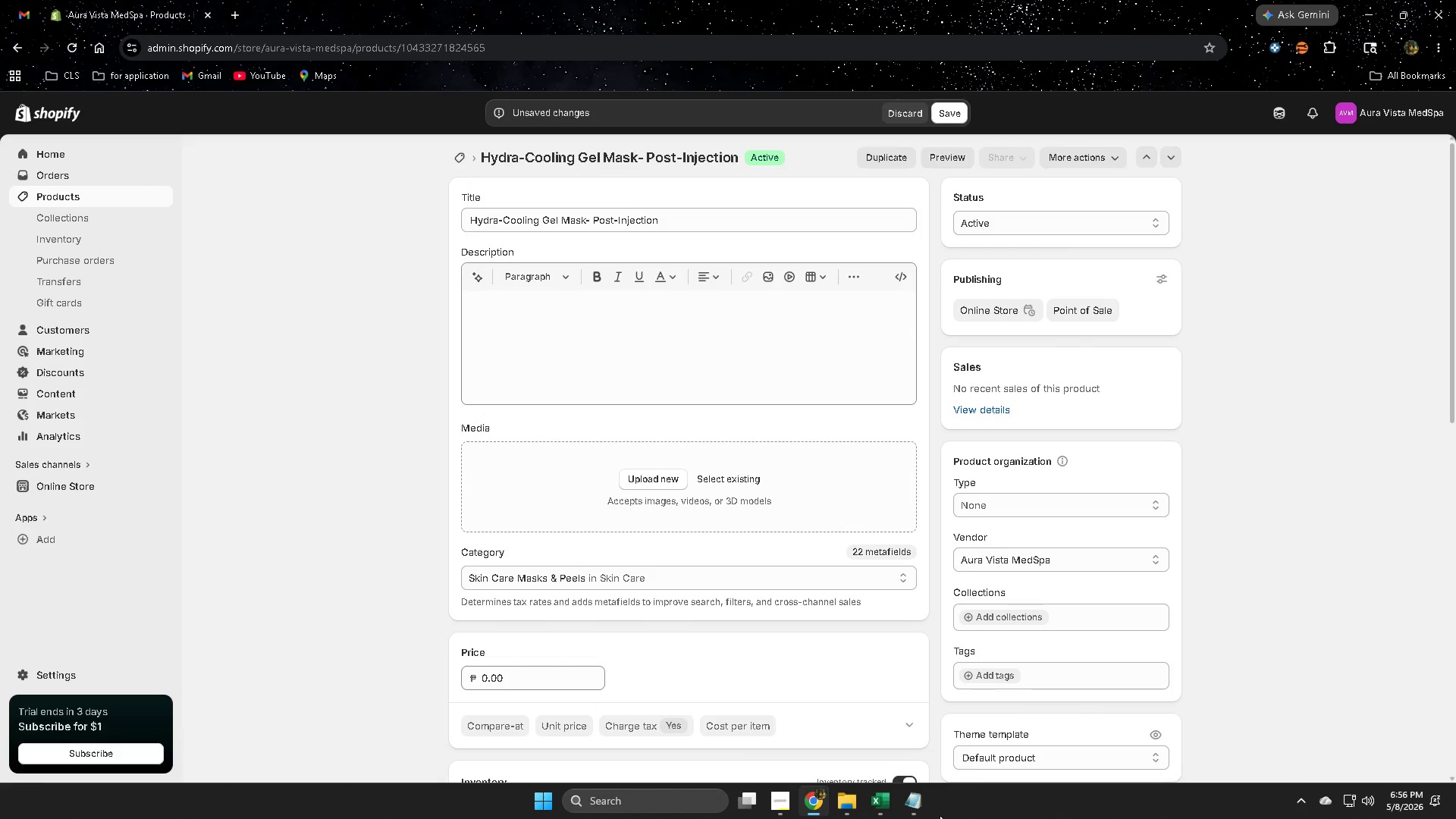 
left_click([911, 804])
 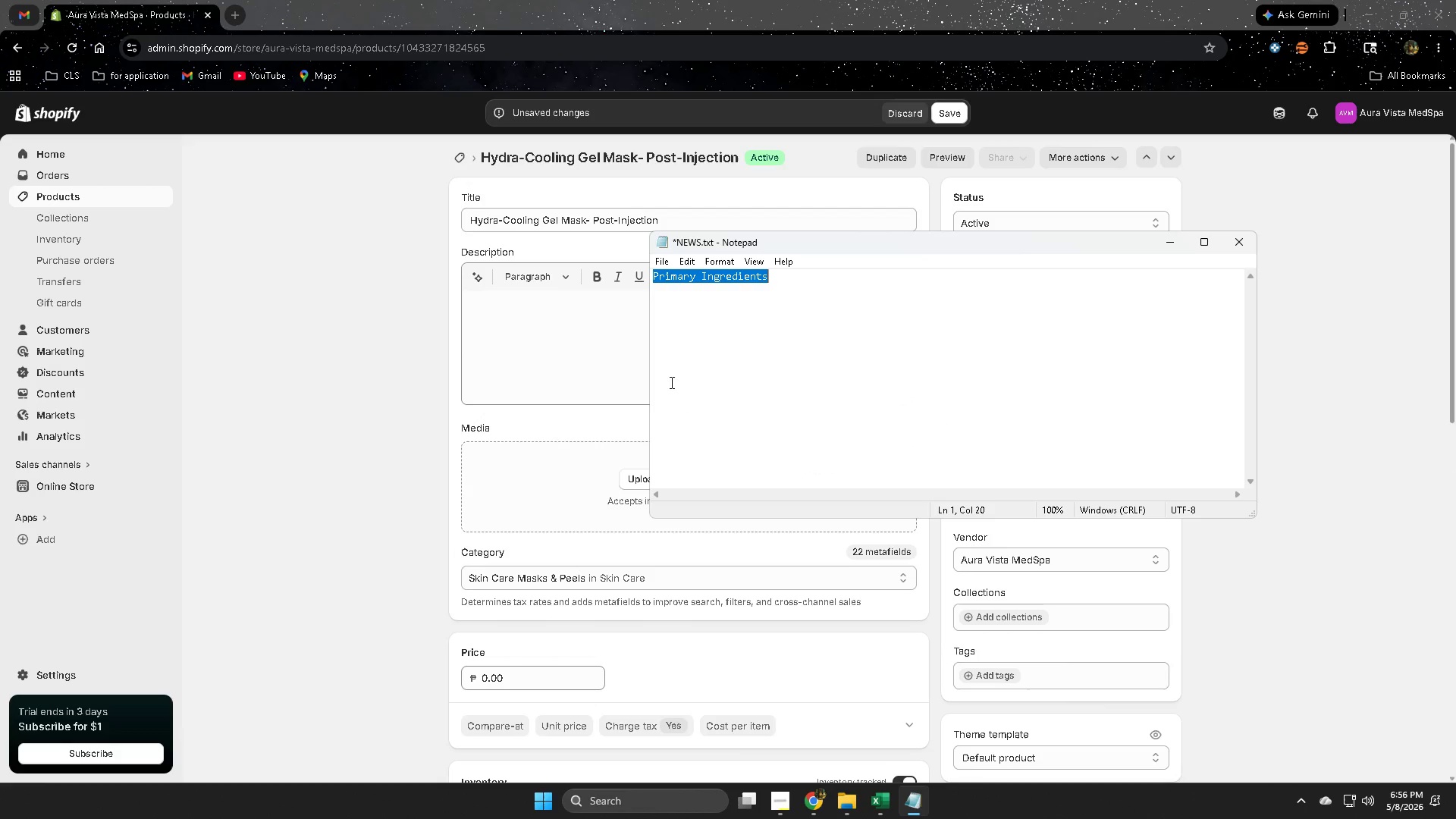 
key(Control+ControlLeft)
 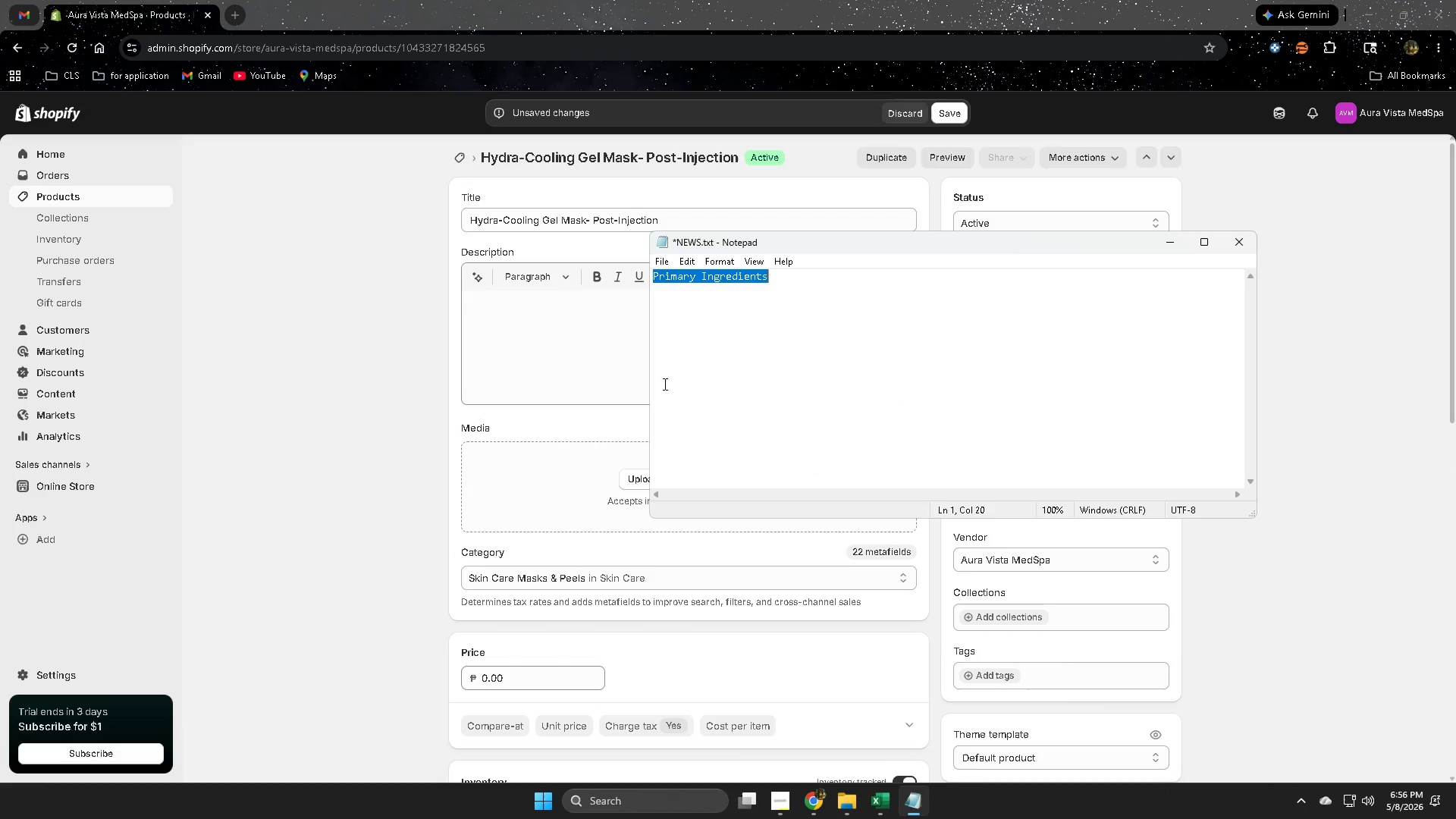 
key(Control+C)
 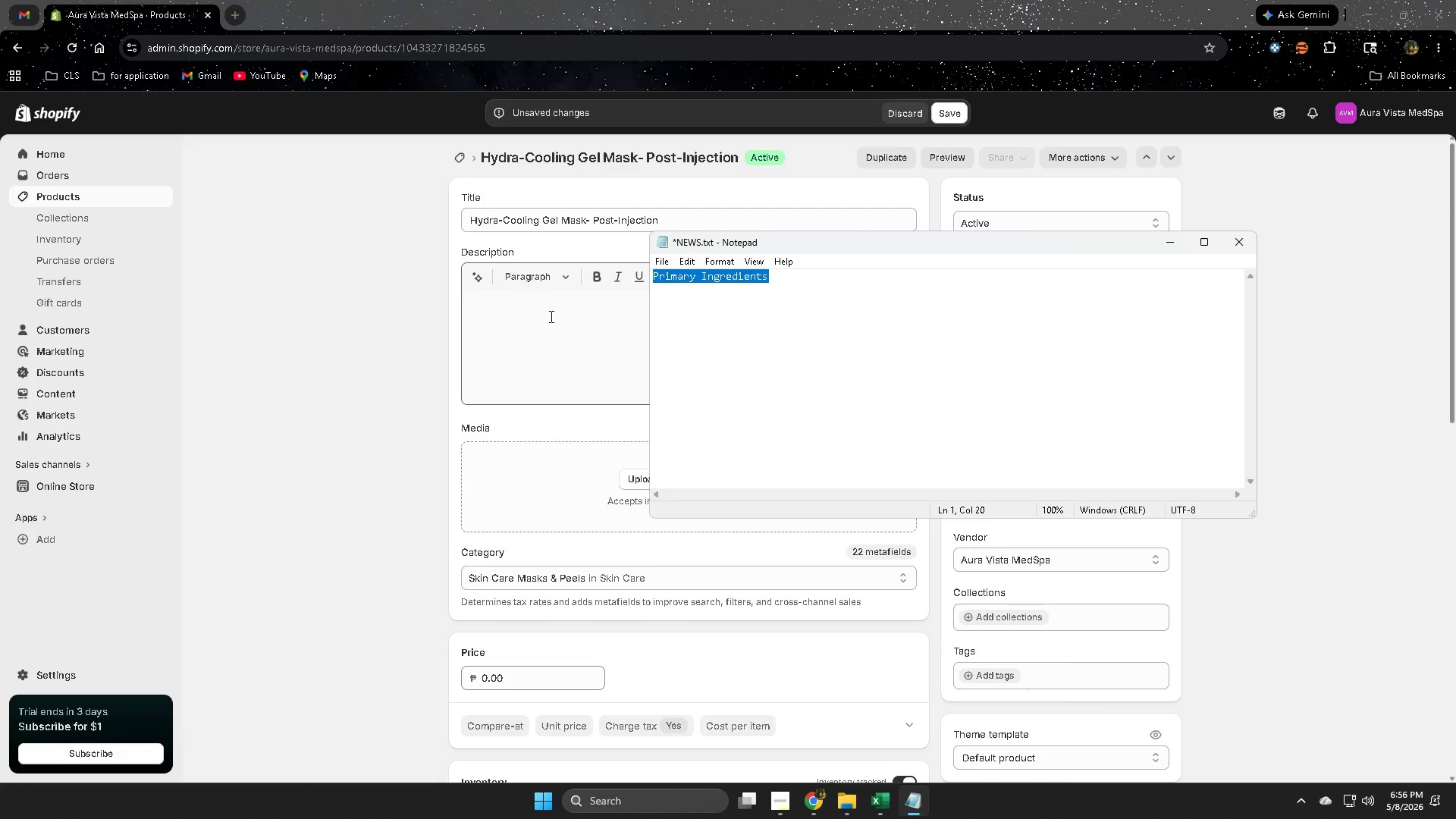 
key(Control+ControlLeft)
 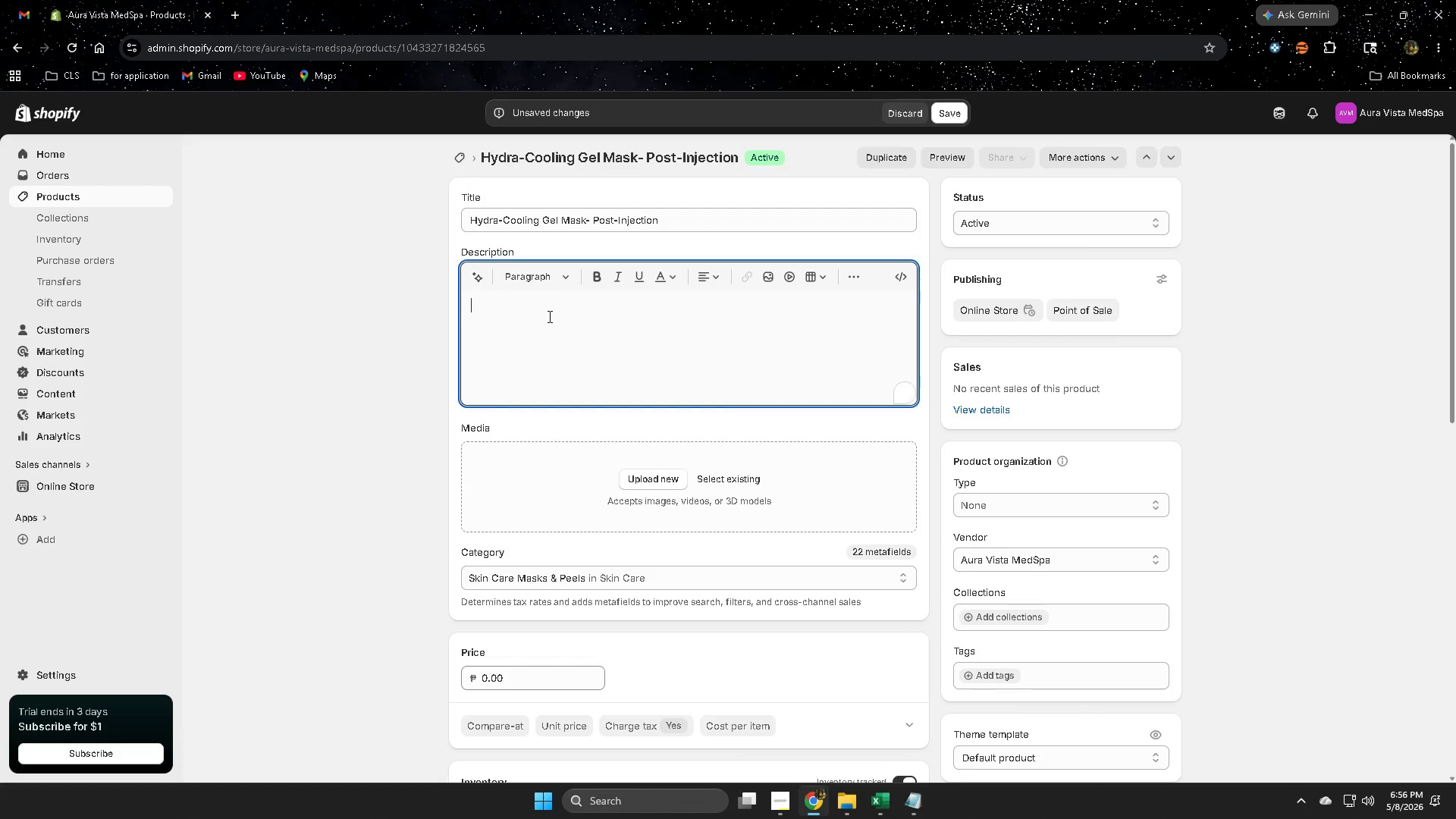 
key(Control+V)
 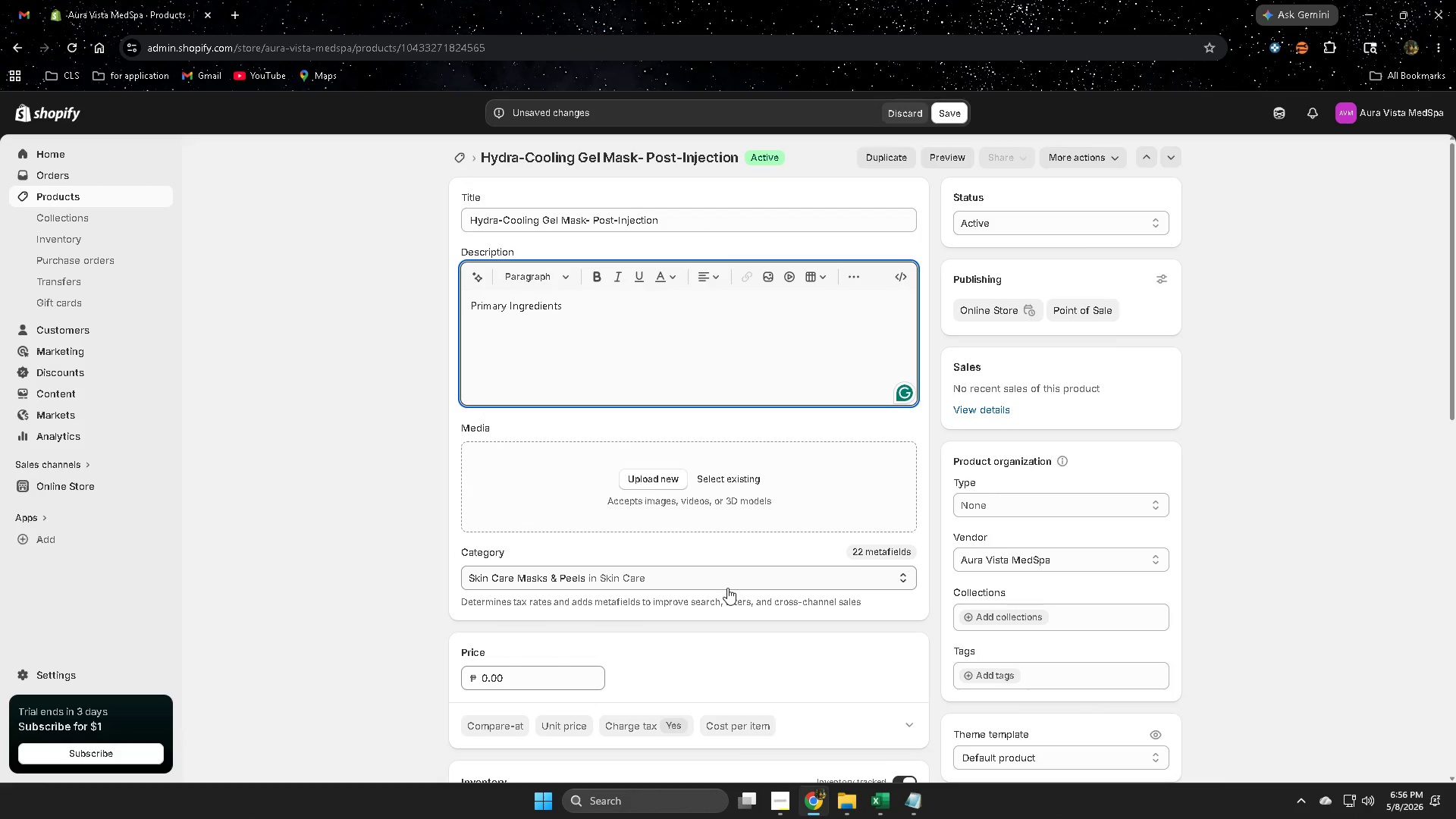 
key(Shift+ShiftRight)
 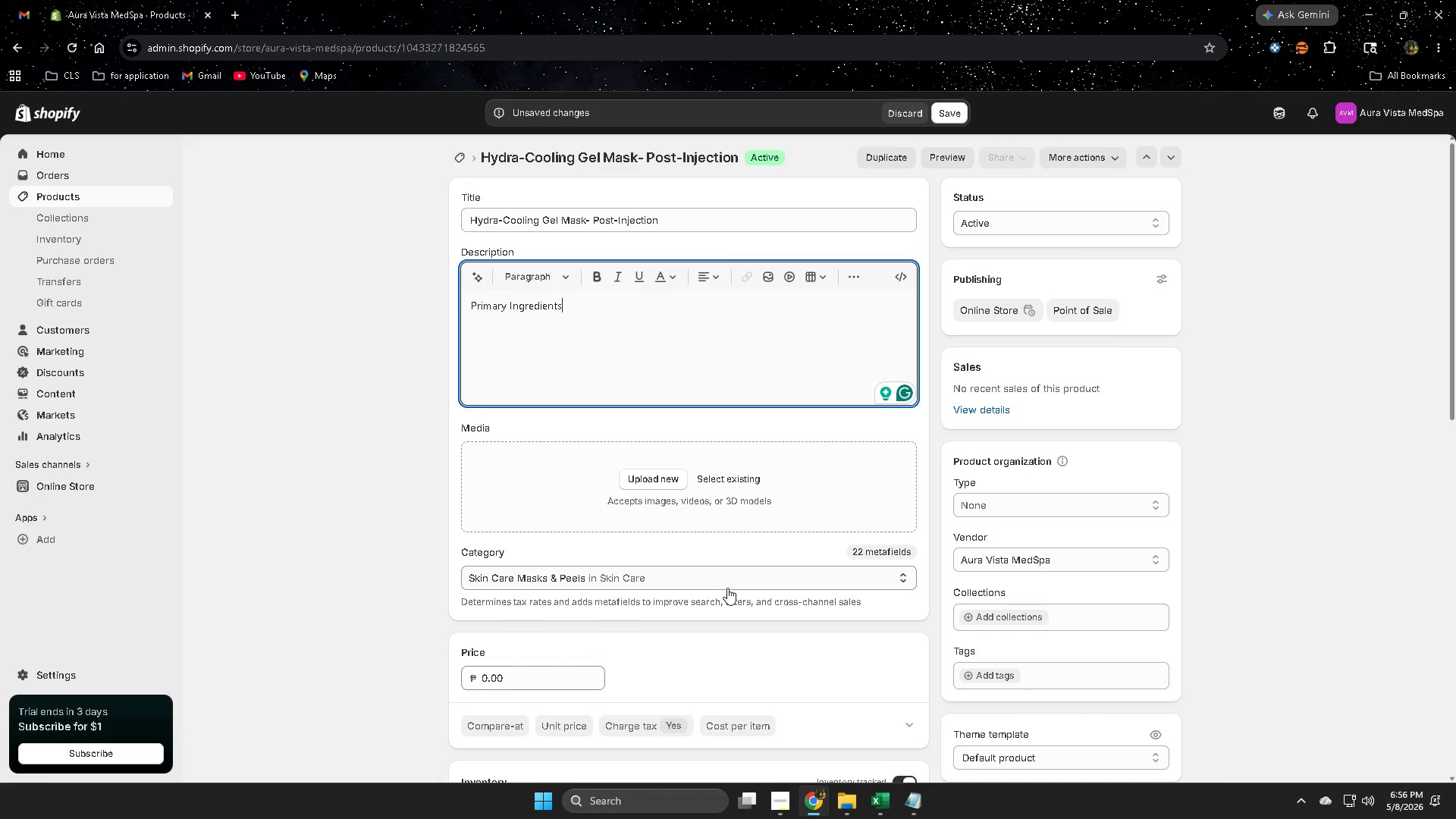 
key(Shift+Semicolon)
 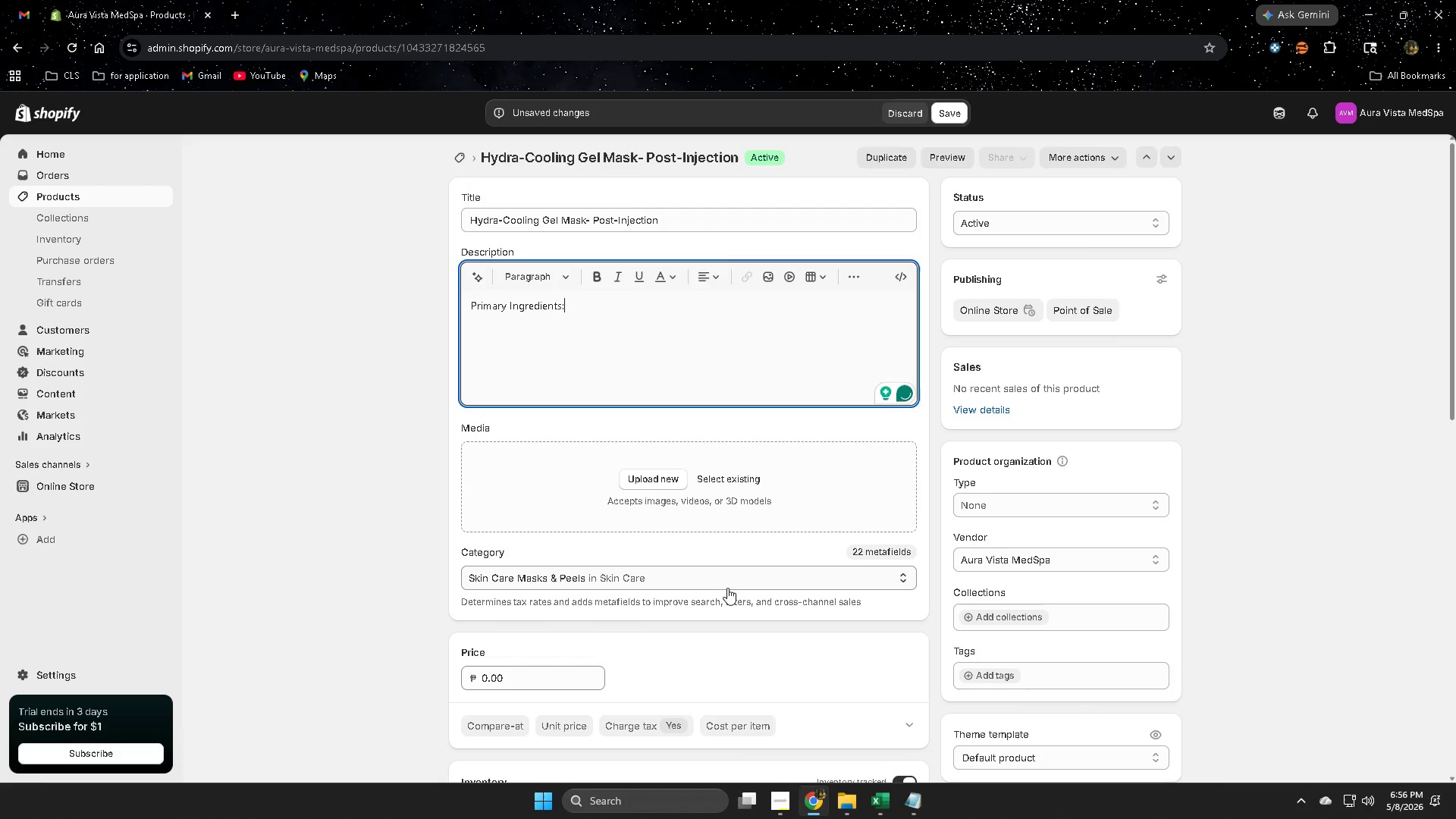 
key(Space)
 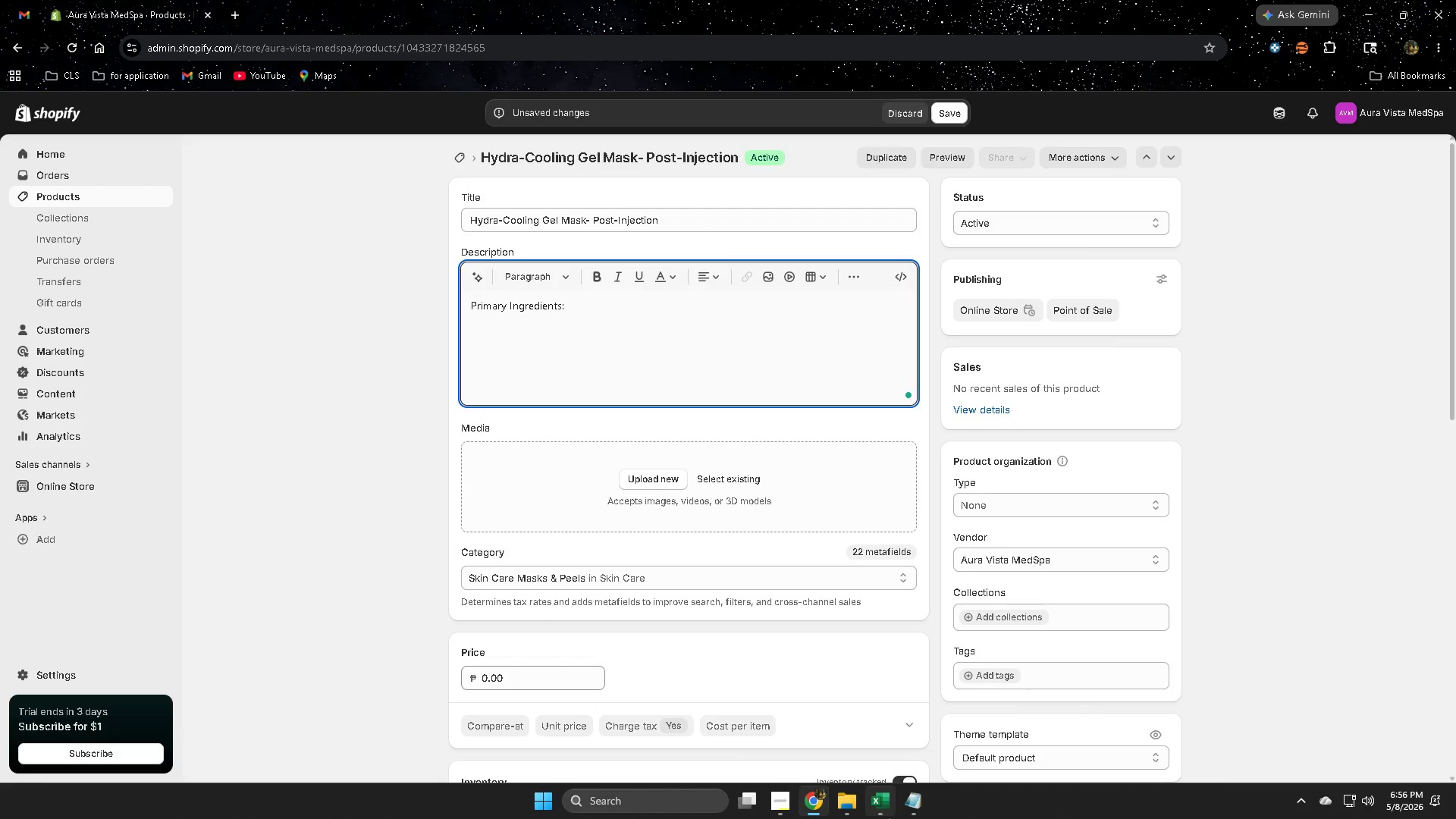 
left_click([891, 806])
 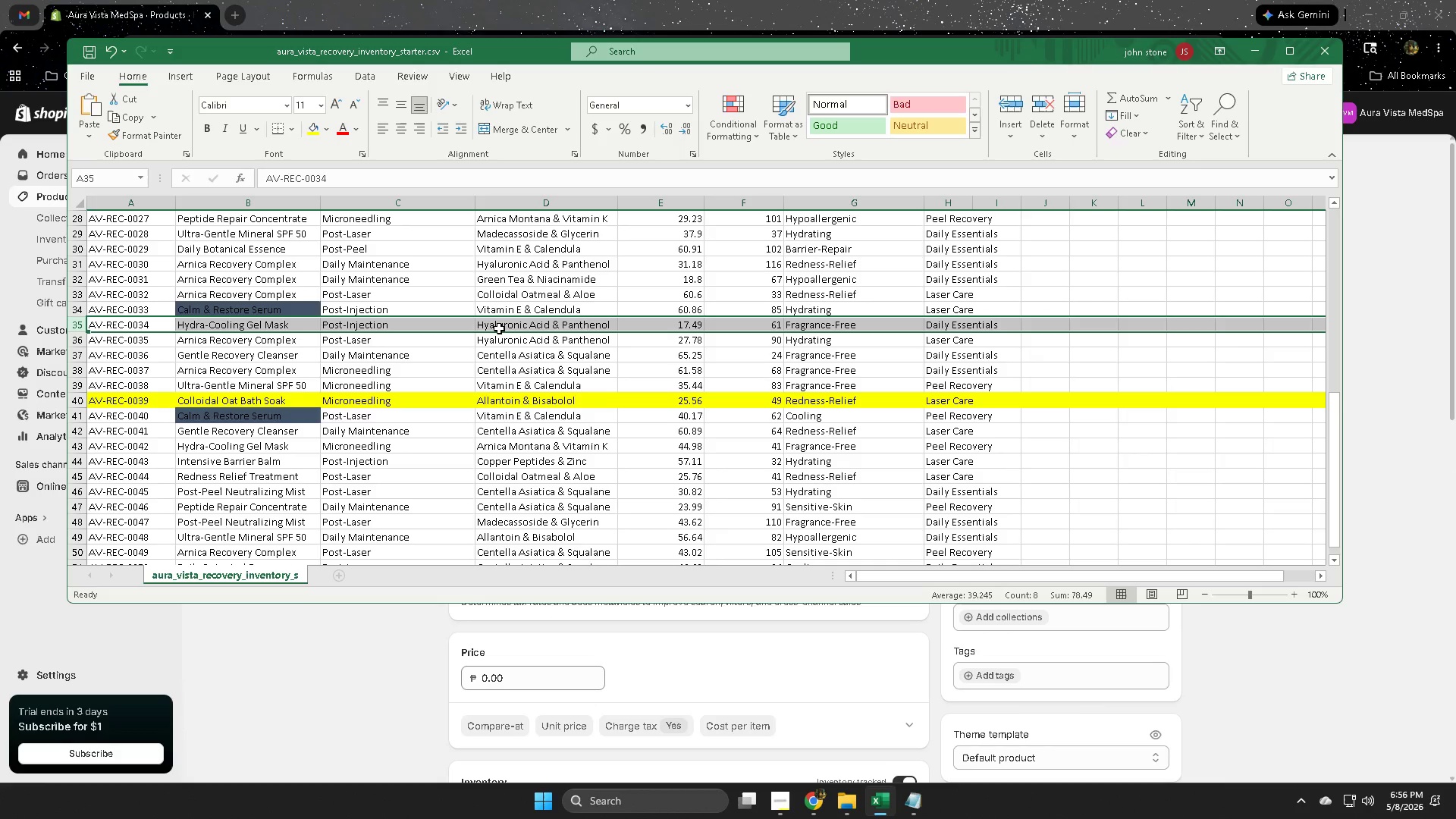 
double_click([499, 325])
 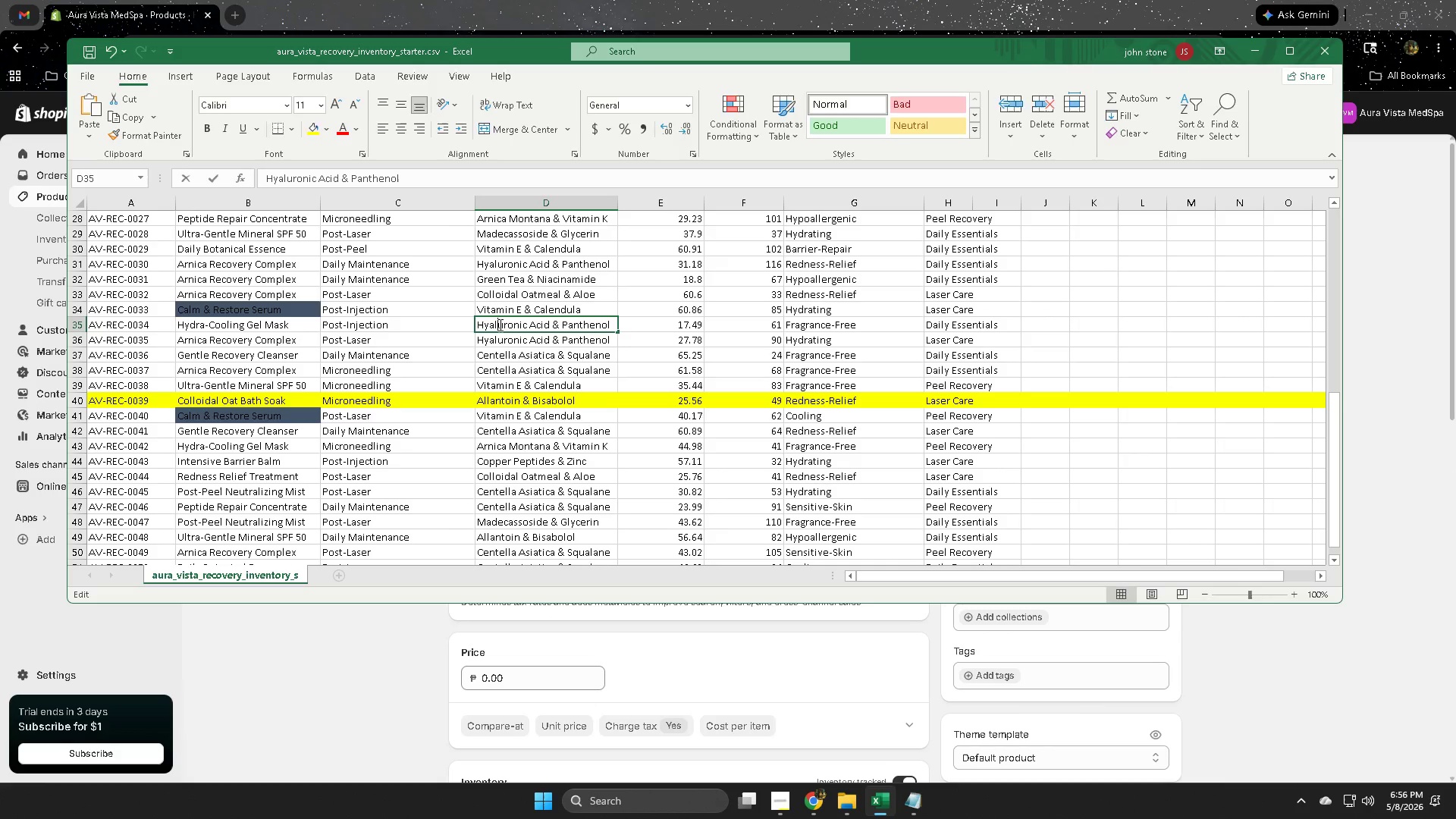 
triple_click([499, 325])
 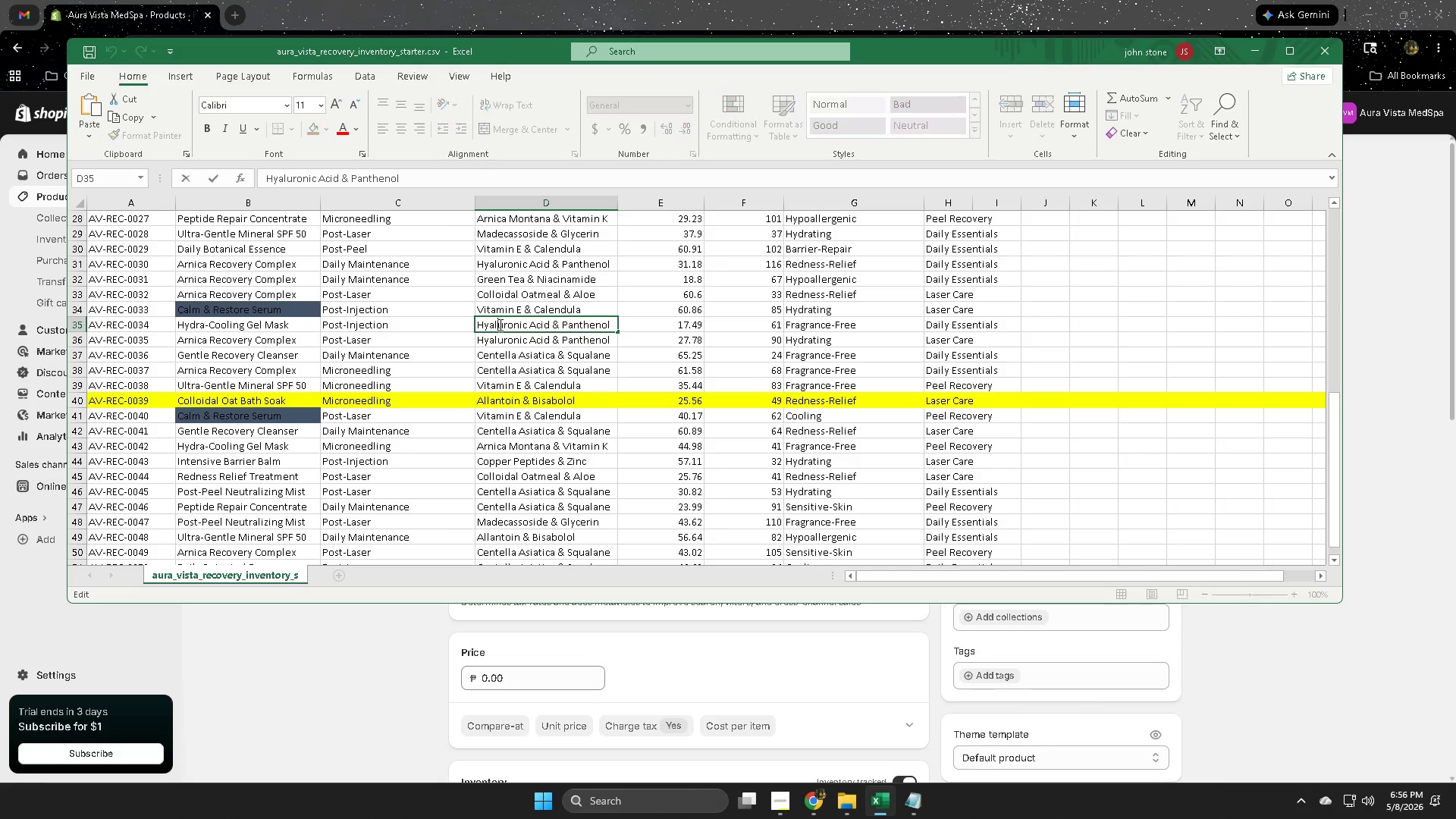 
triple_click([499, 325])
 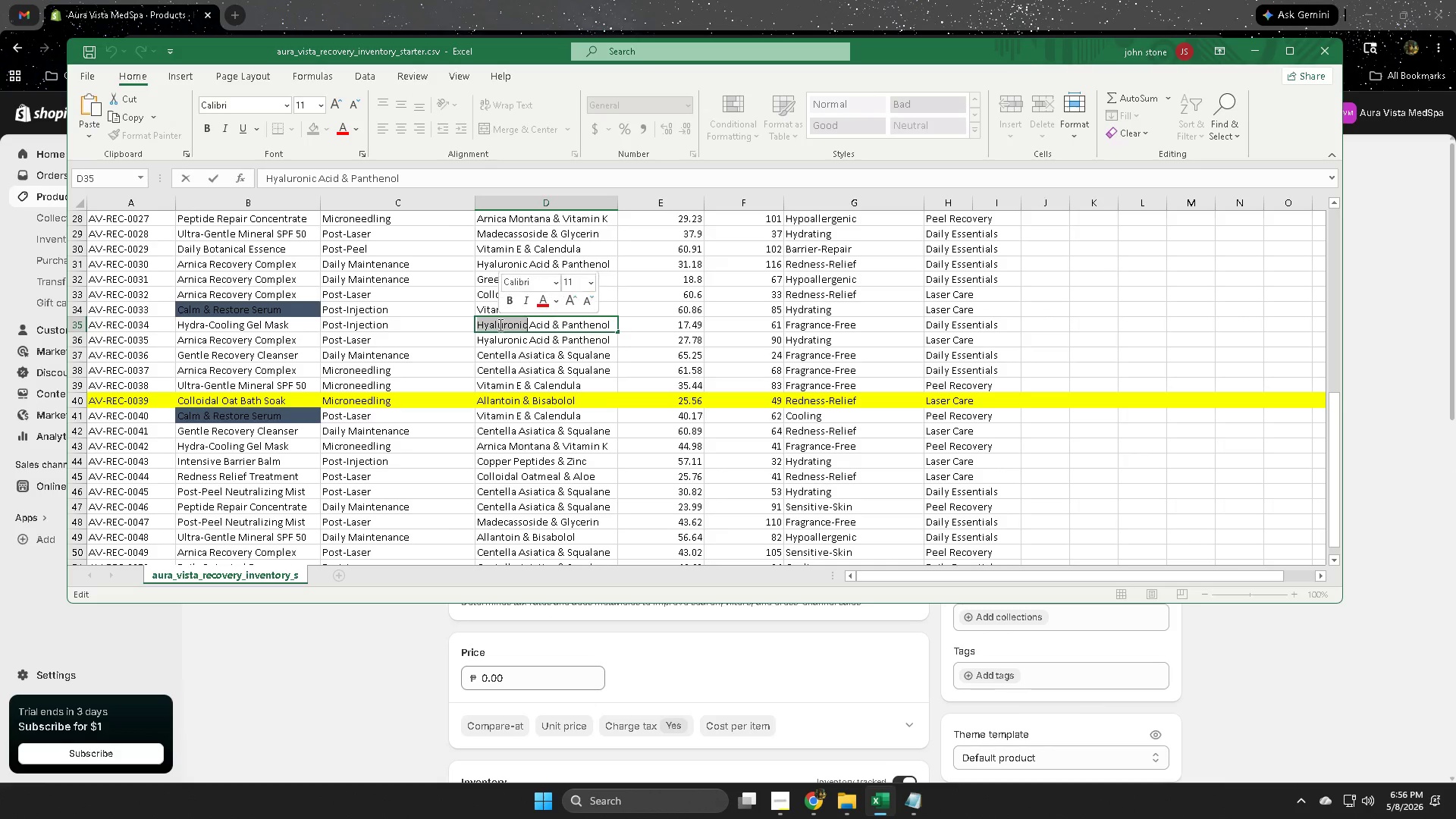 
triple_click([499, 325])
 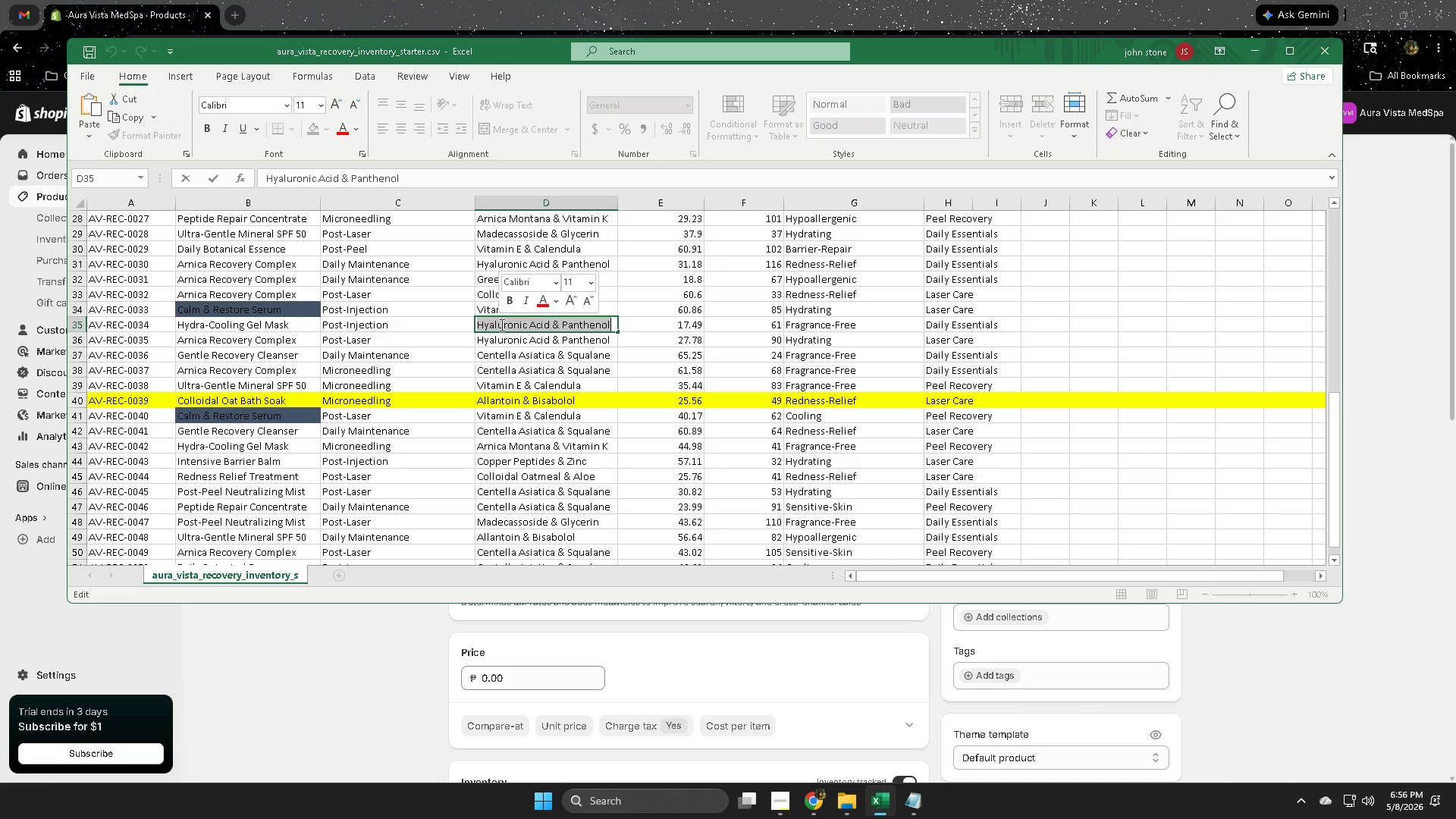 
key(Control+ControlLeft)
 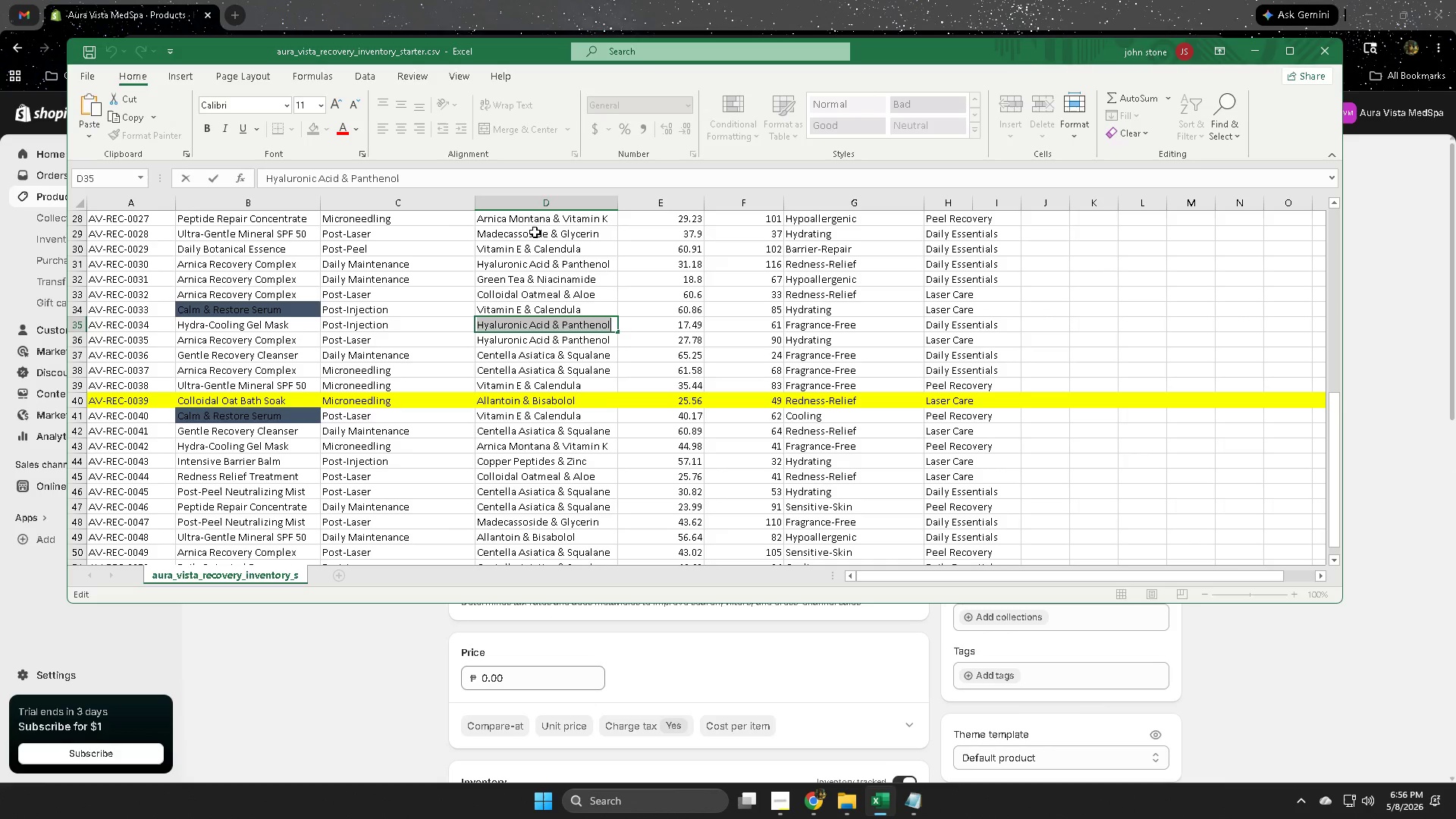 
key(Control+C)
 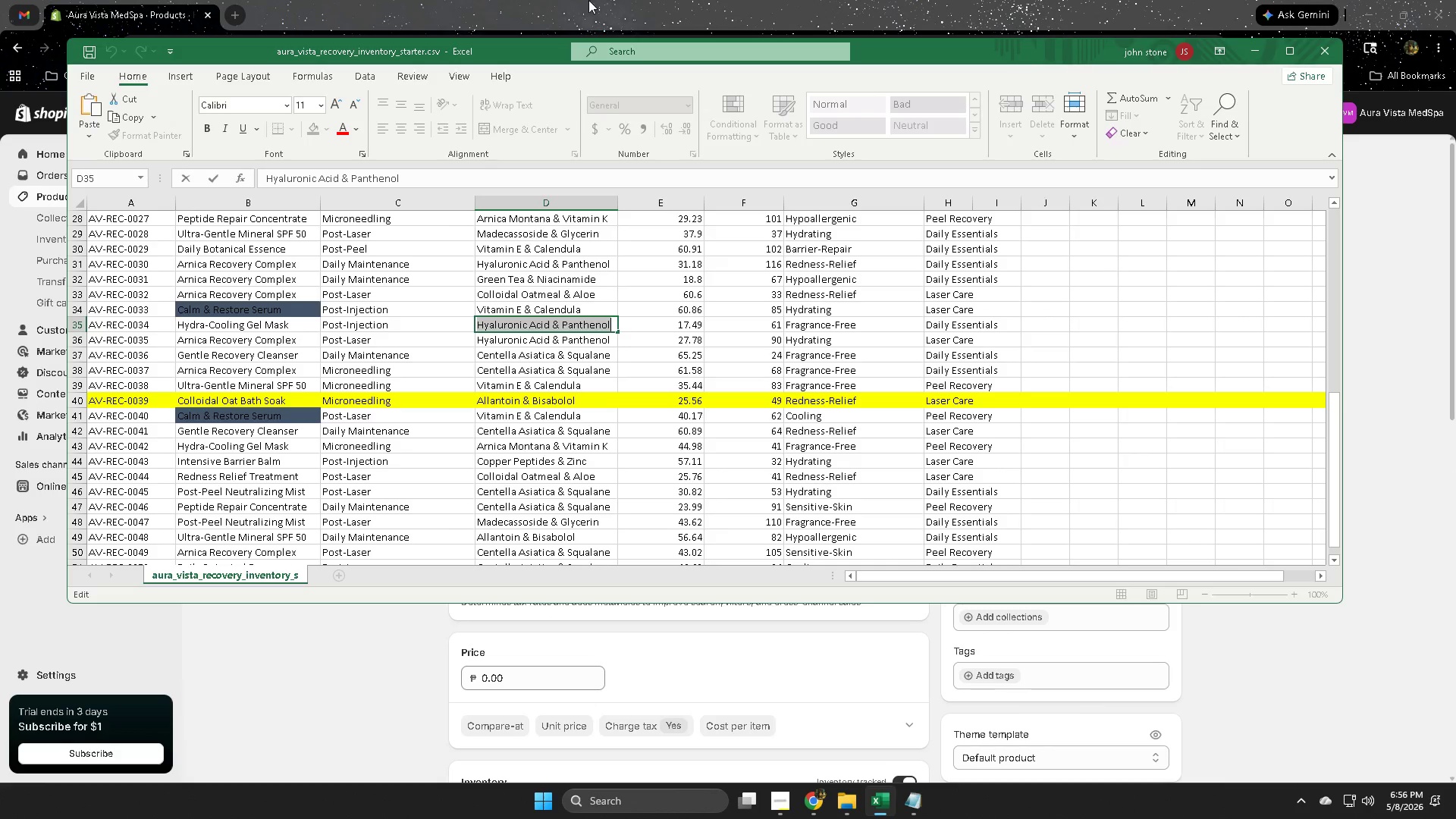 
triple_click([595, 0])
 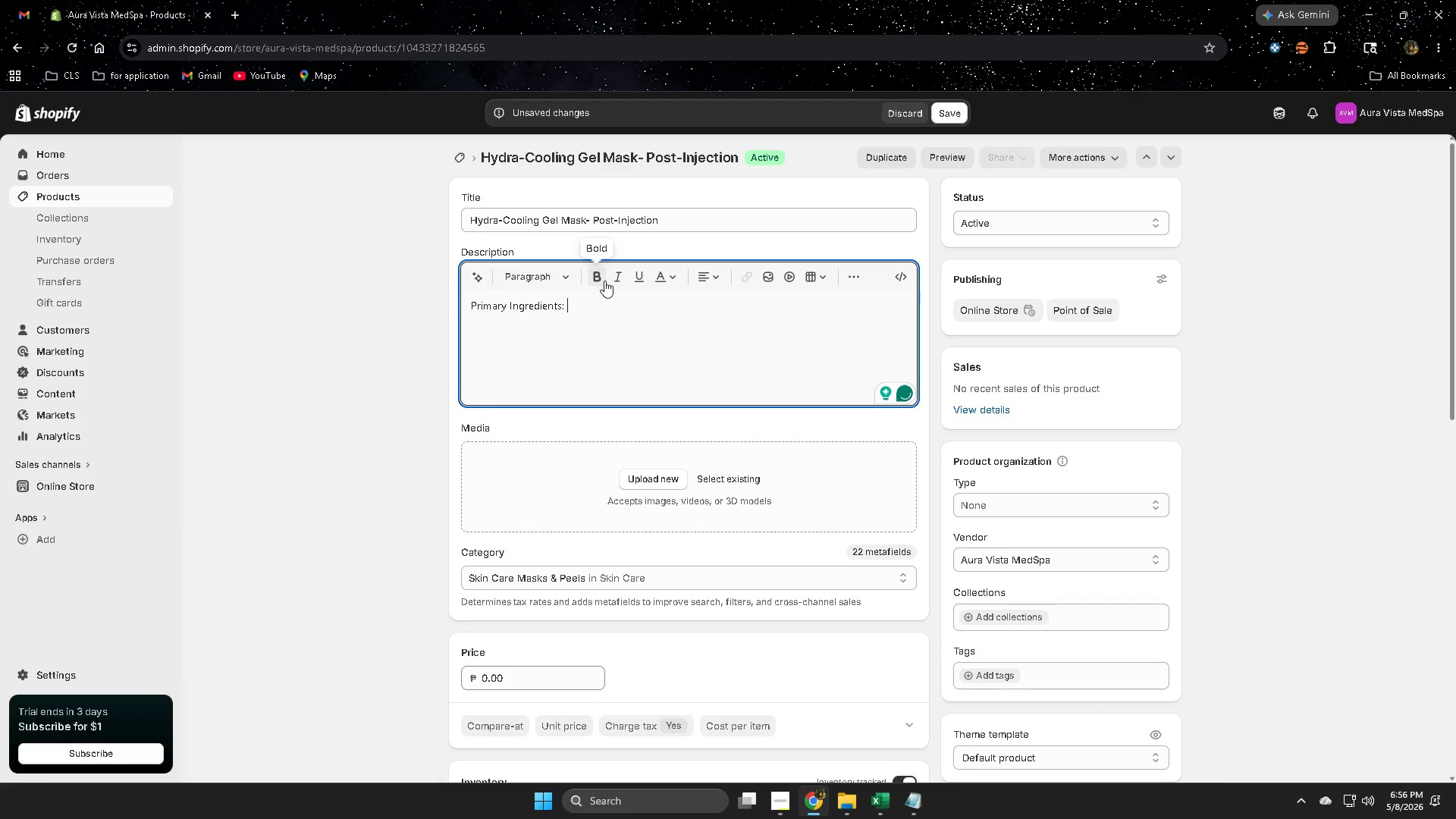 
key(Space)
 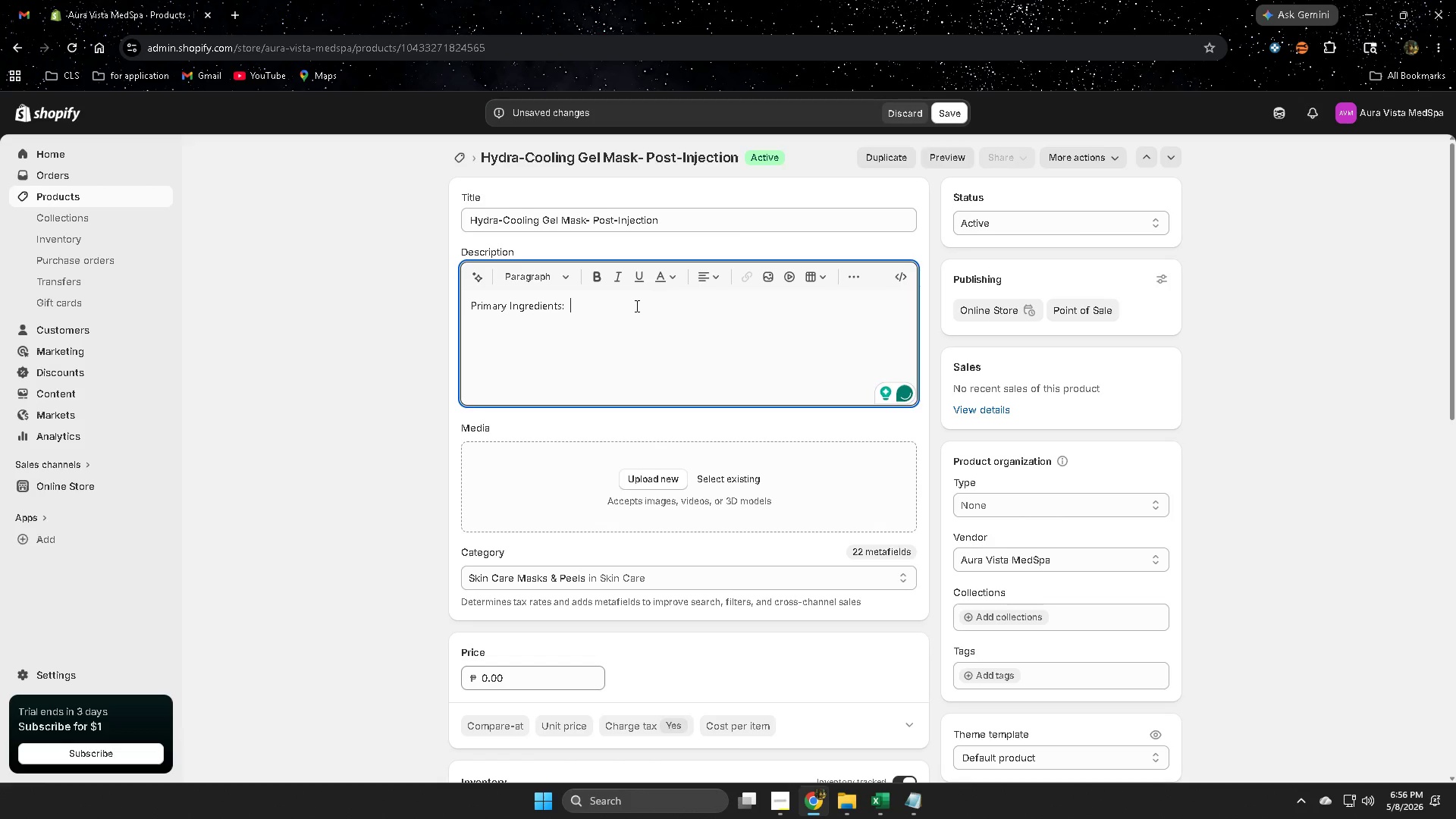 
key(Backspace)
 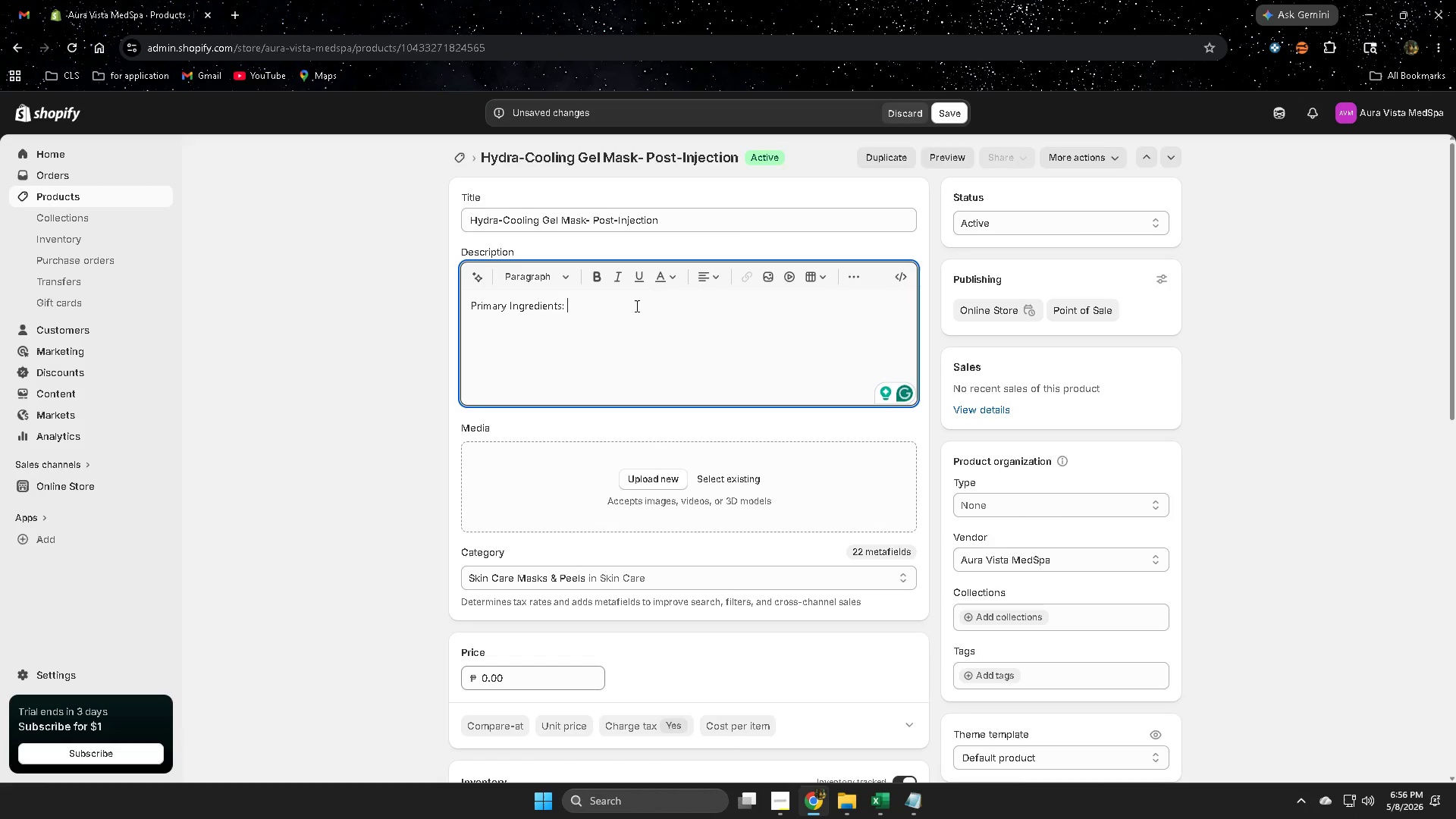 
key(Control+ControlLeft)
 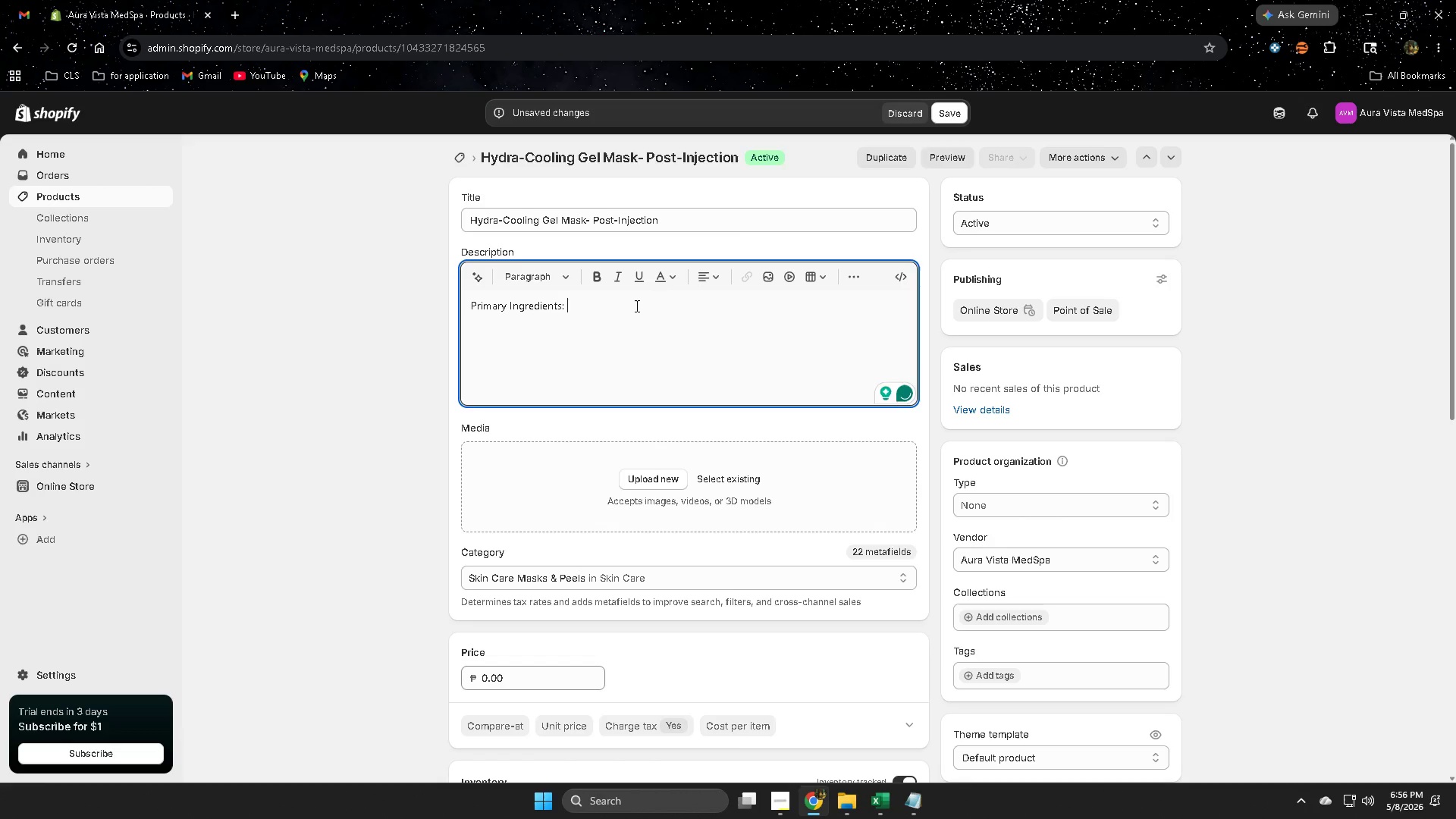 
key(Control+V)
 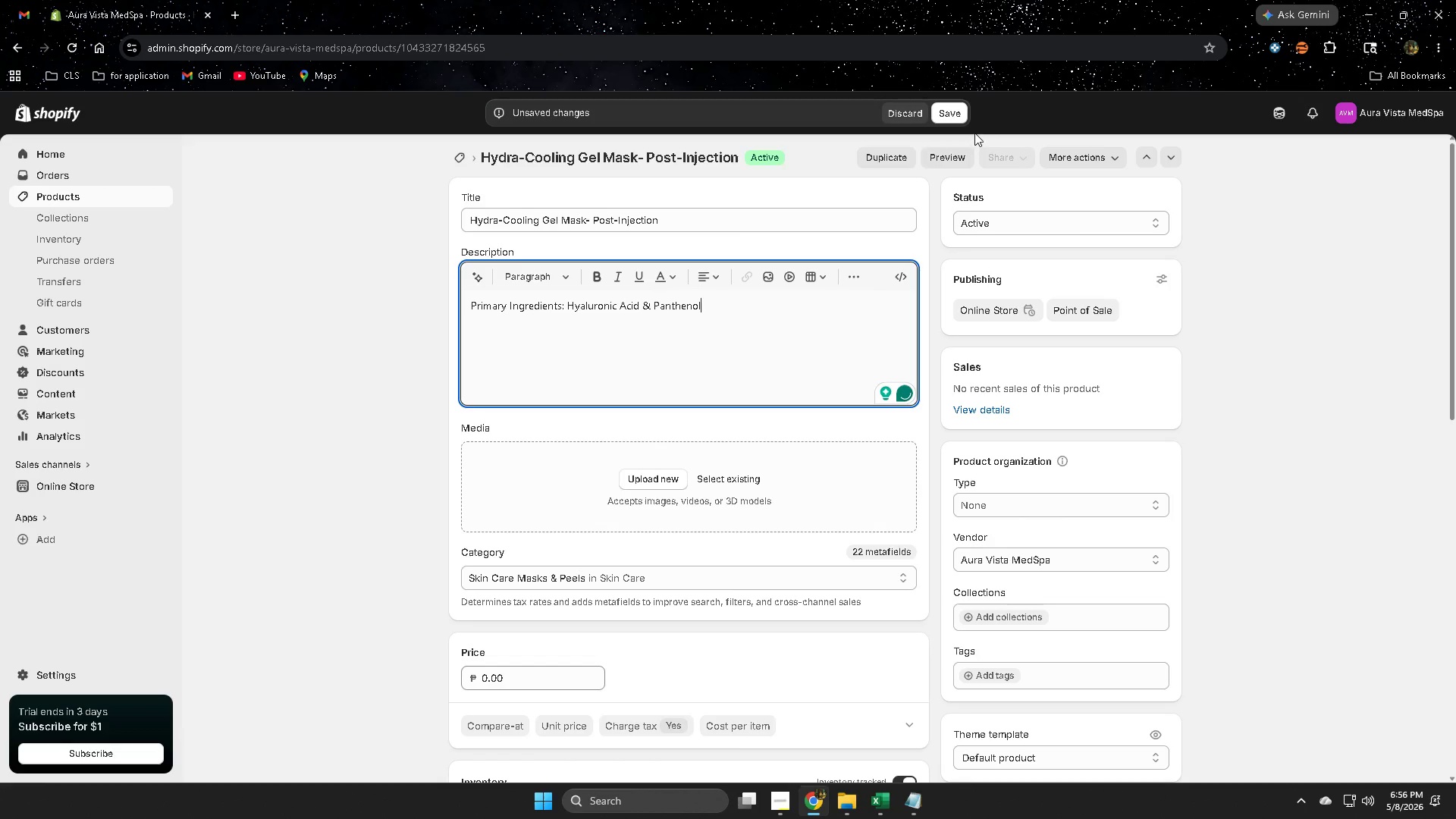 
left_click([947, 112])
 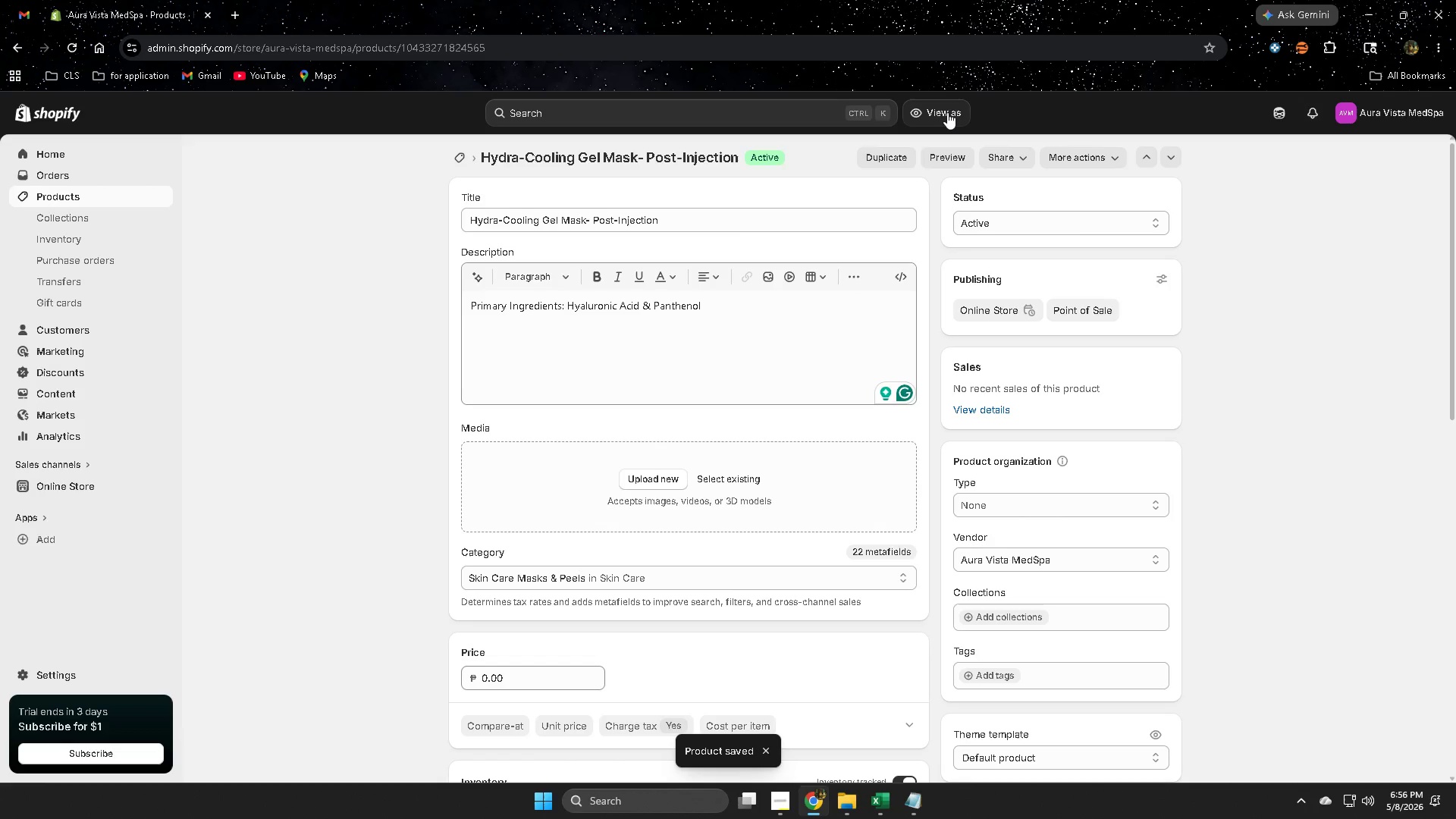 
wait(9.28)
 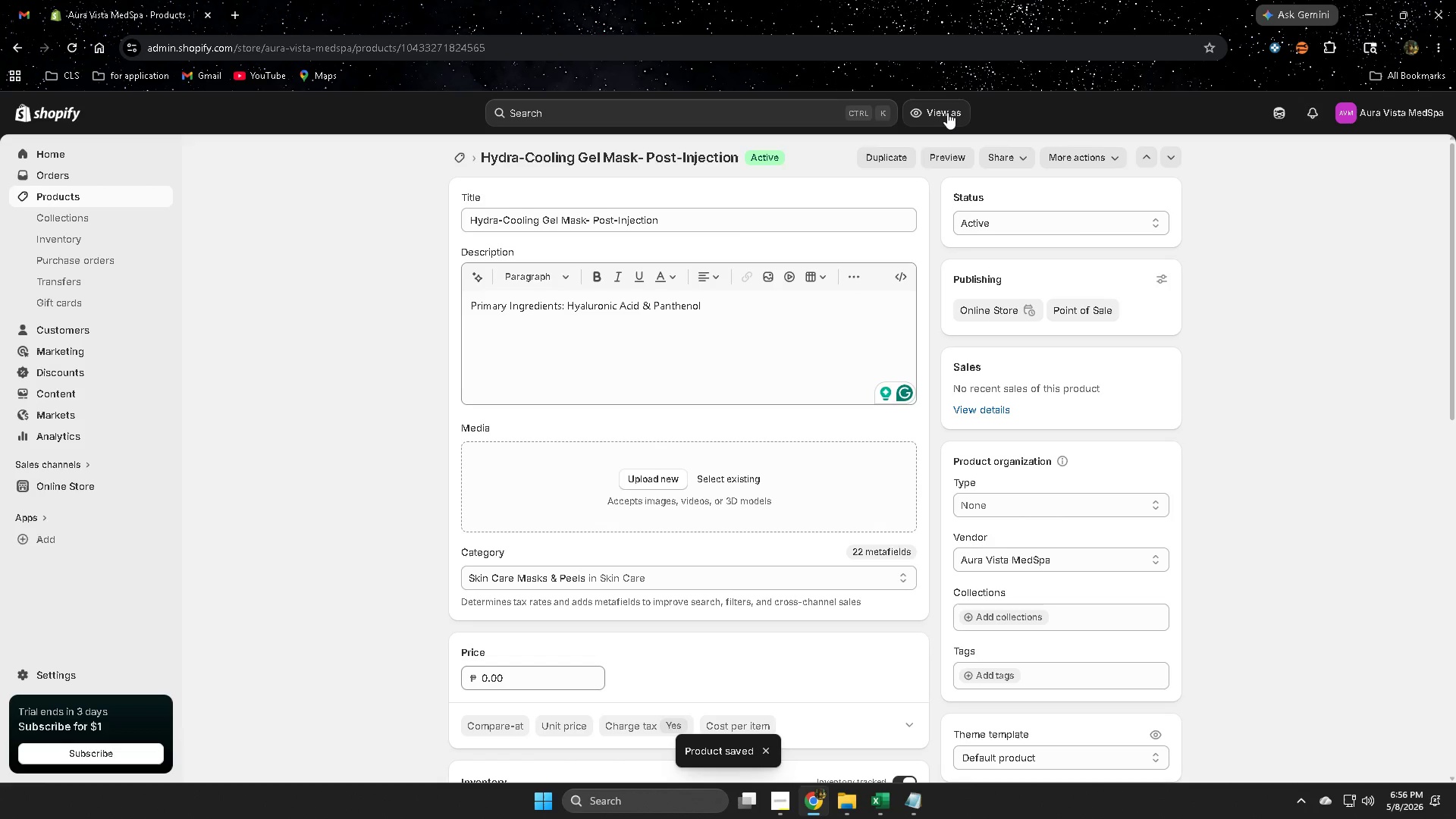 
left_click([97, 198])
 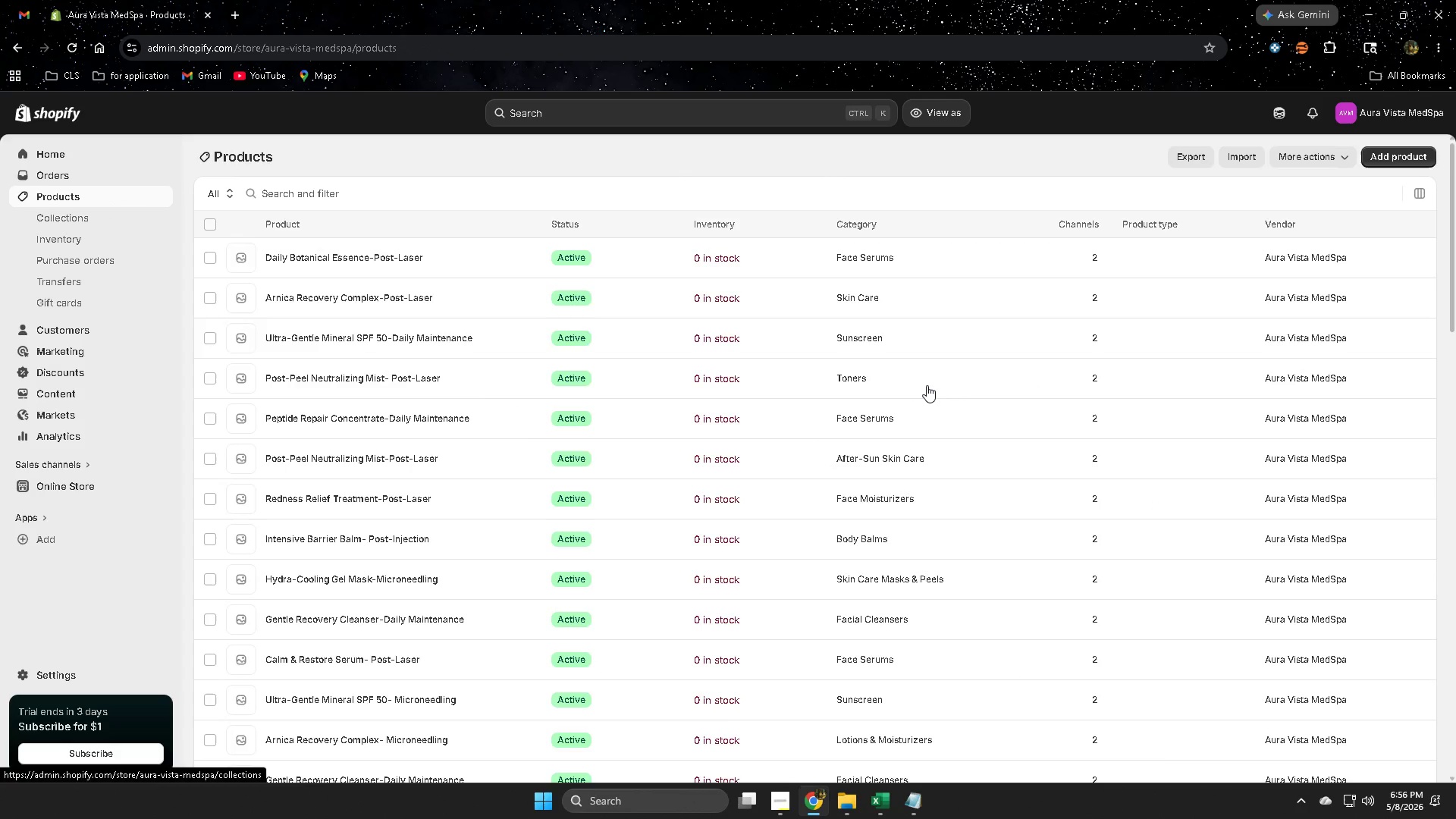 
scroll: coordinate [966, 547], scroll_direction: down, amount: 4.0
 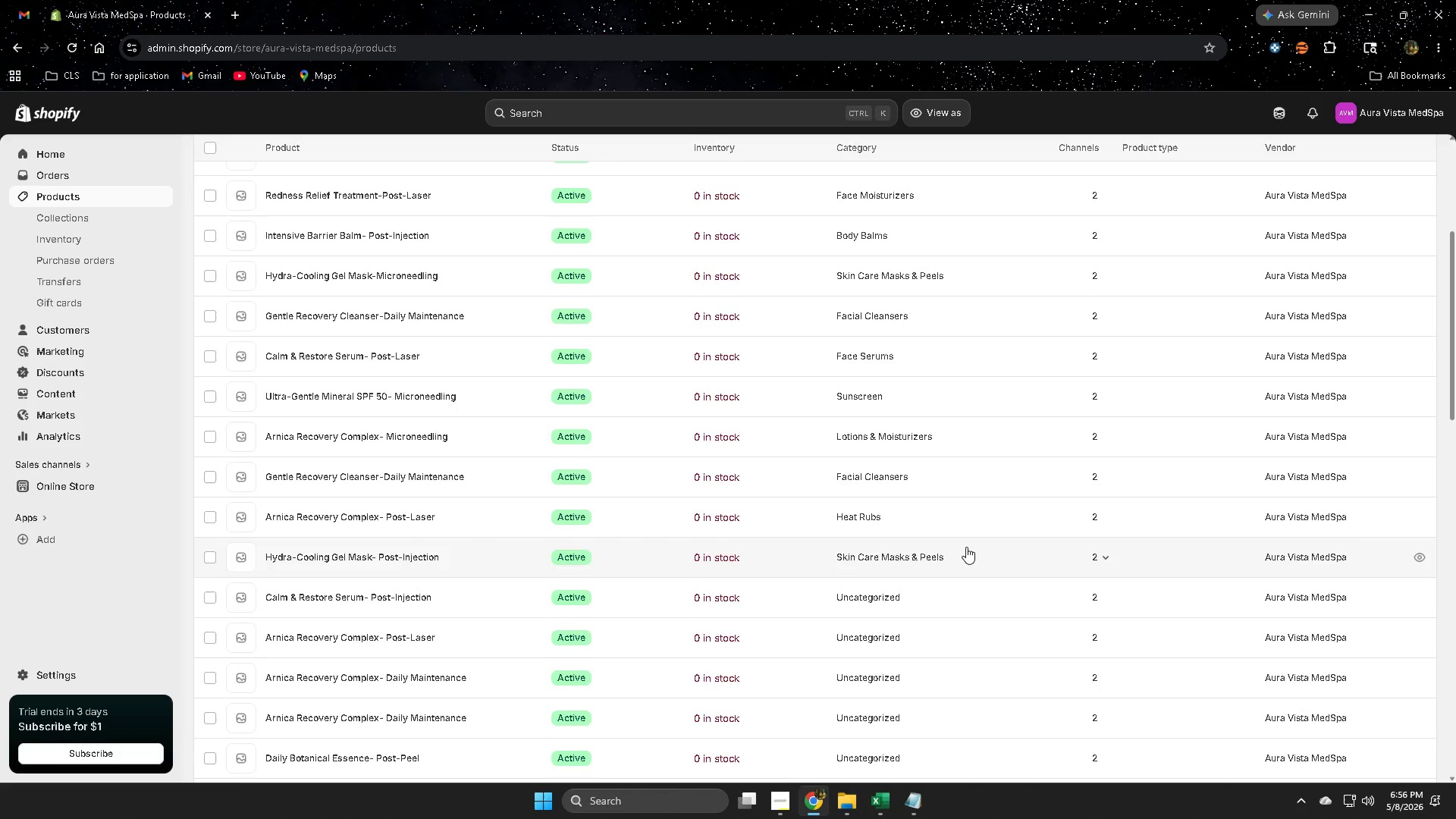 
wait(5.67)
 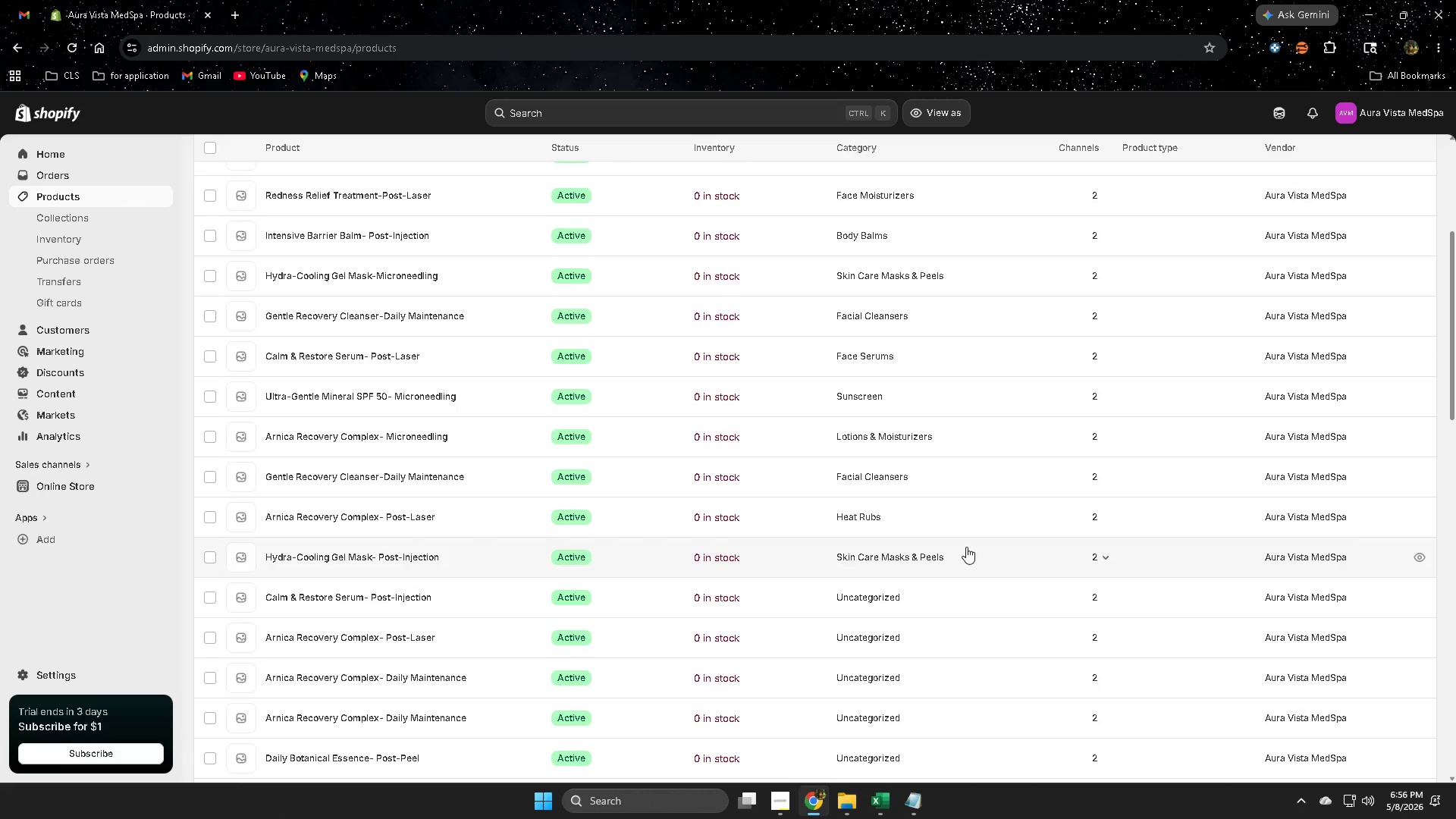 
scroll: coordinate [963, 548], scroll_direction: down, amount: 2.0
 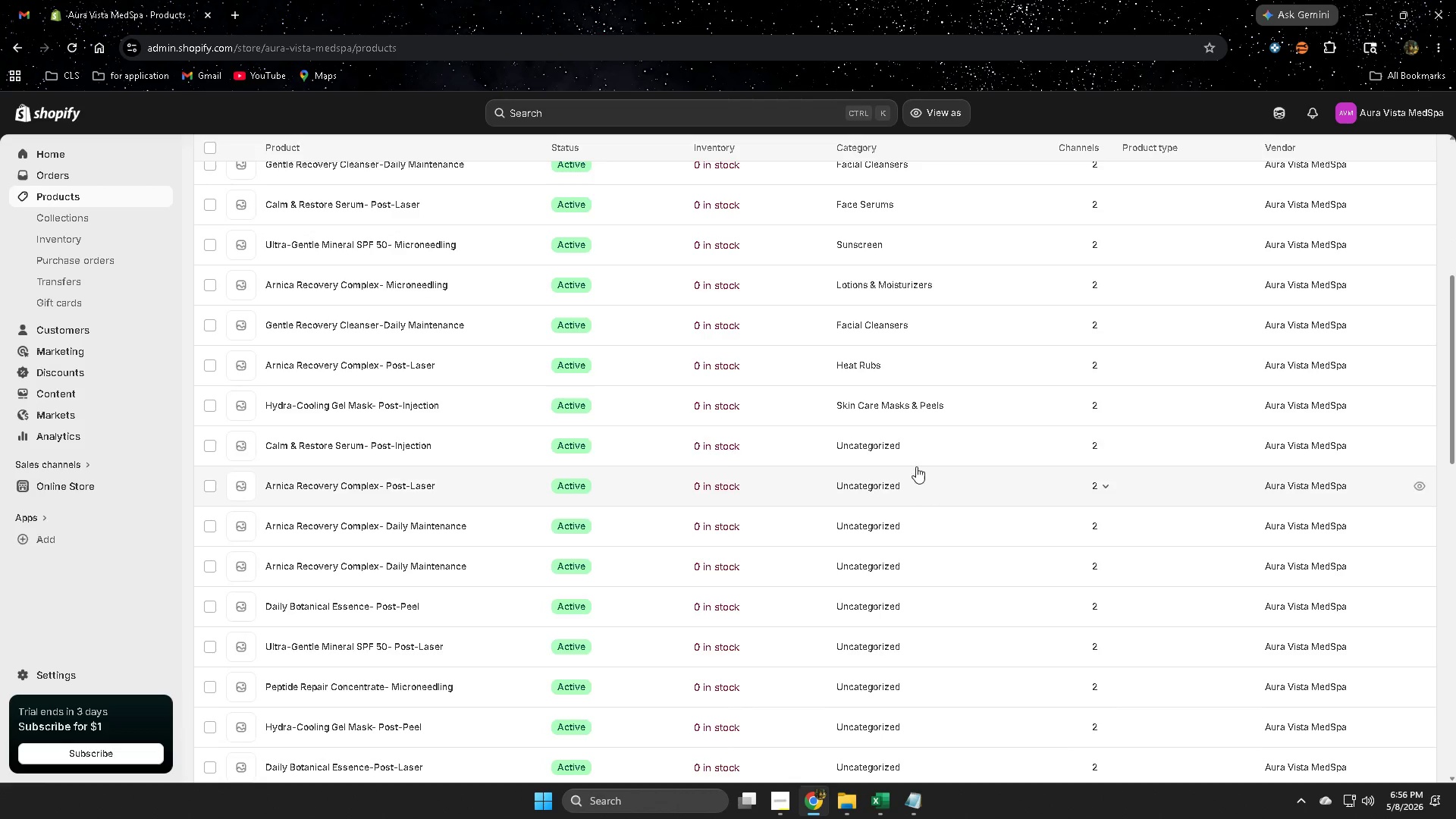 
left_click([921, 441])
 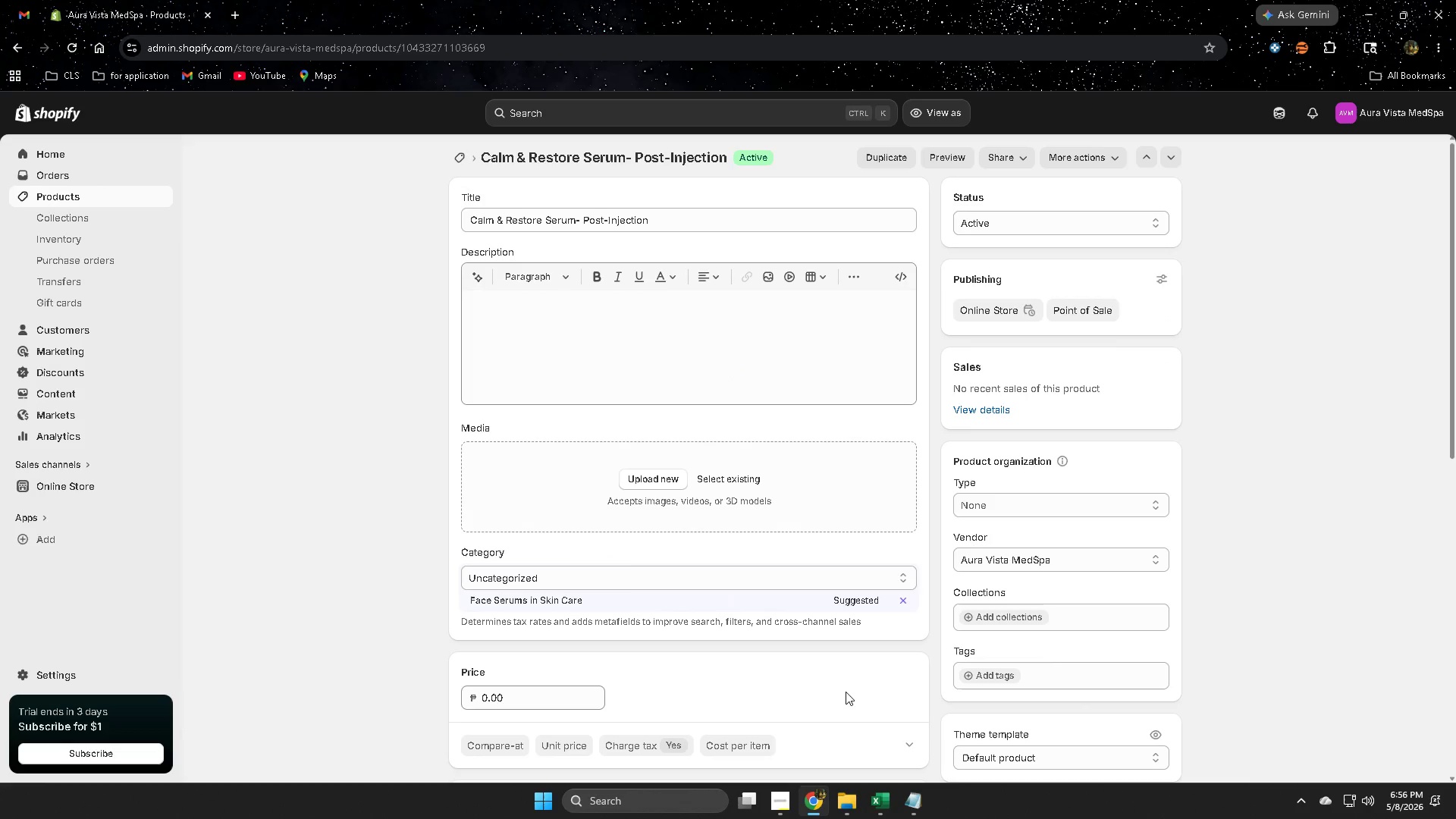 
left_click([517, 600])
 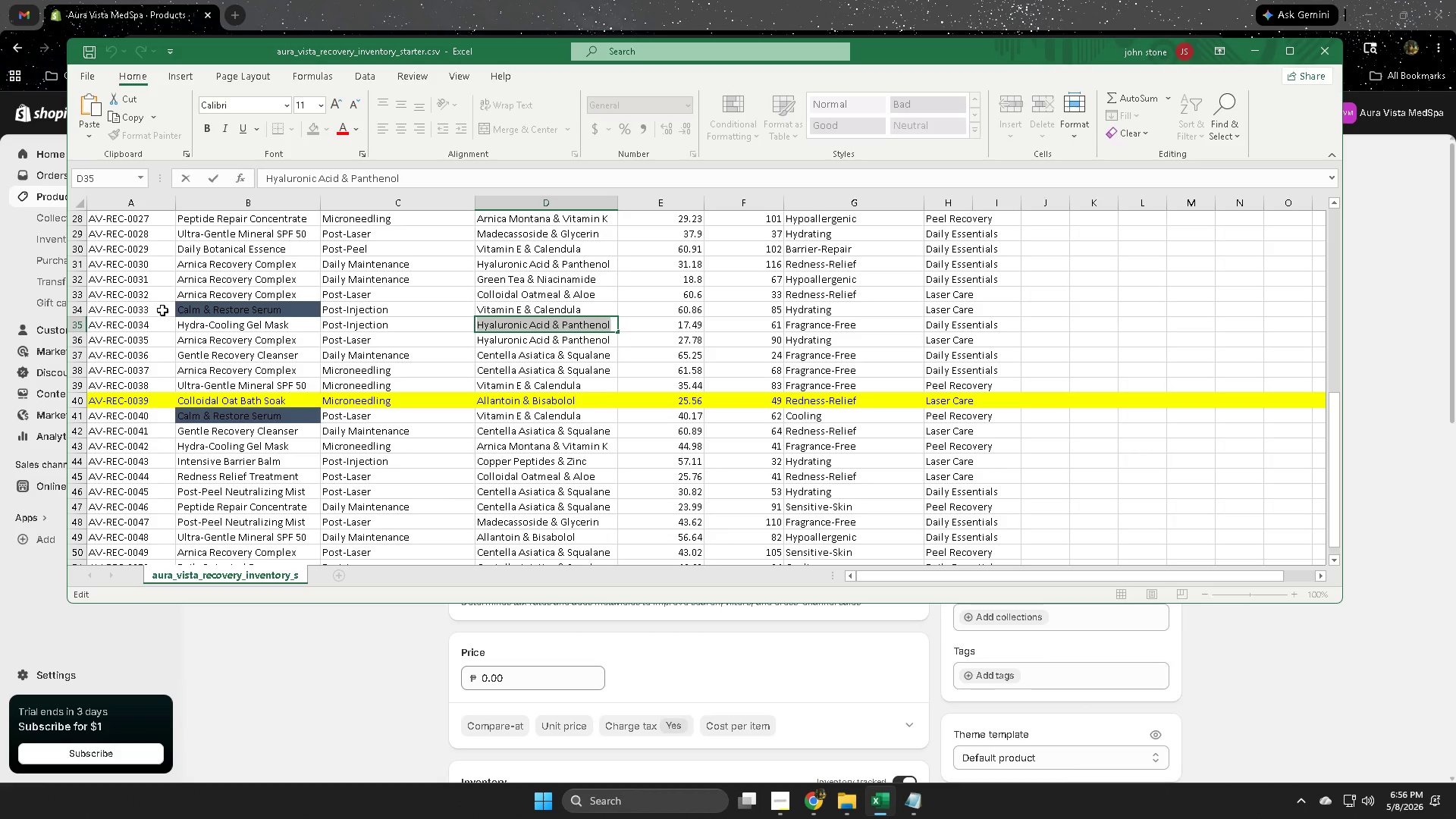 
scroll: coordinate [347, 454], scroll_direction: down, amount: 2.0
 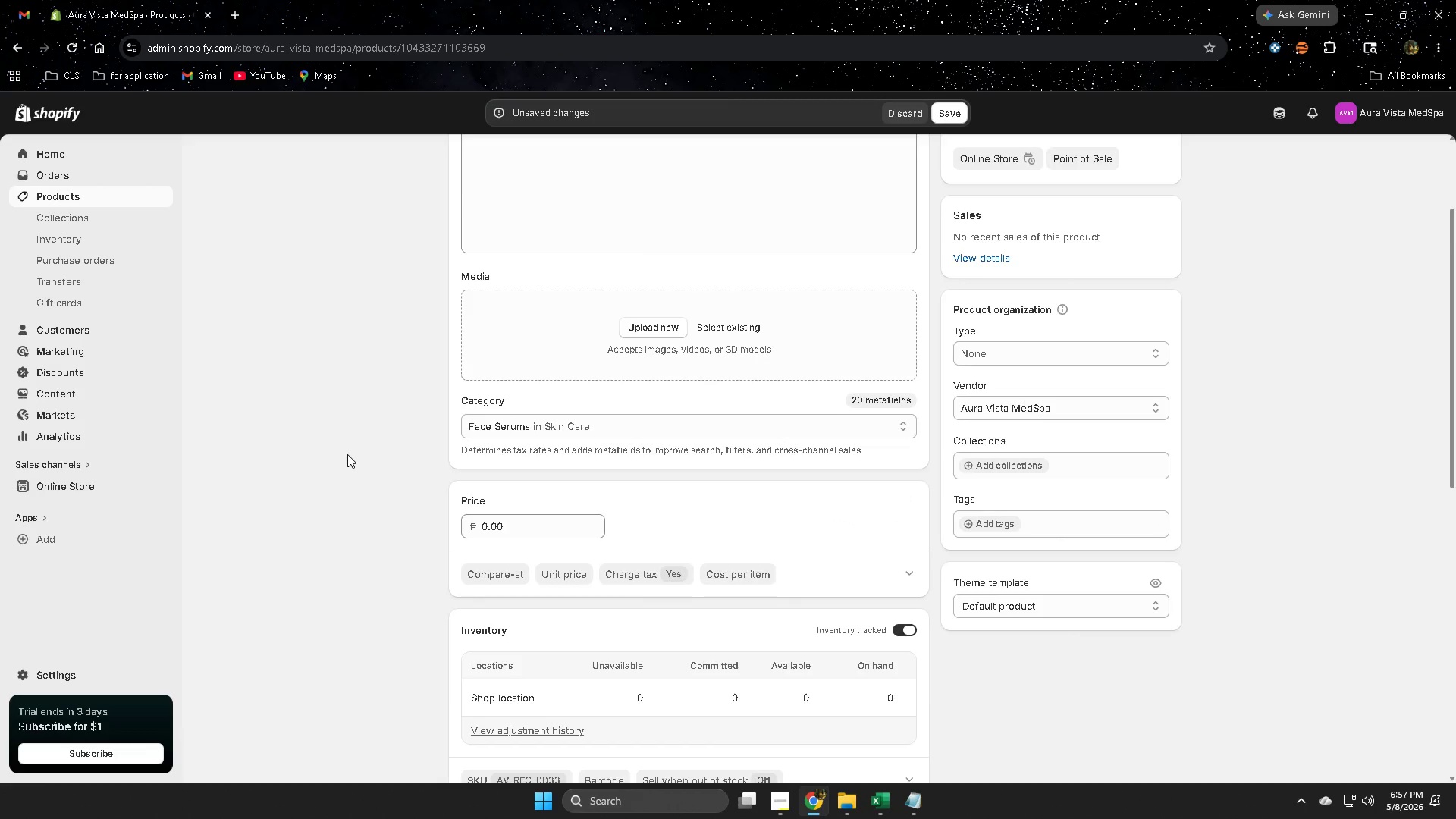 
scroll: coordinate [344, 460], scroll_direction: up, amount: 2.0
 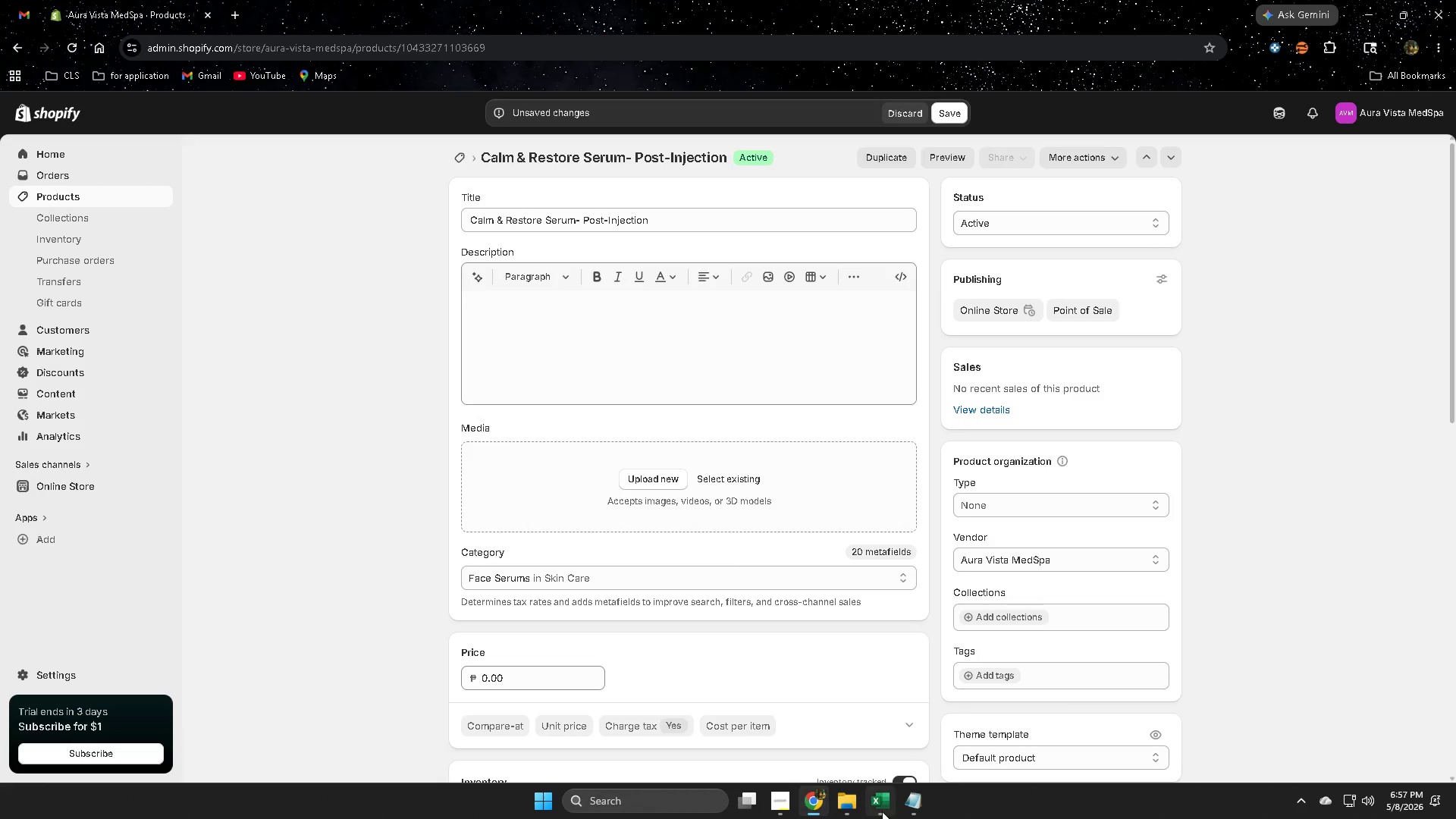 
left_click([881, 810])
 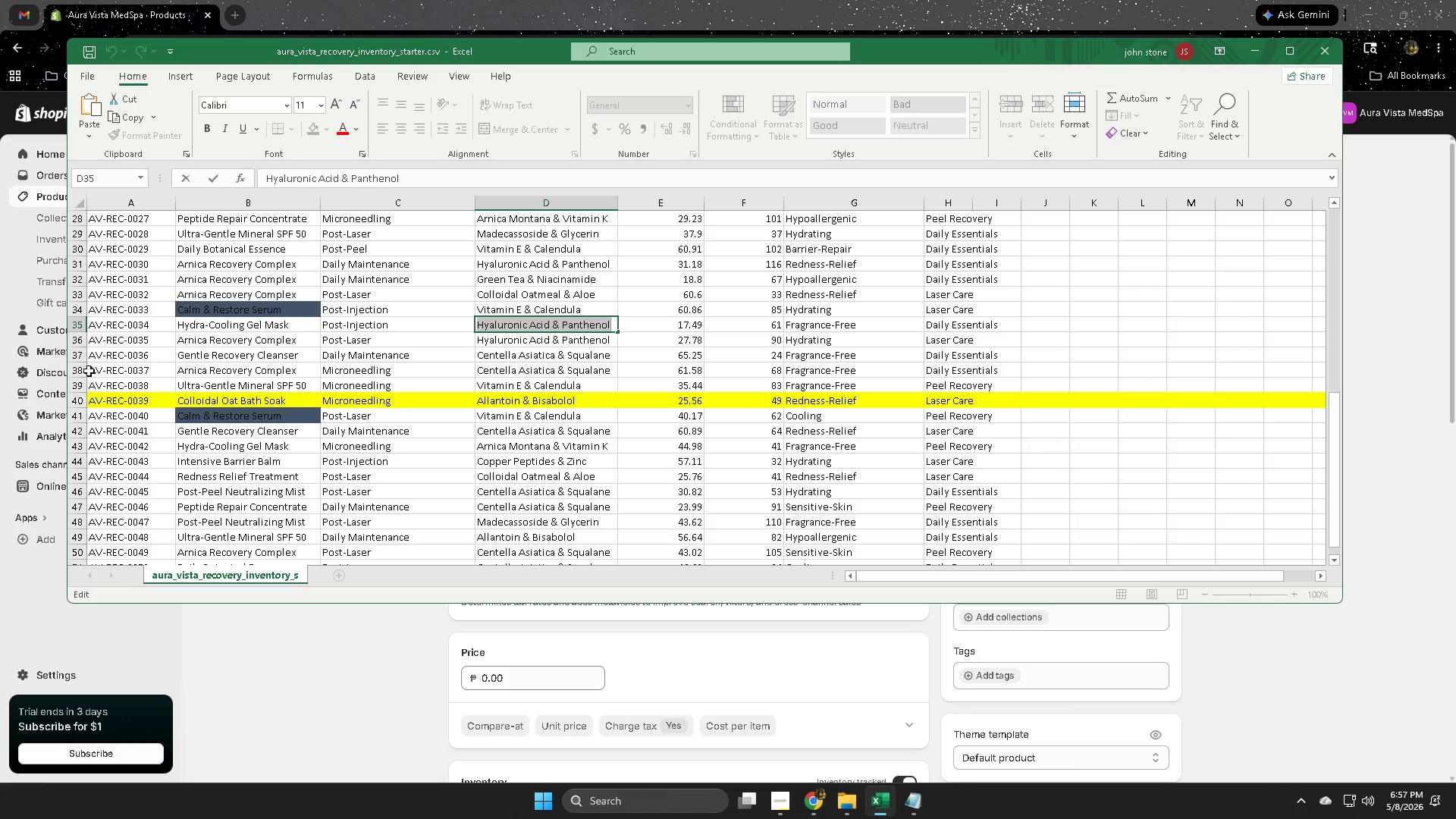 
scroll: coordinate [106, 336], scroll_direction: up, amount: 2.0
 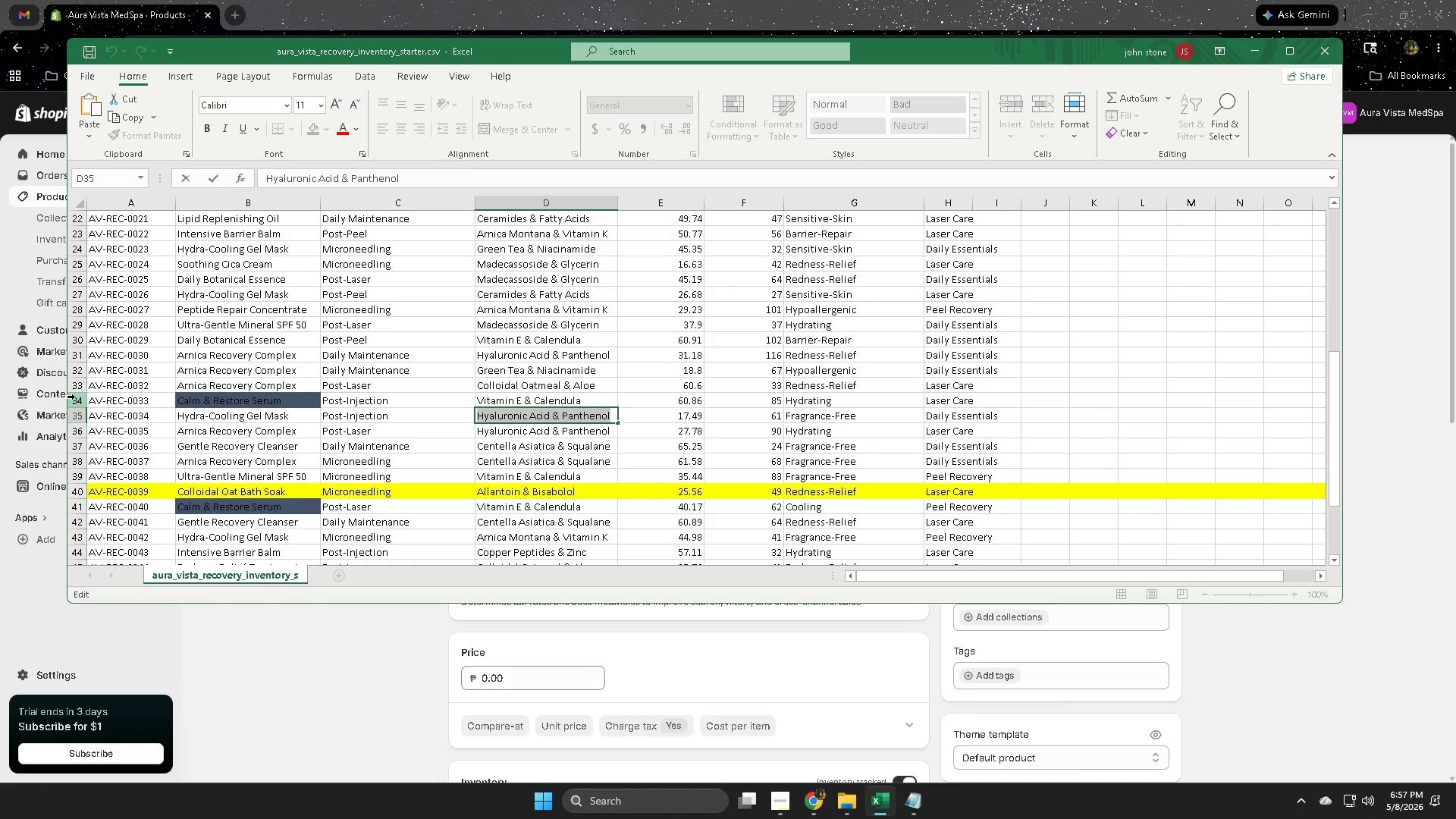 
left_click([77, 399])
 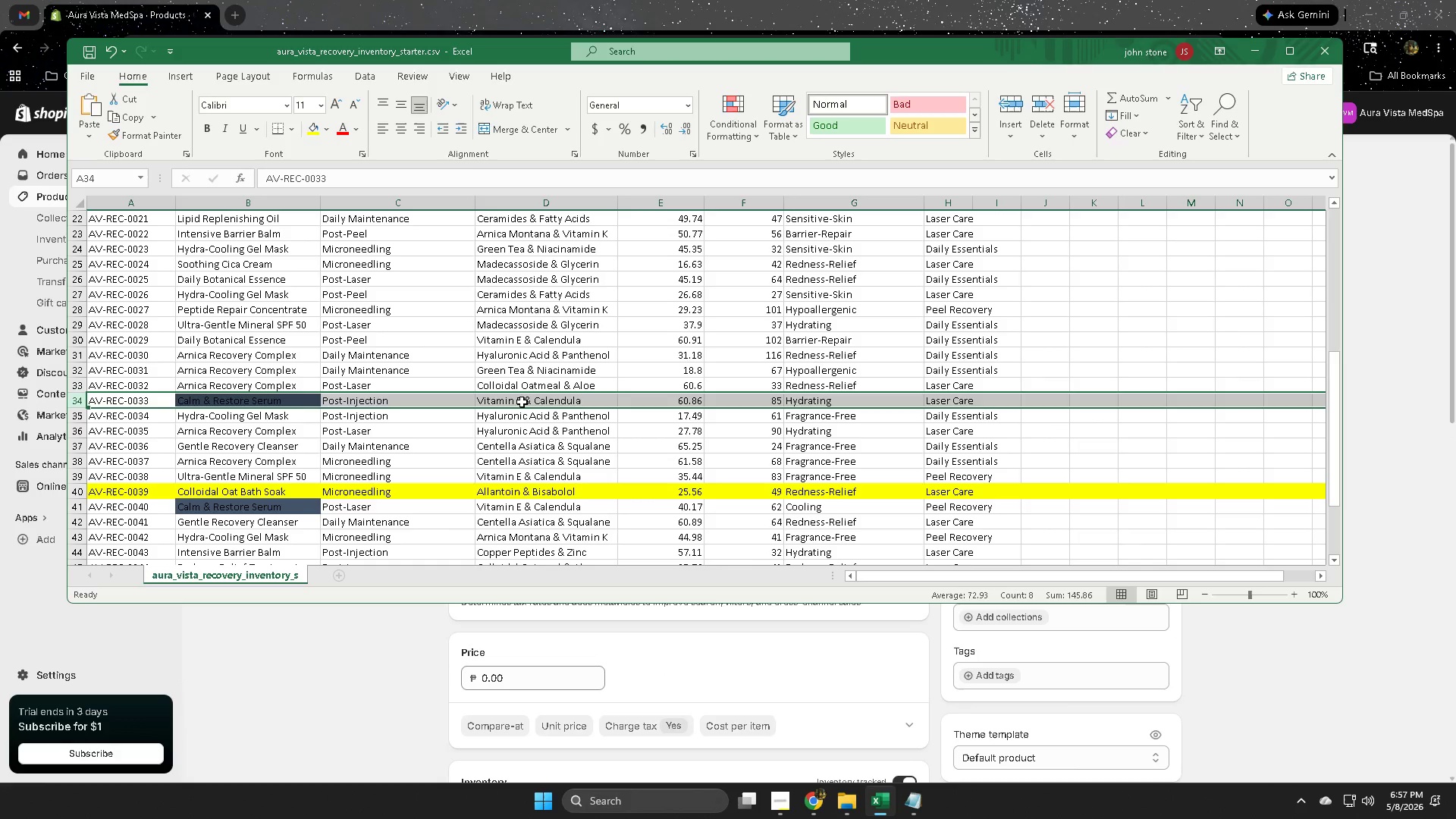 
double_click([520, 402])
 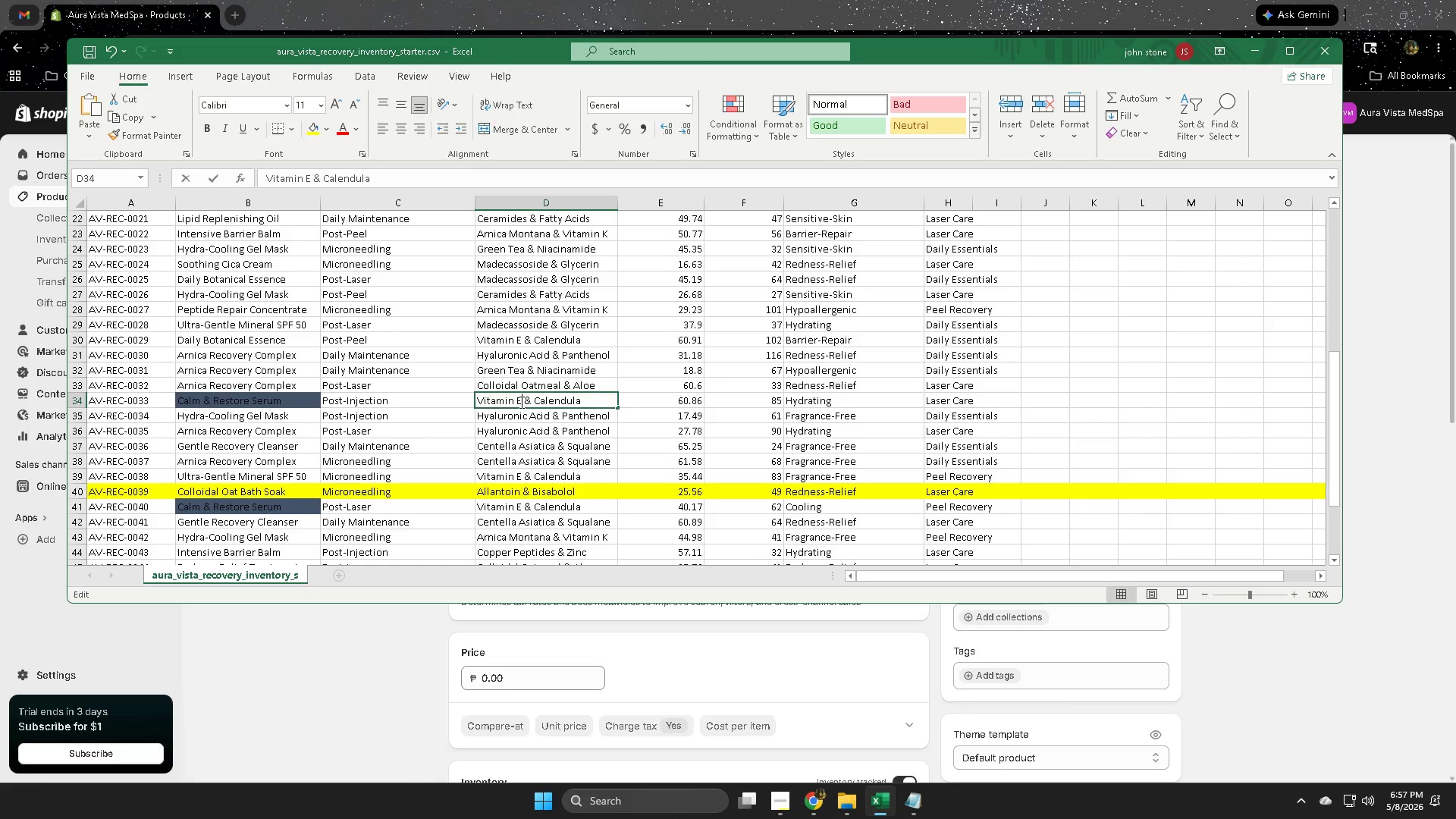 
triple_click([520, 402])
 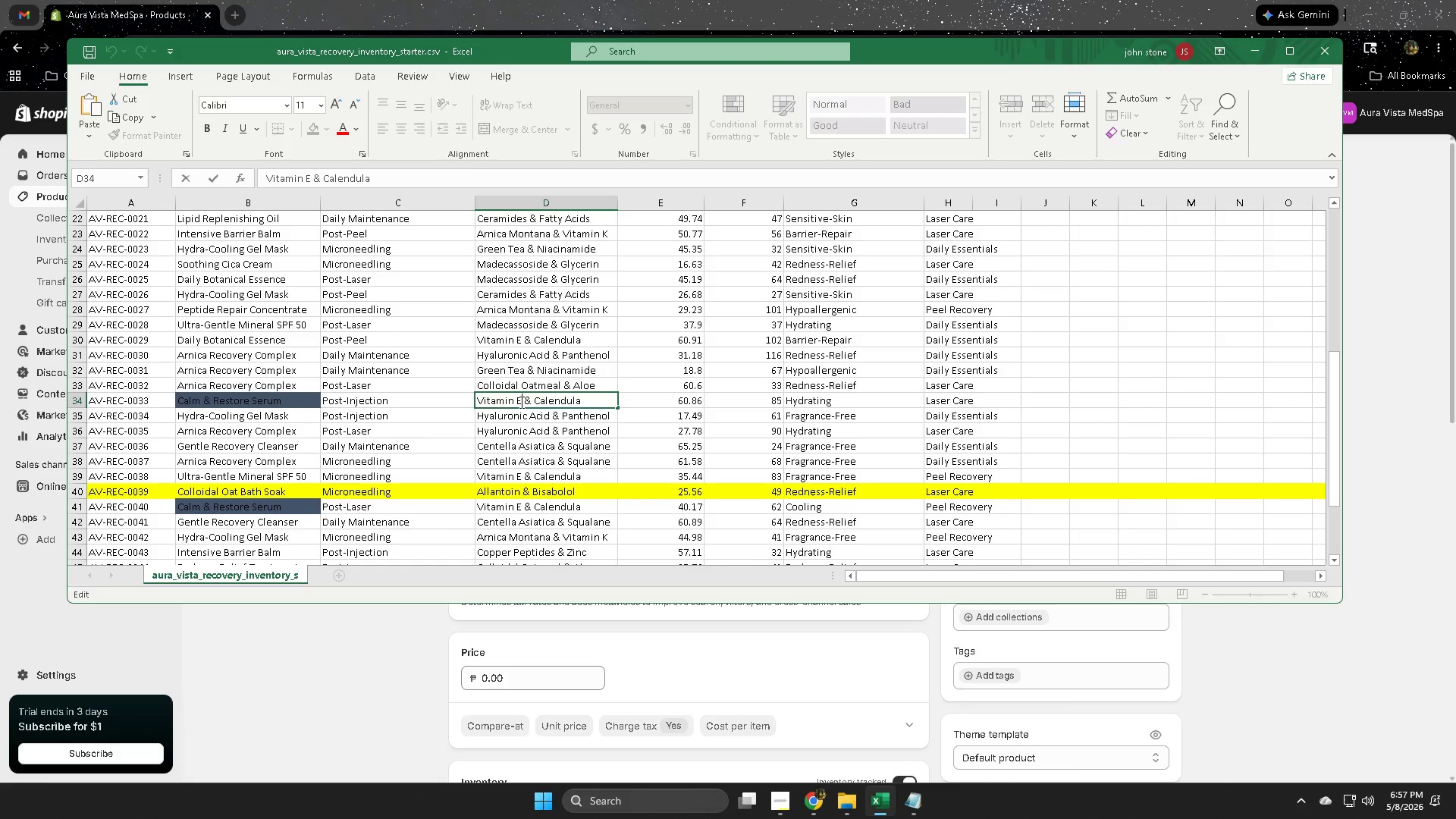 
triple_click([520, 402])
 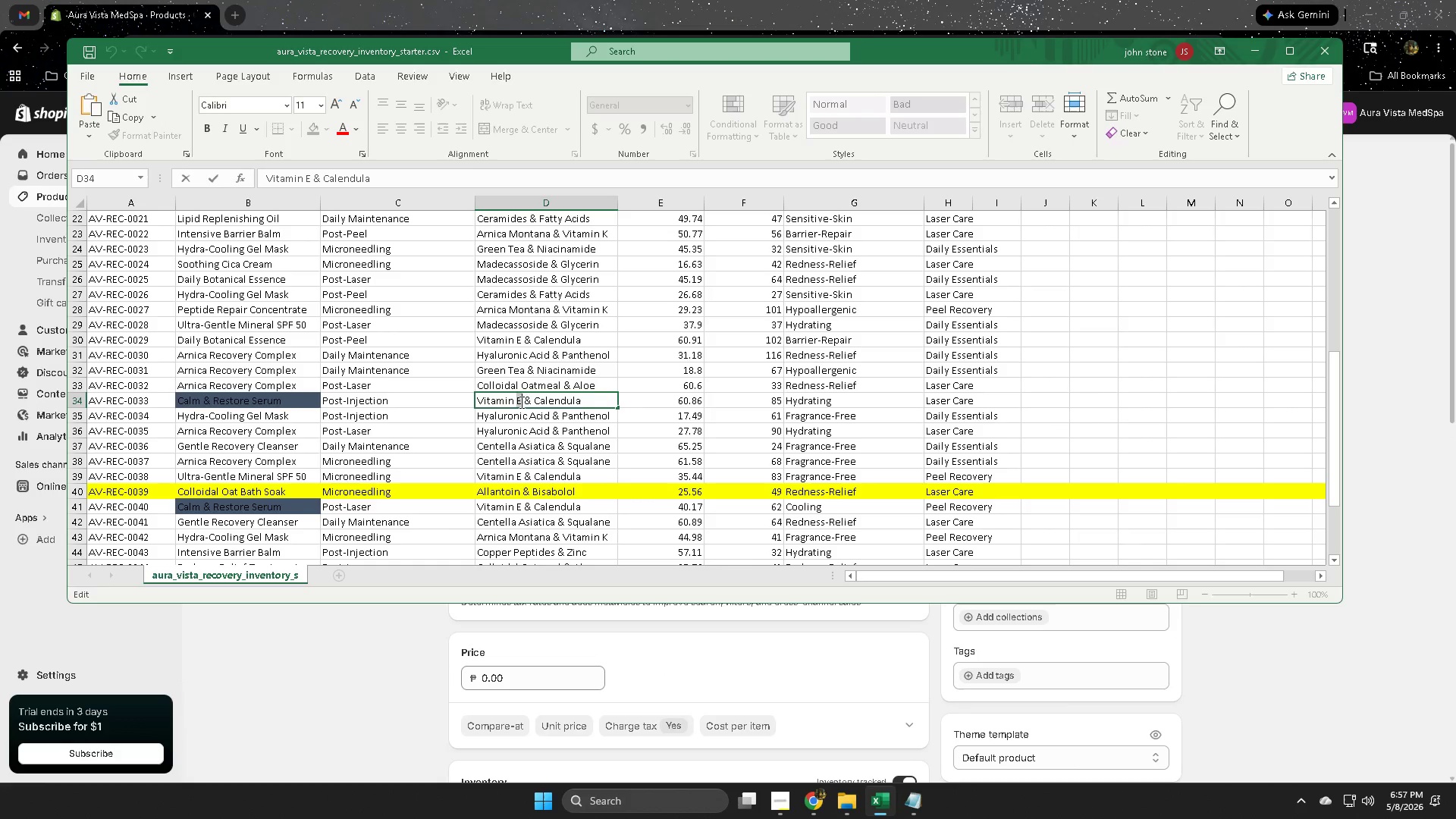 
triple_click([520, 402])
 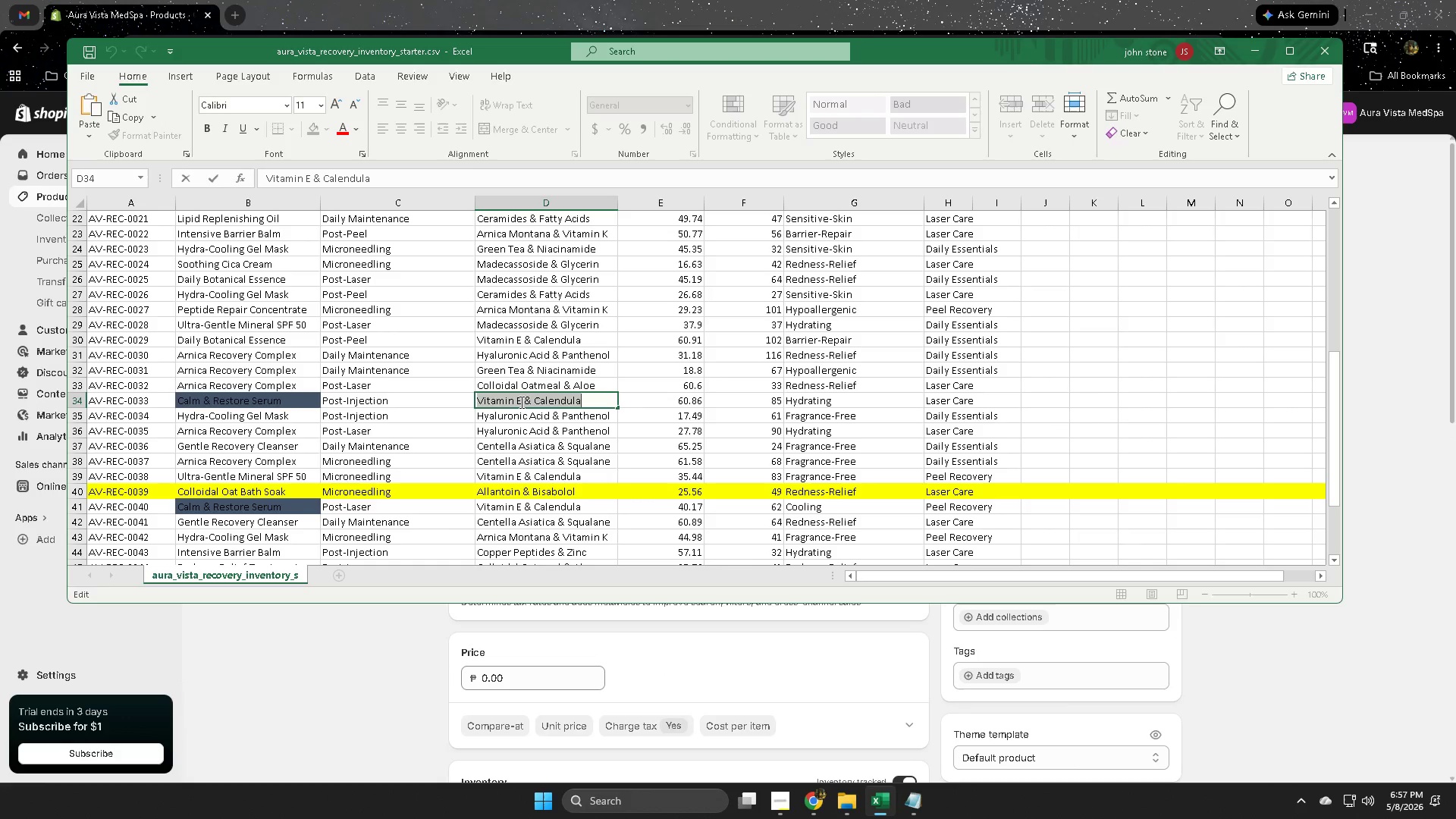 
key(Control+C)
 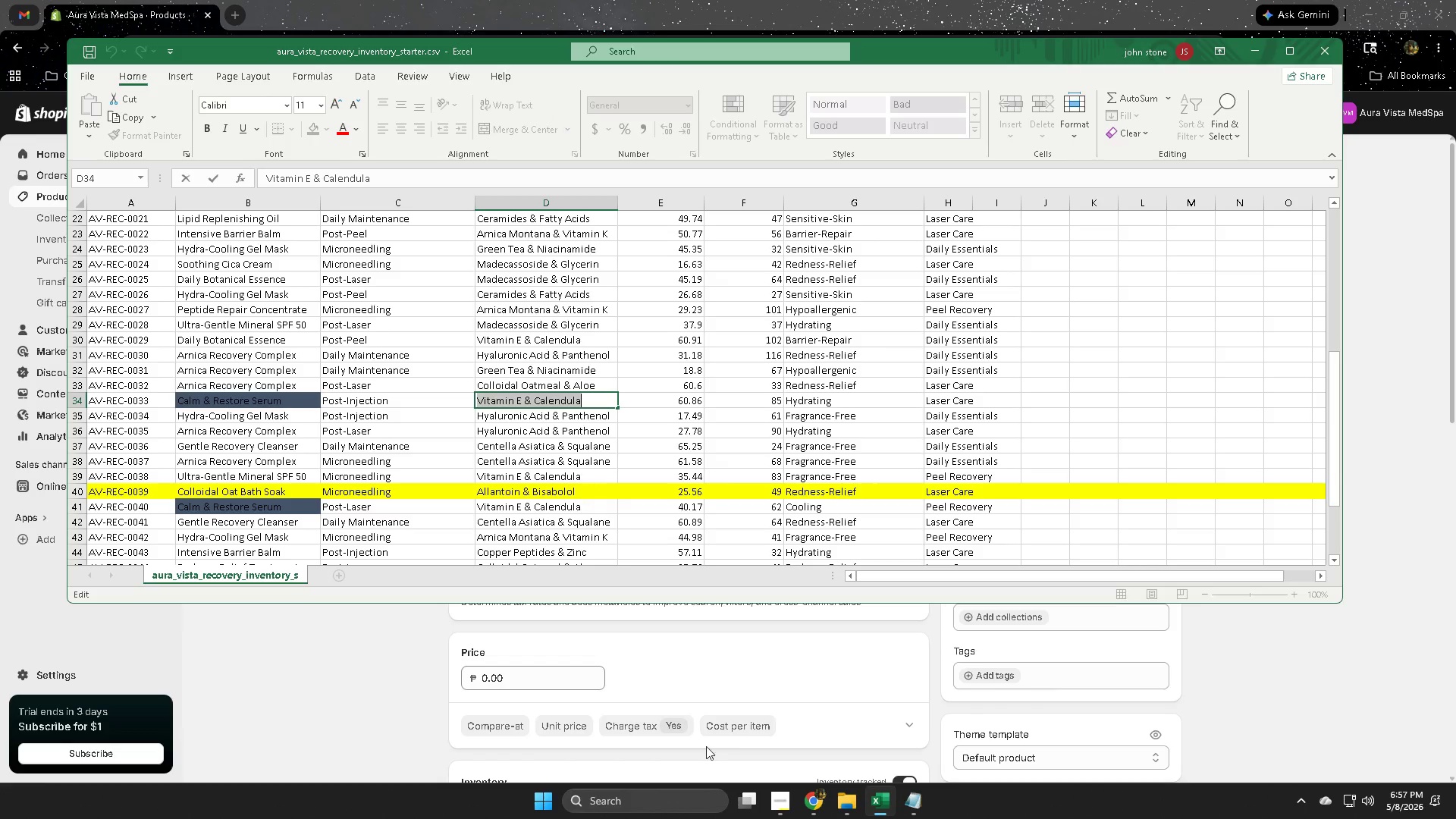 
left_click([928, 806])
 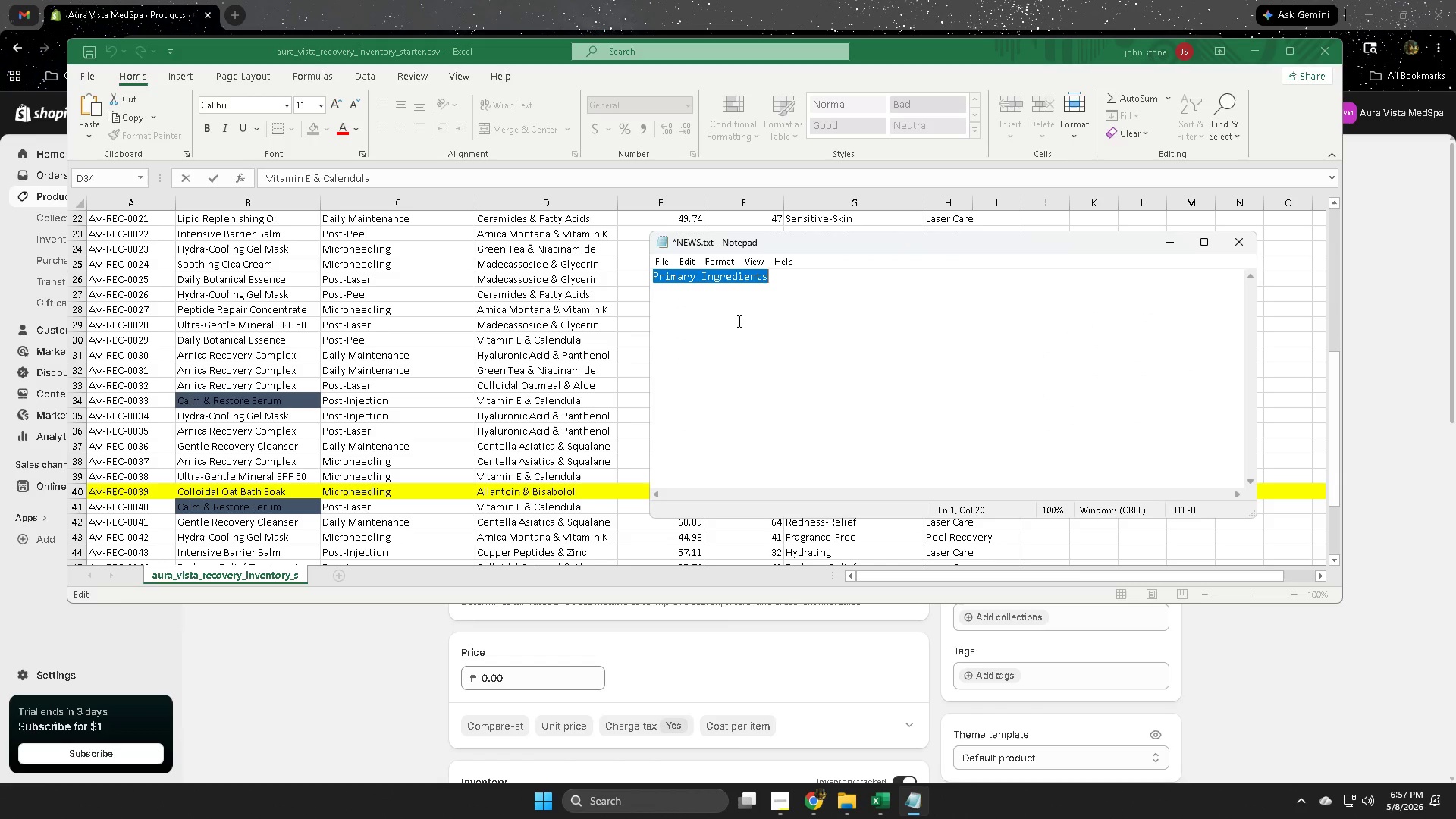 
key(Control+ControlLeft)
 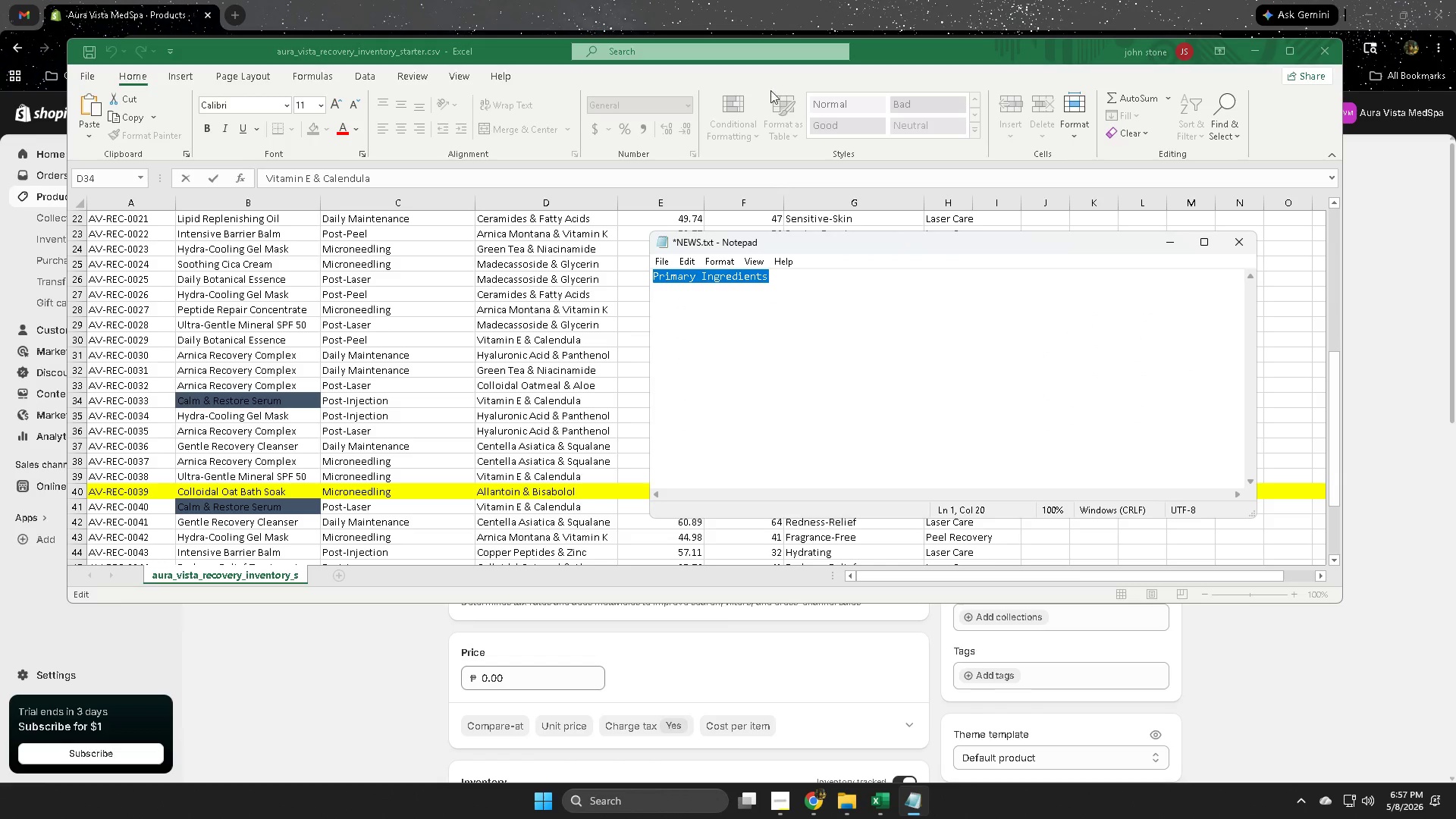 
key(Control+C)
 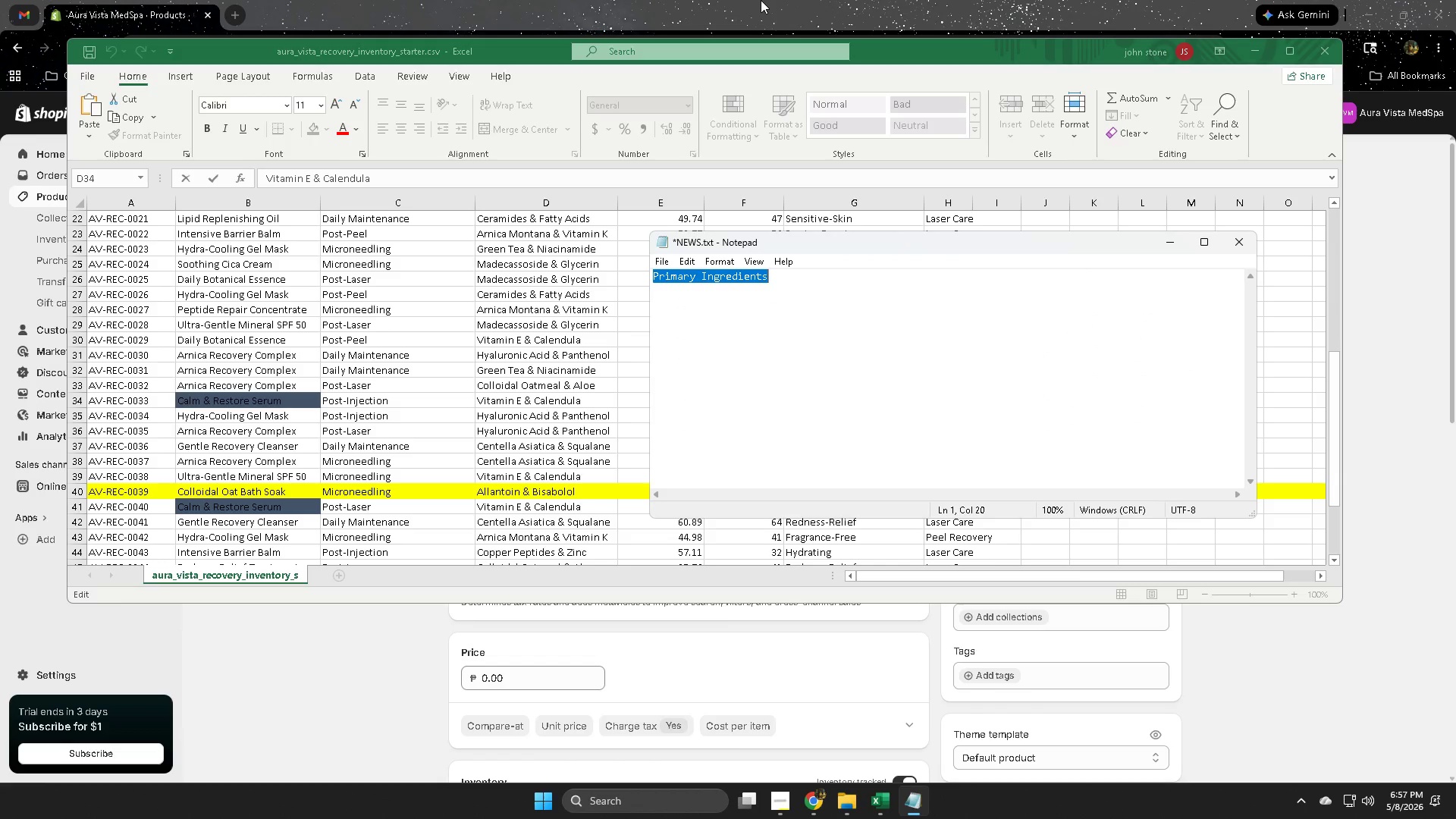 
left_click([761, 0])
 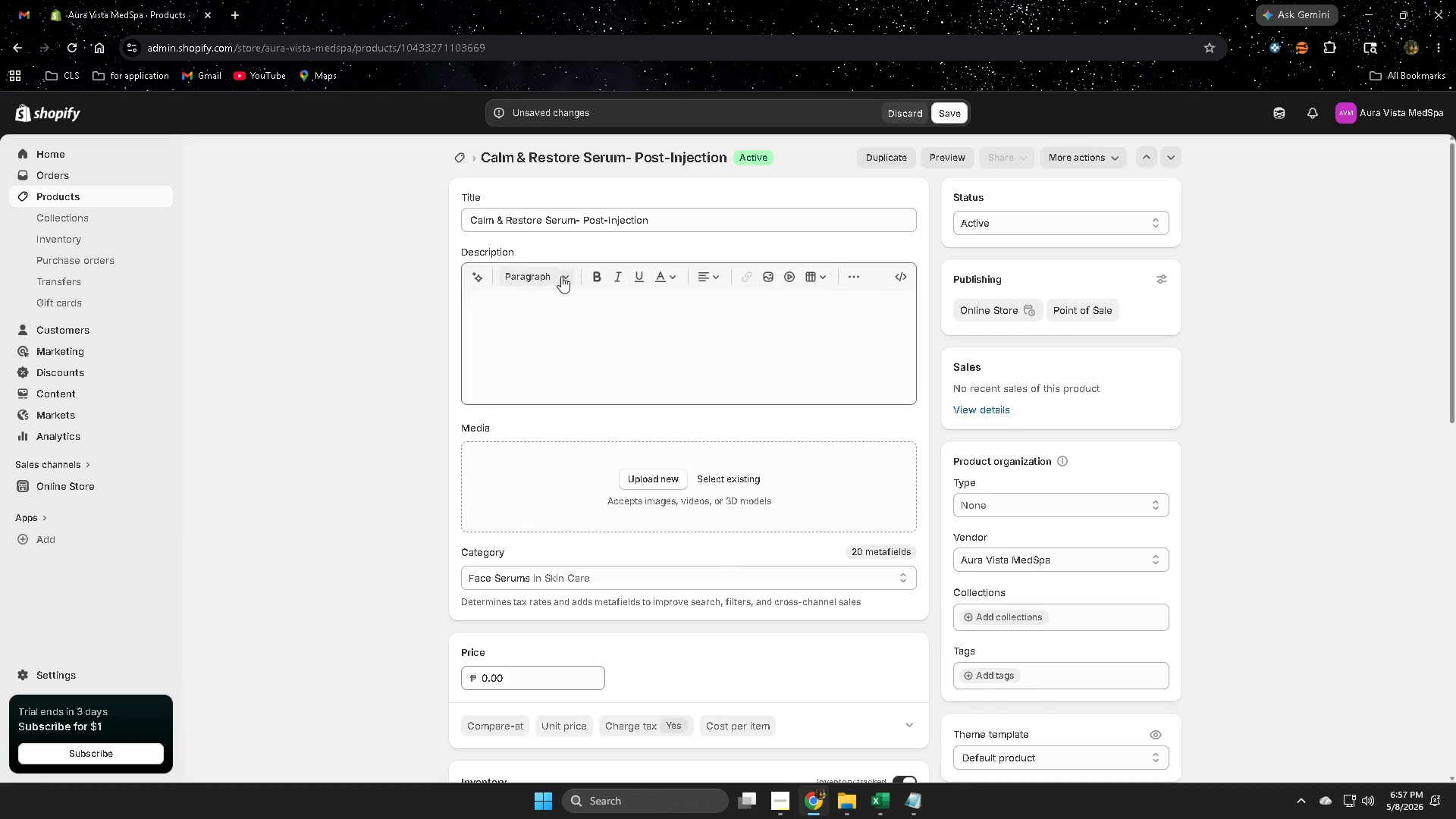 
left_click([549, 303])
 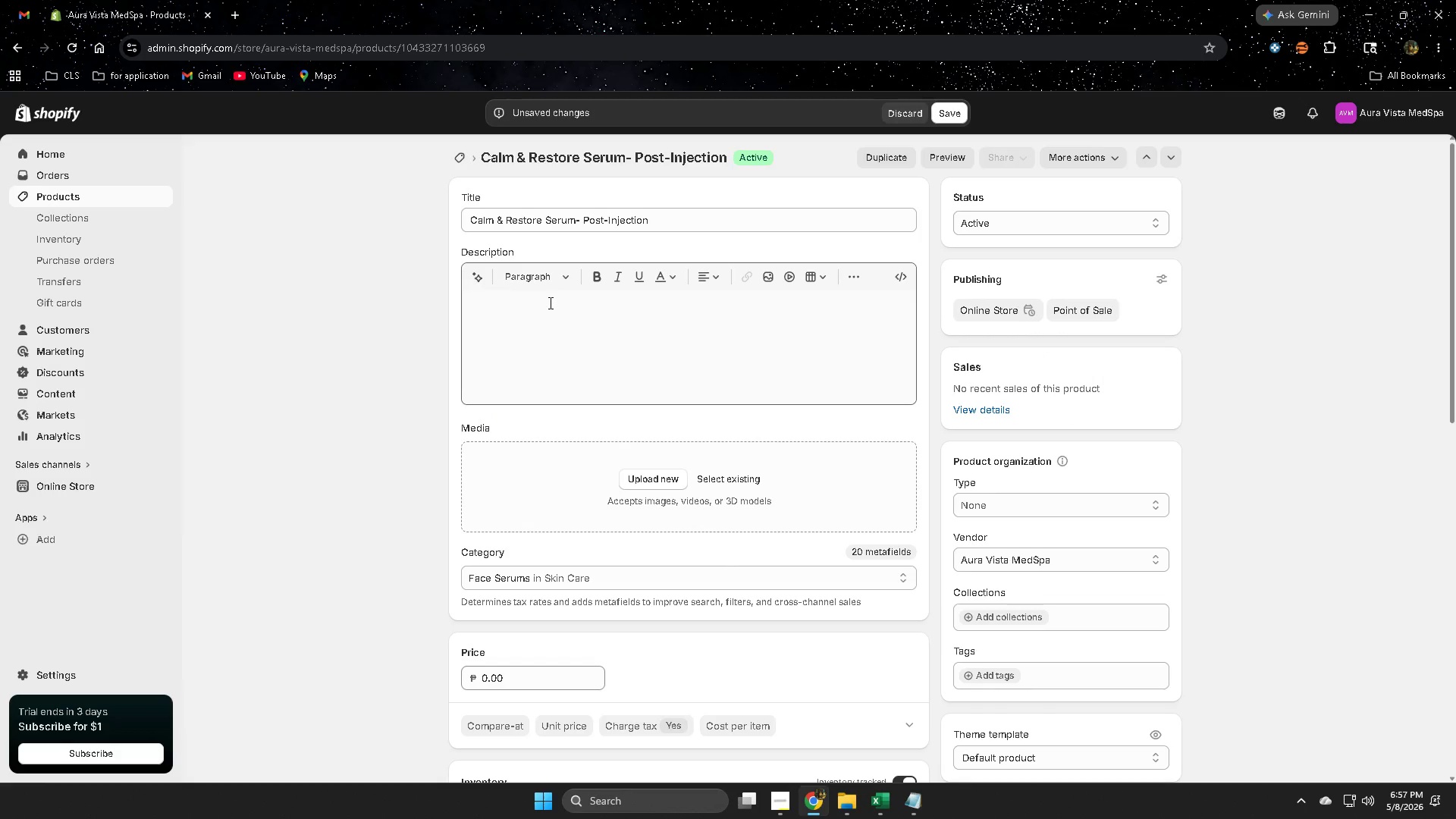 
key(Control+ControlLeft)
 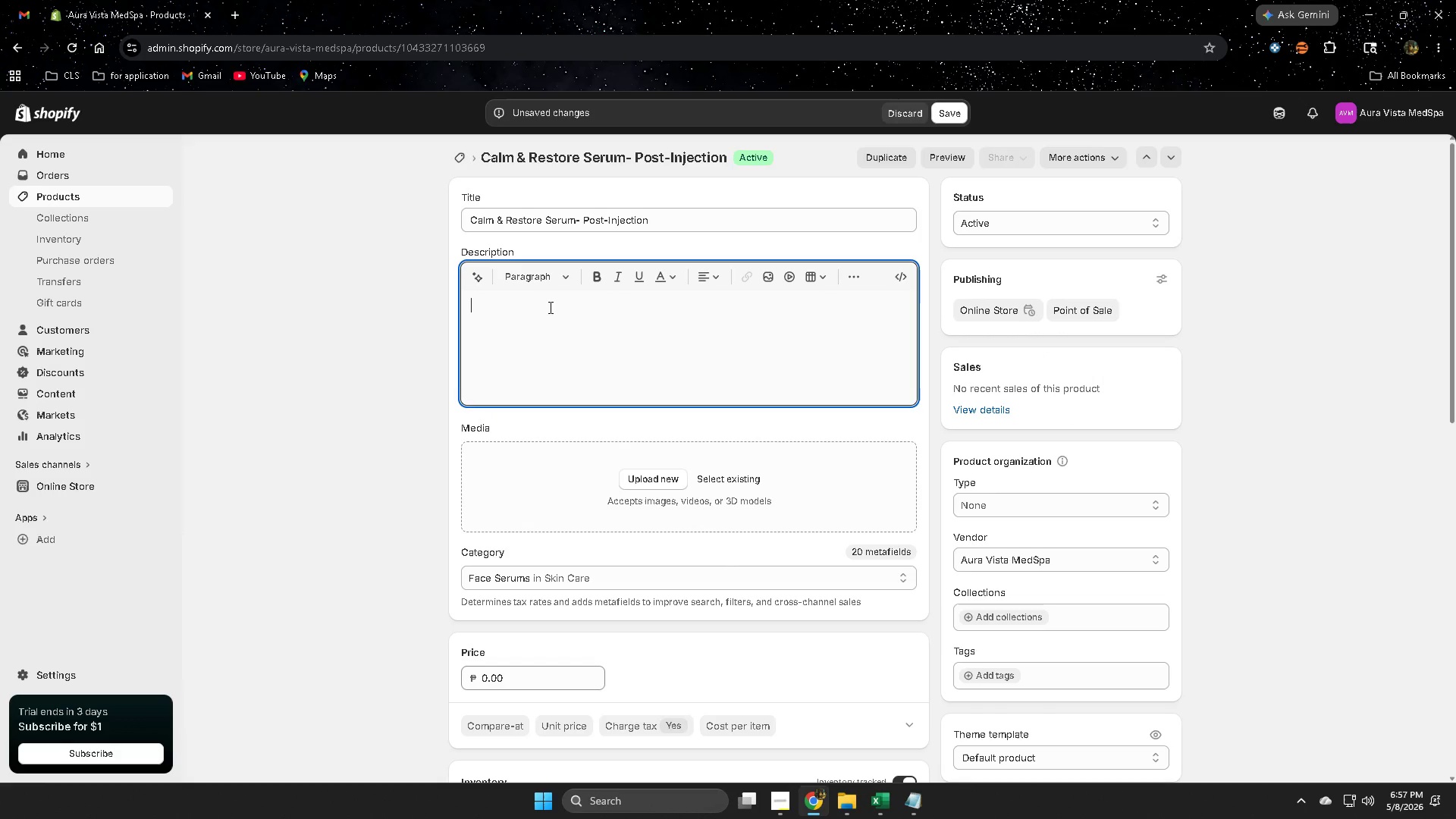 
key(Control+V)
 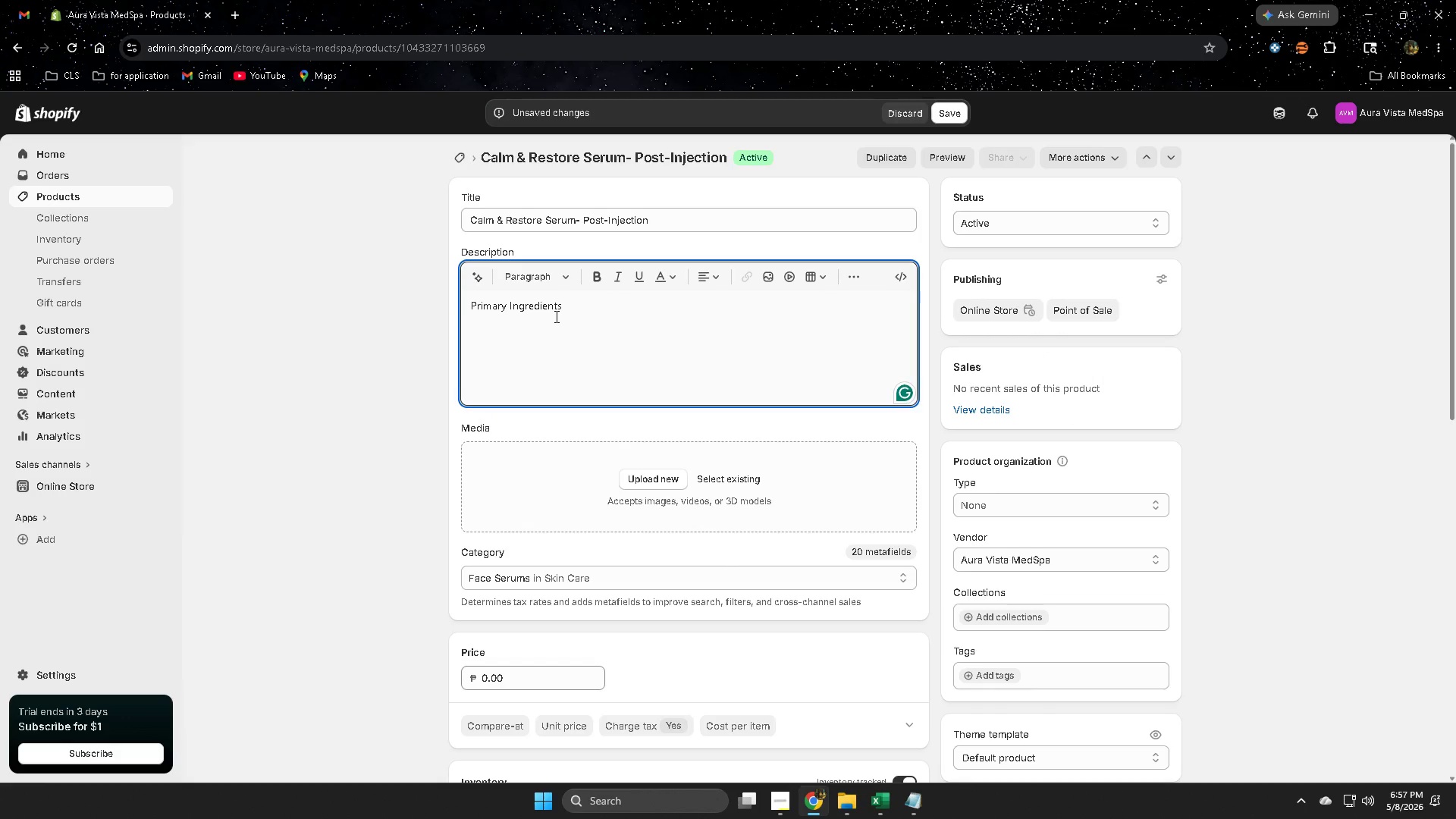 
key(Shift+ShiftRight)
 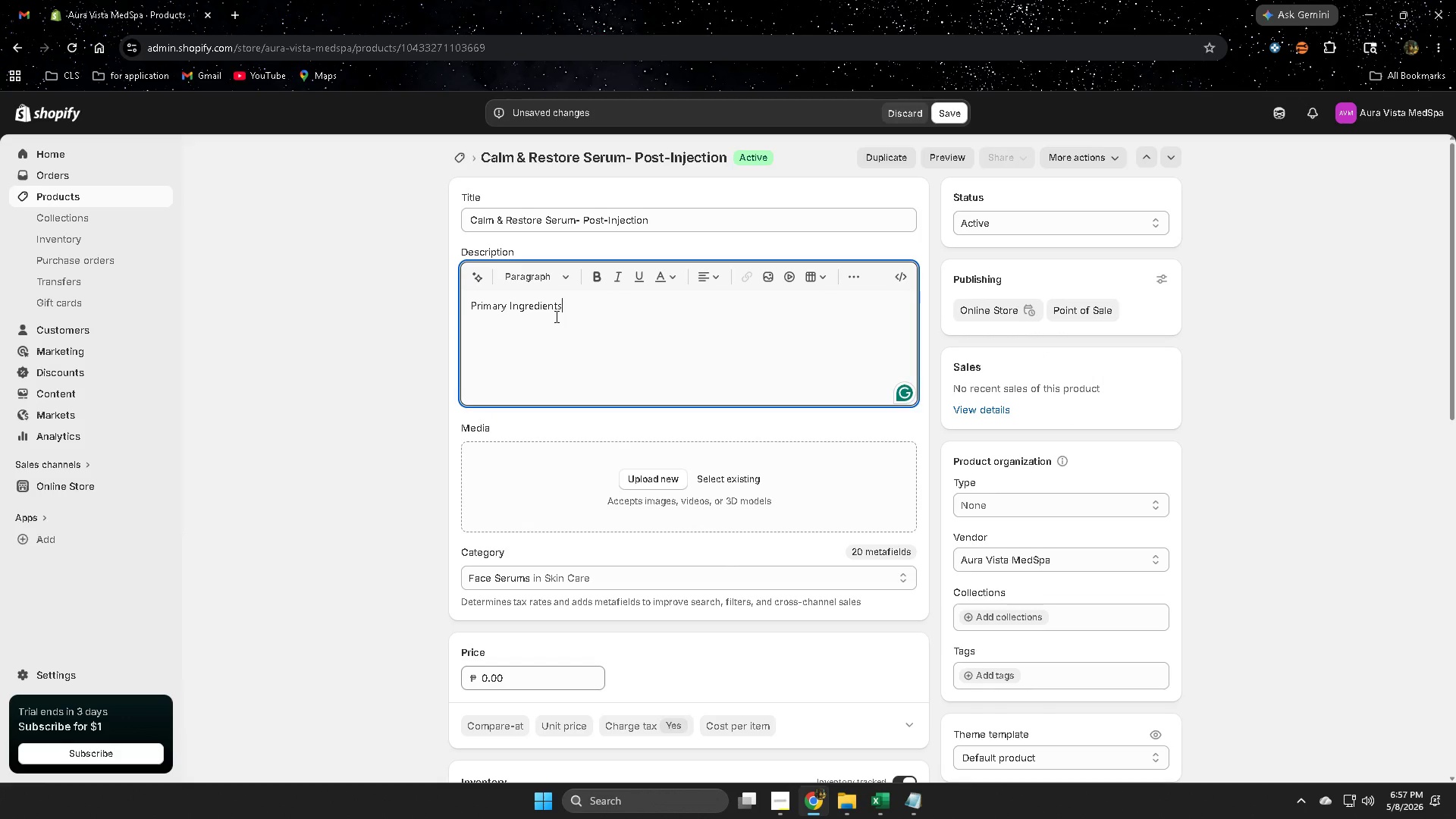 
key(Shift+Semicolon)
 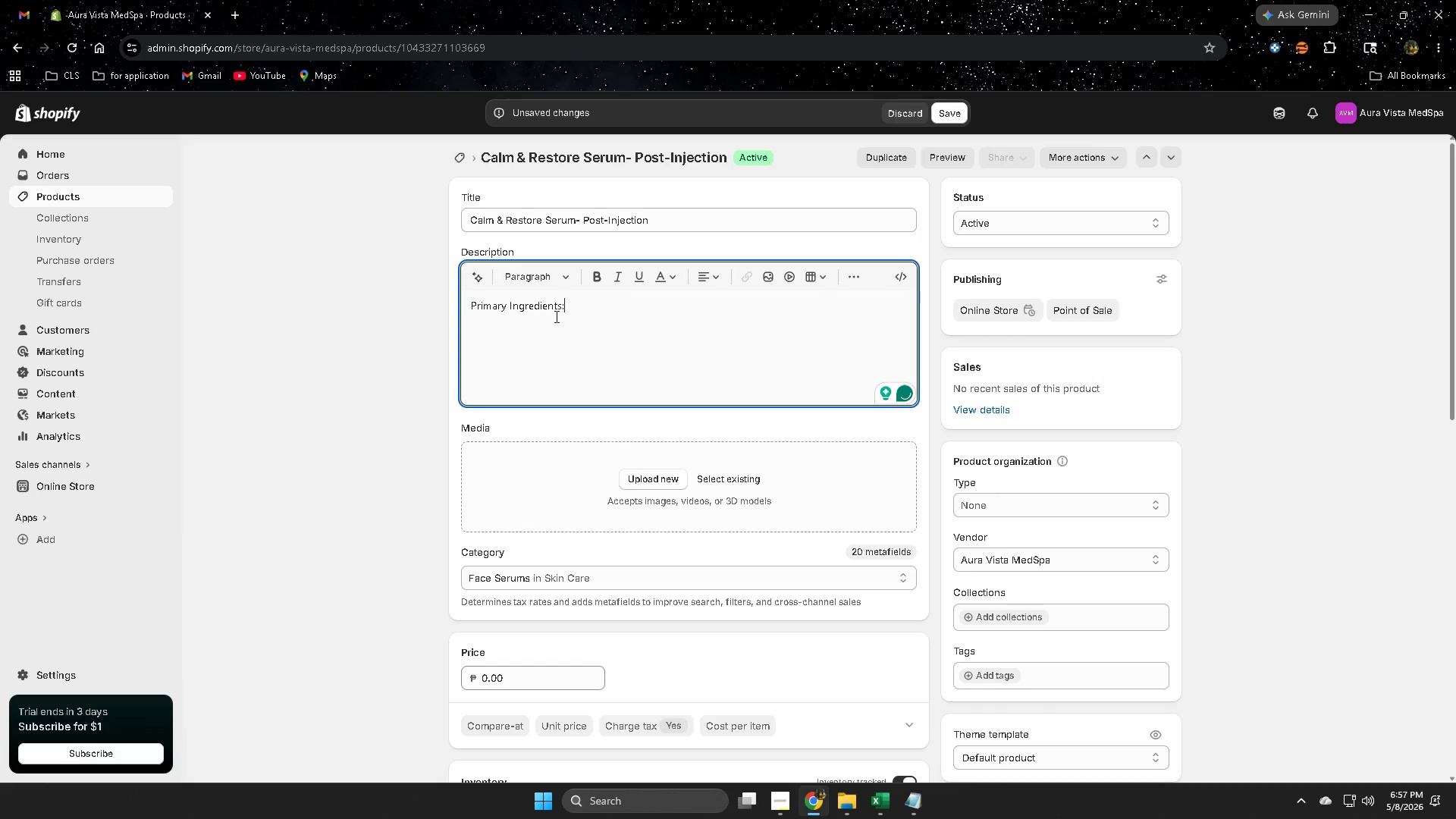 
mouse_move([877, 796])
 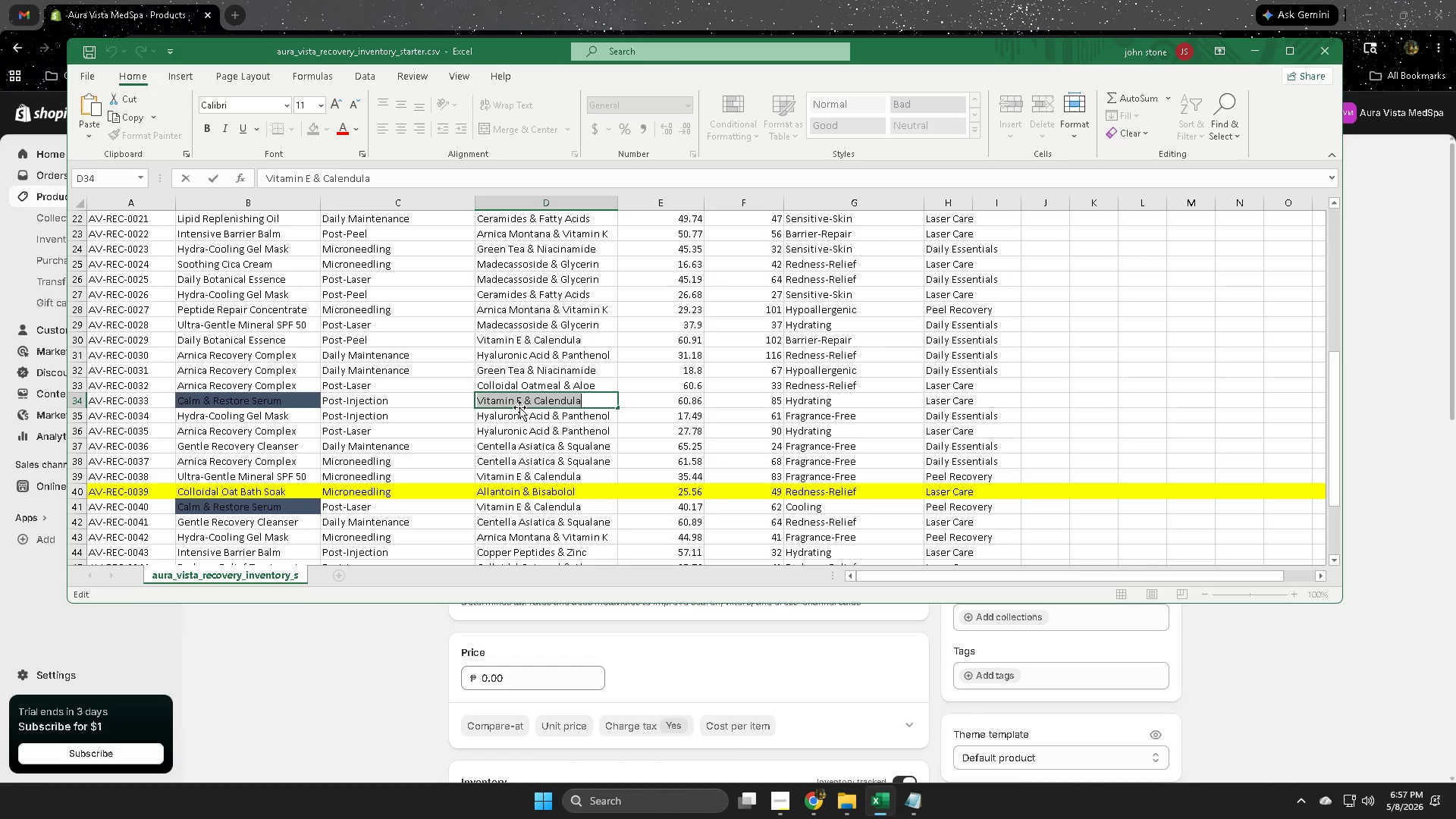 
double_click([490, 403])
 